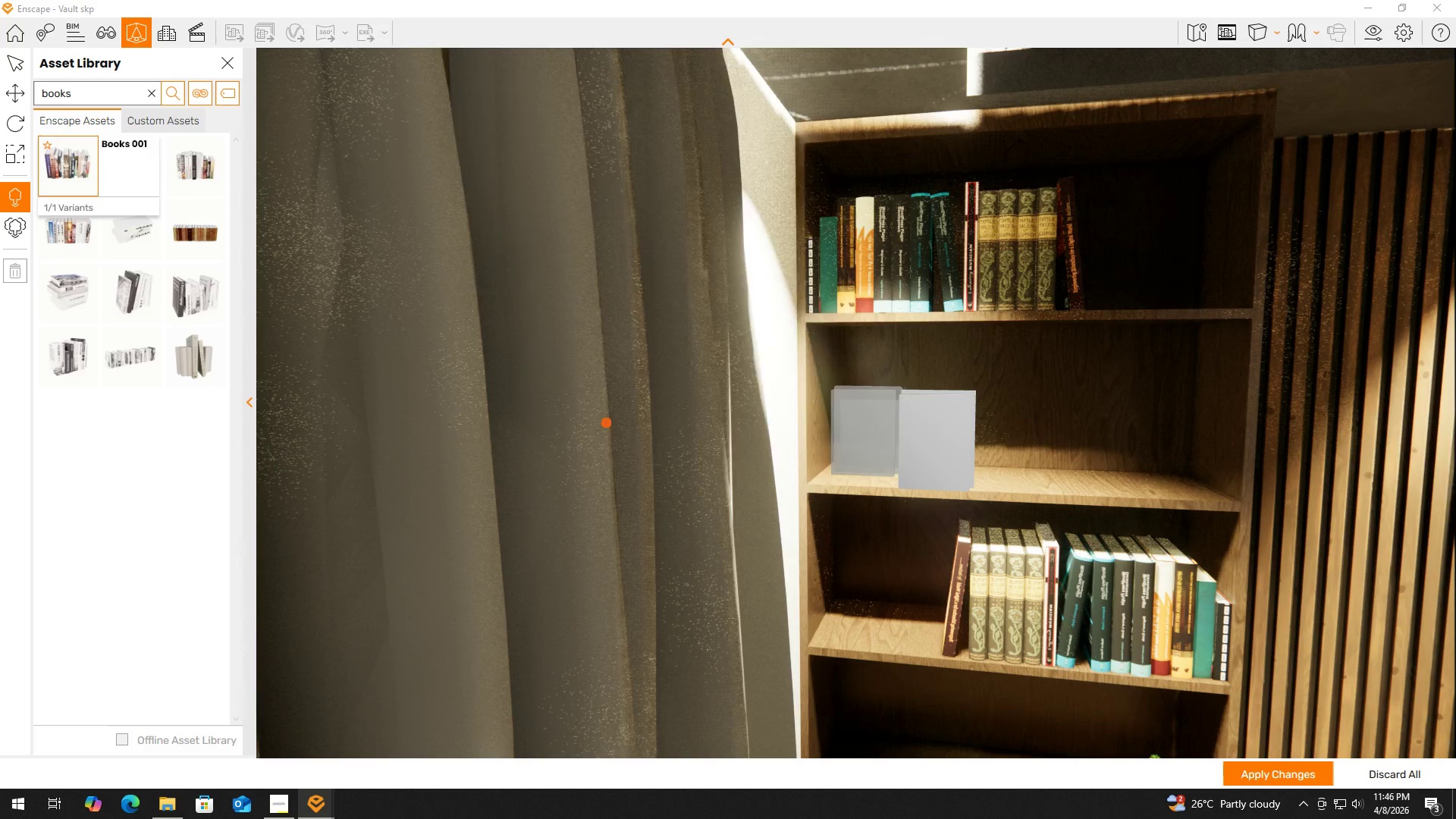 
left_click([200, 234])
 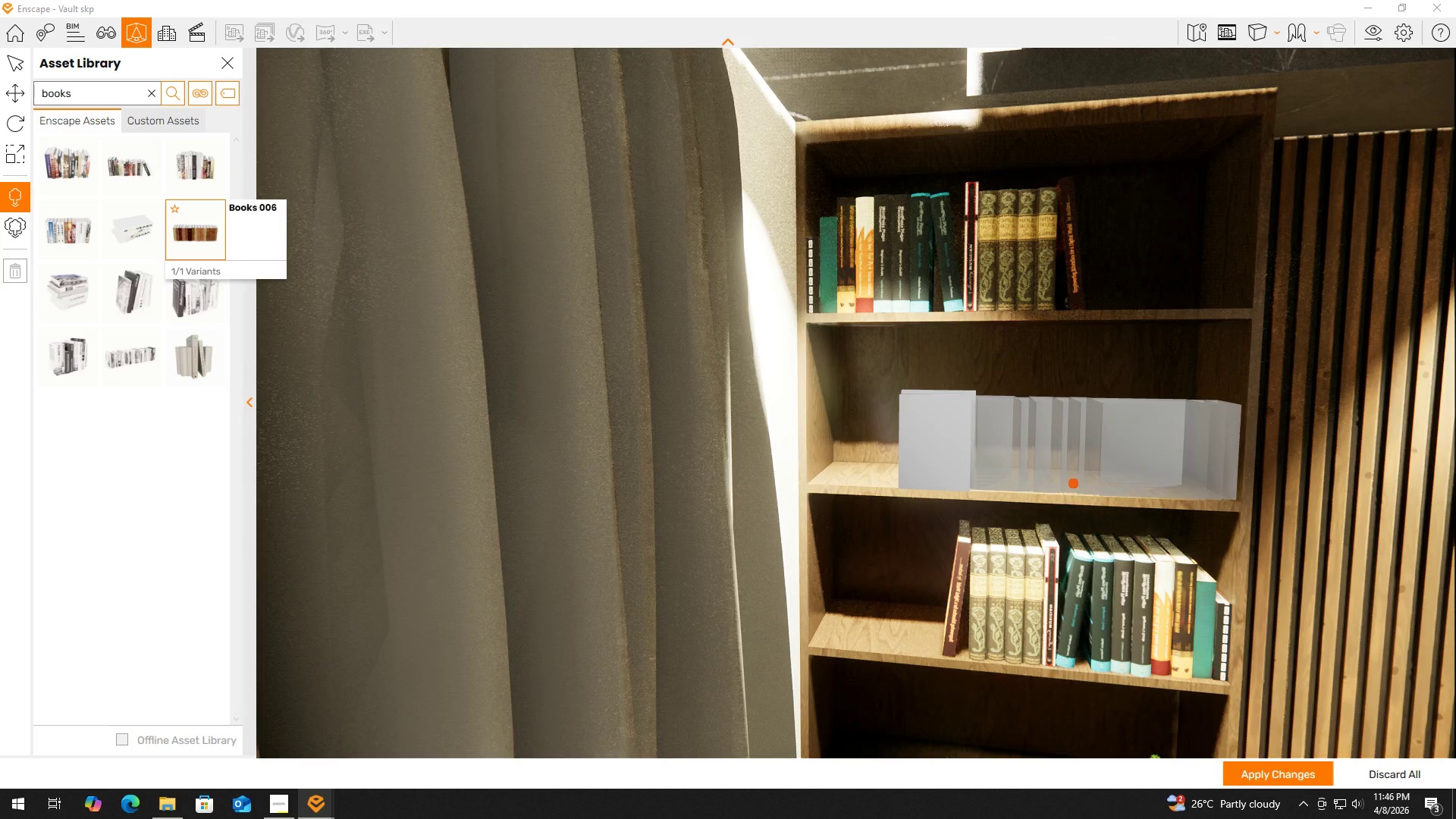 
left_click([1068, 482])
 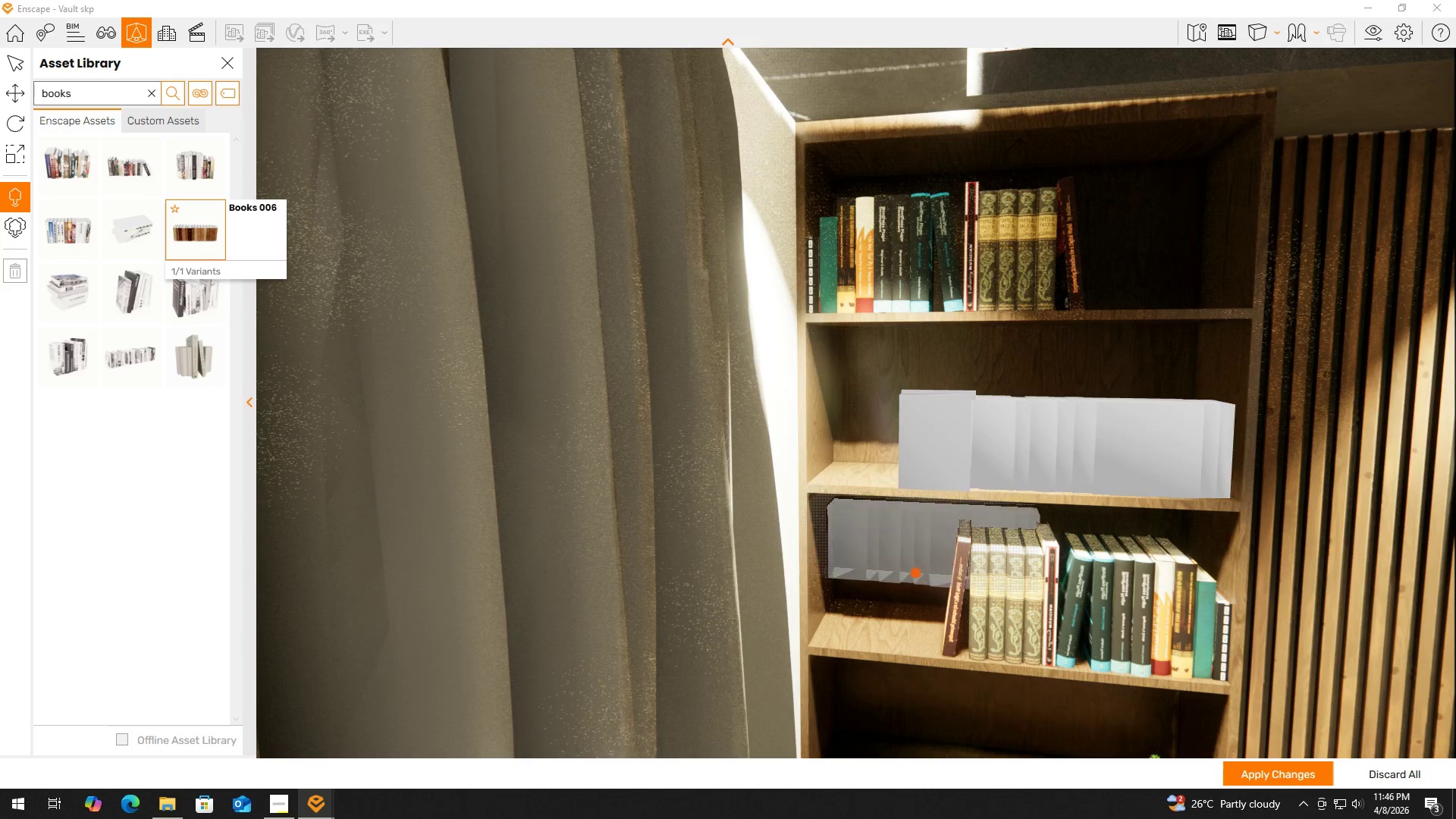 
hold_key(key=ShiftLeft, duration=1.5)
scroll: coordinate [932, 566], scroll_direction: down, amount: 2.0
 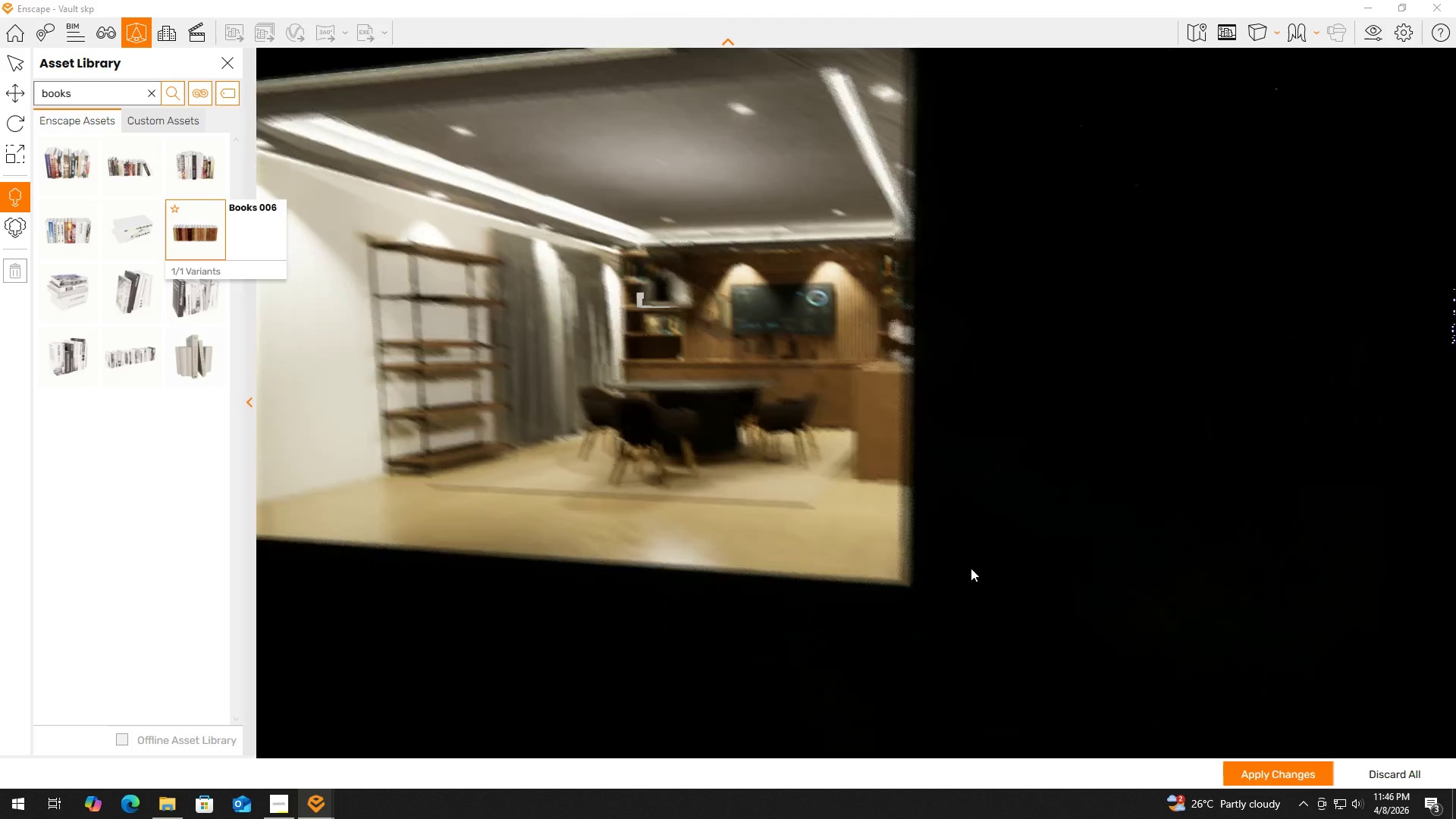 
hold_key(key=ShiftLeft, duration=0.66)
 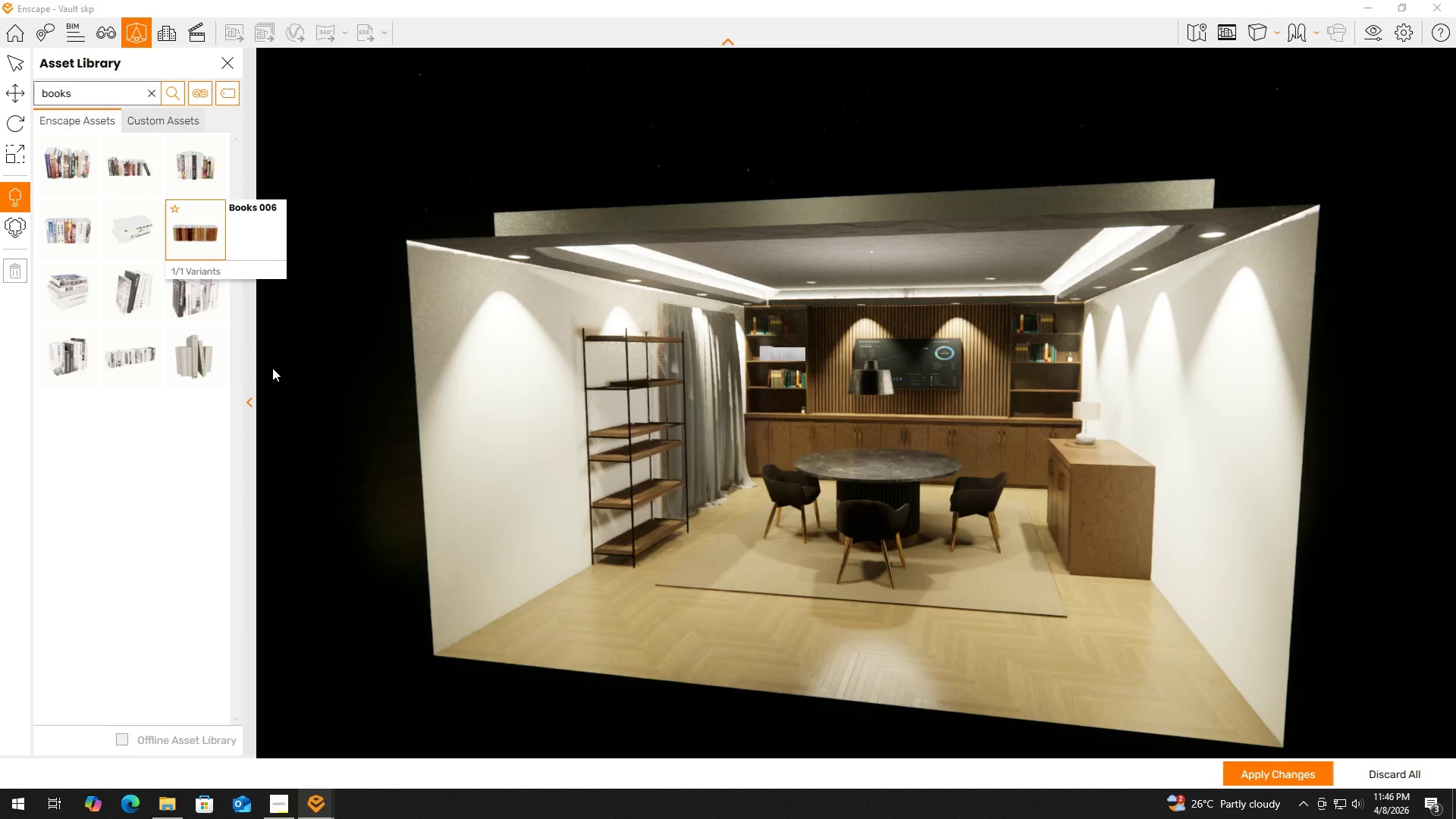 
left_click([141, 354])
 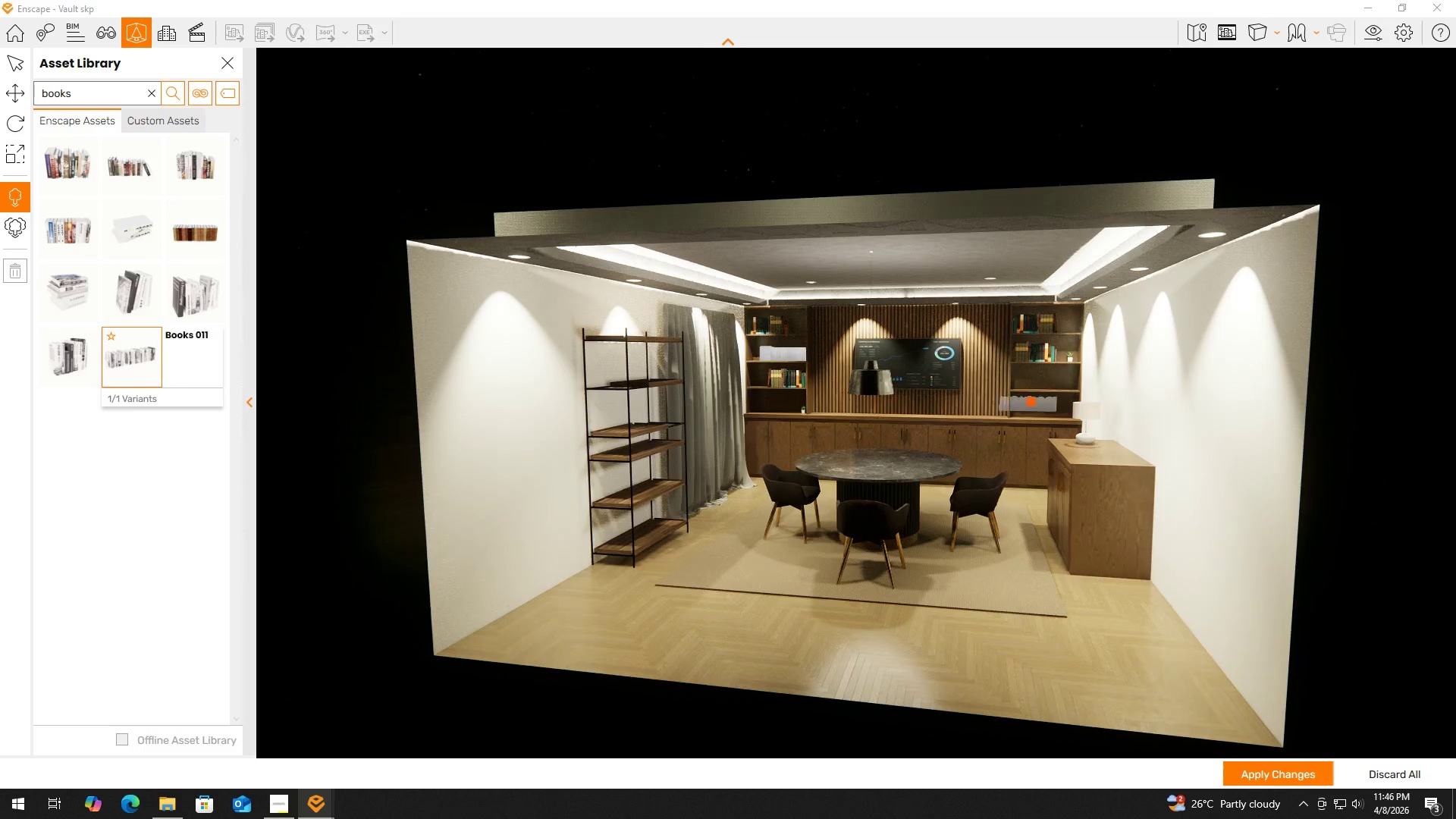 
scroll: coordinate [1118, 394], scroll_direction: up, amount: 7.0
 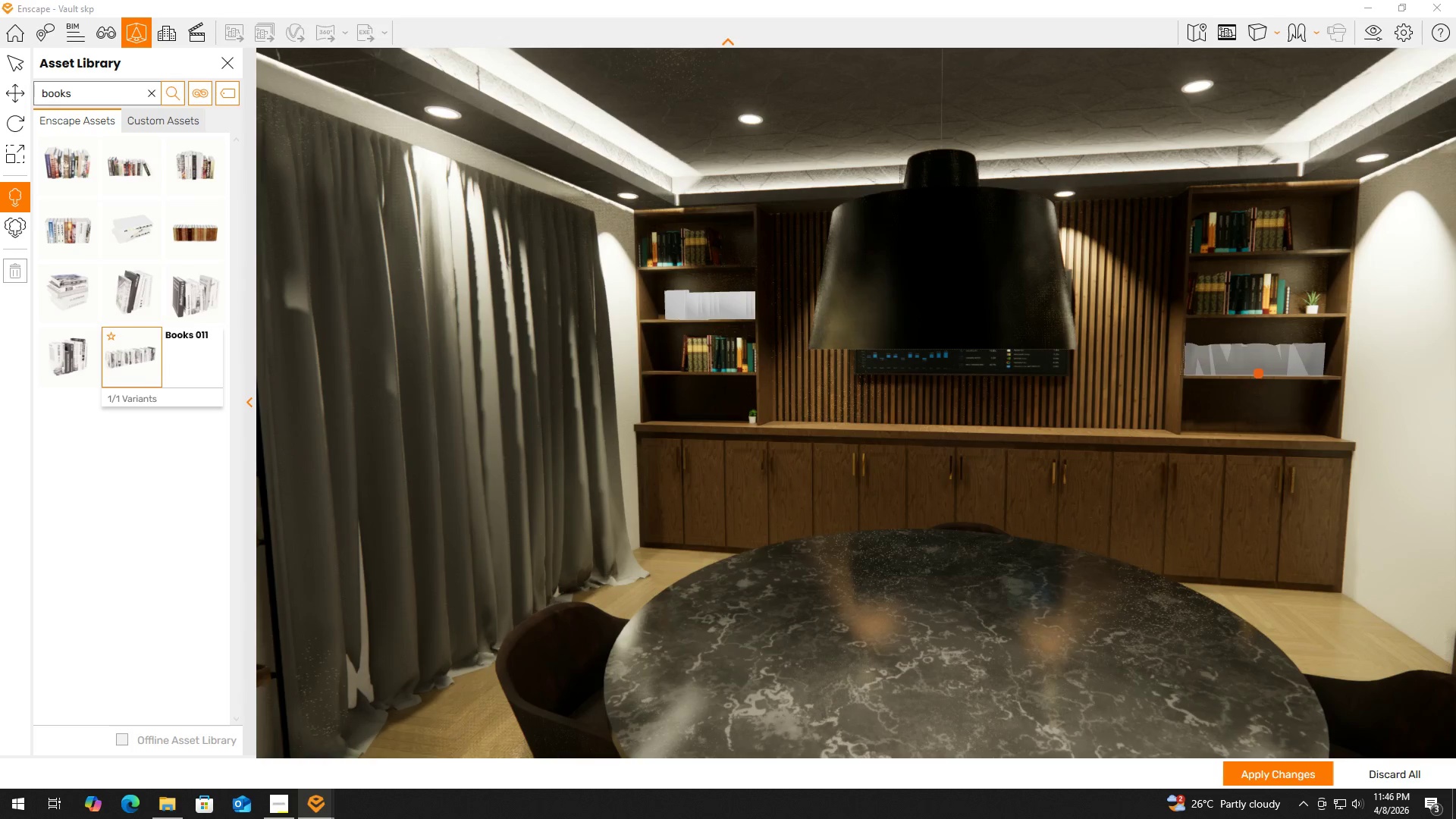 
left_click([1258, 373])
 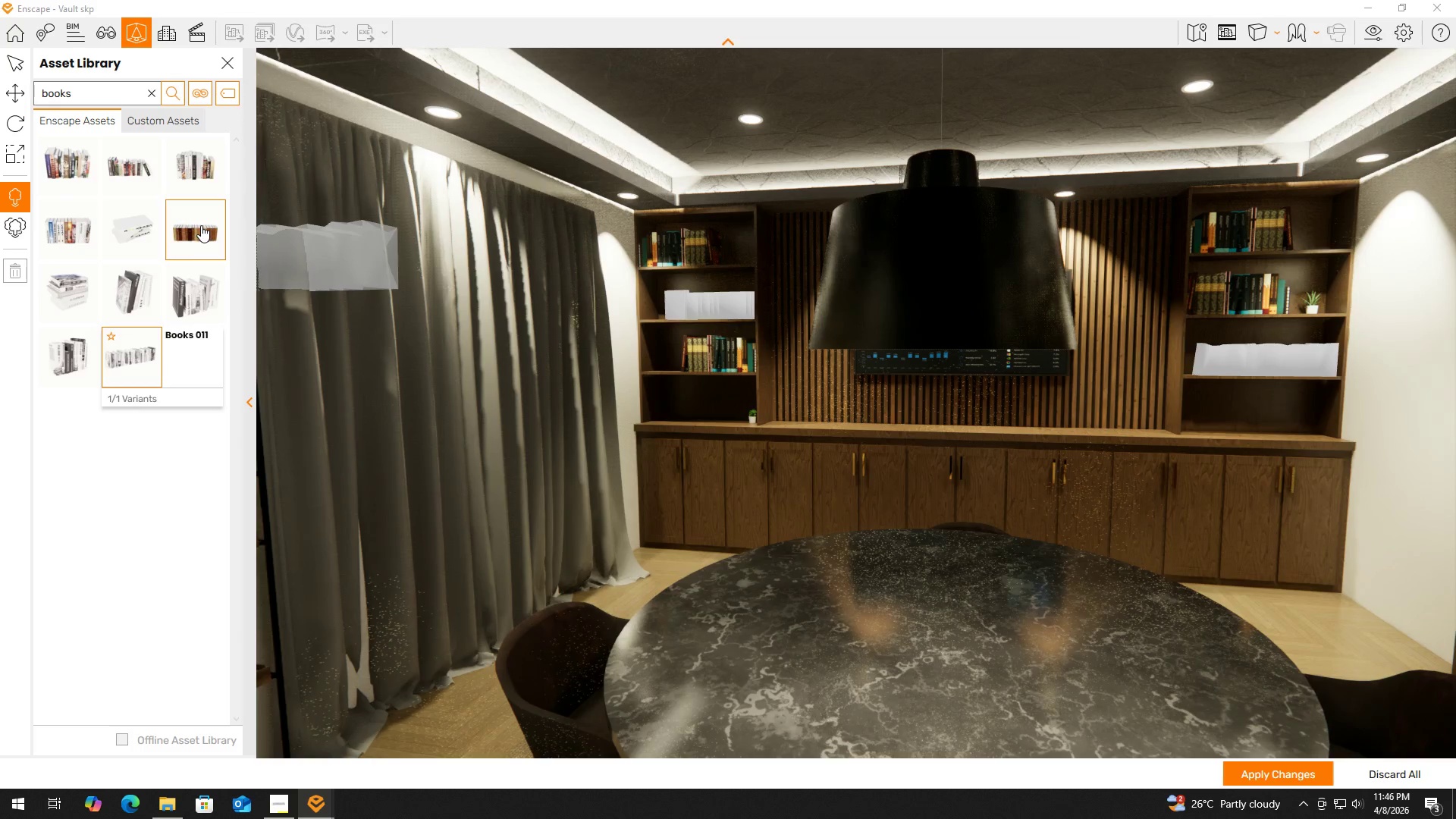 
left_click([172, 171])
 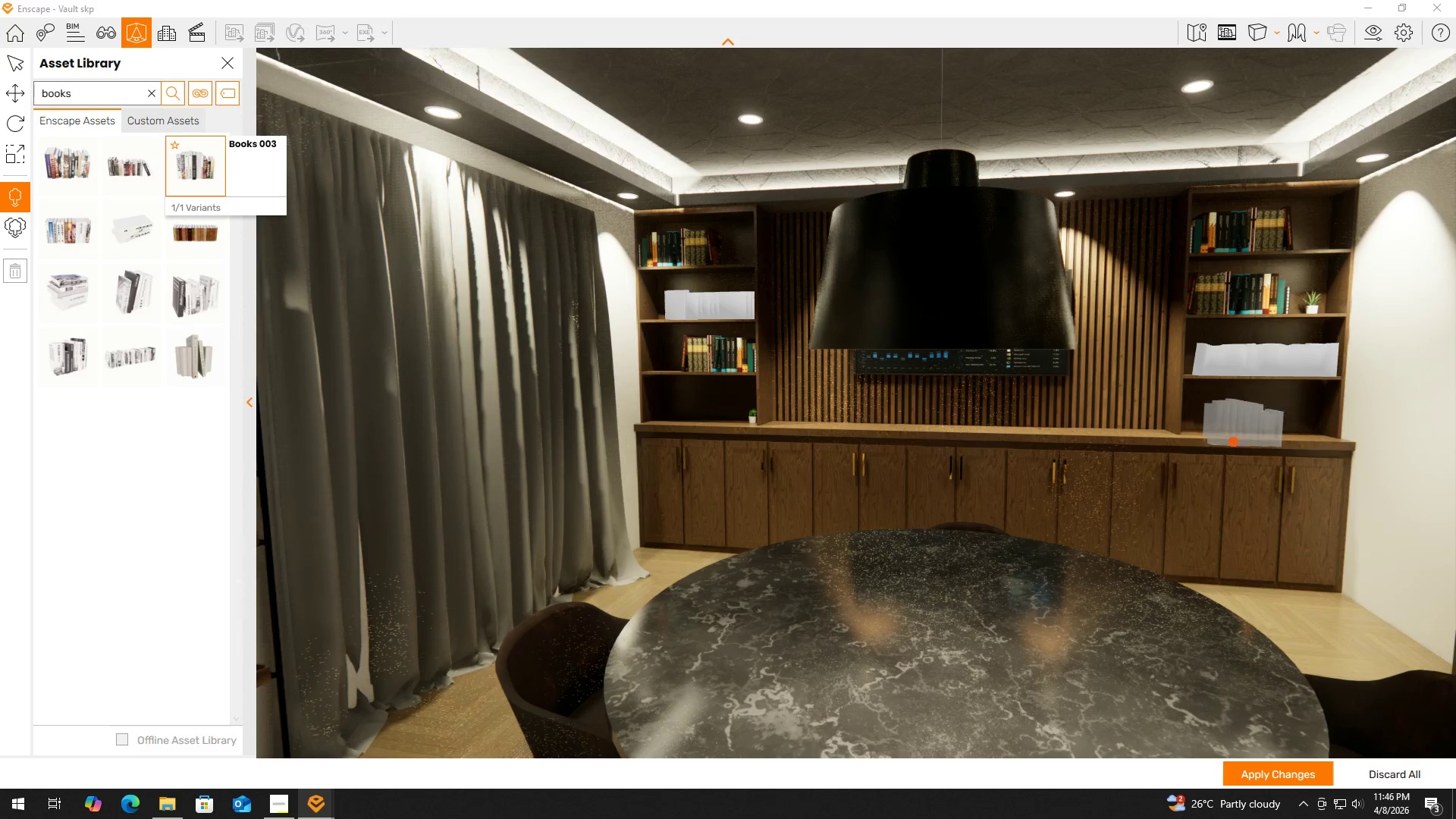 
hold_key(key=ShiftLeft, duration=0.73)
 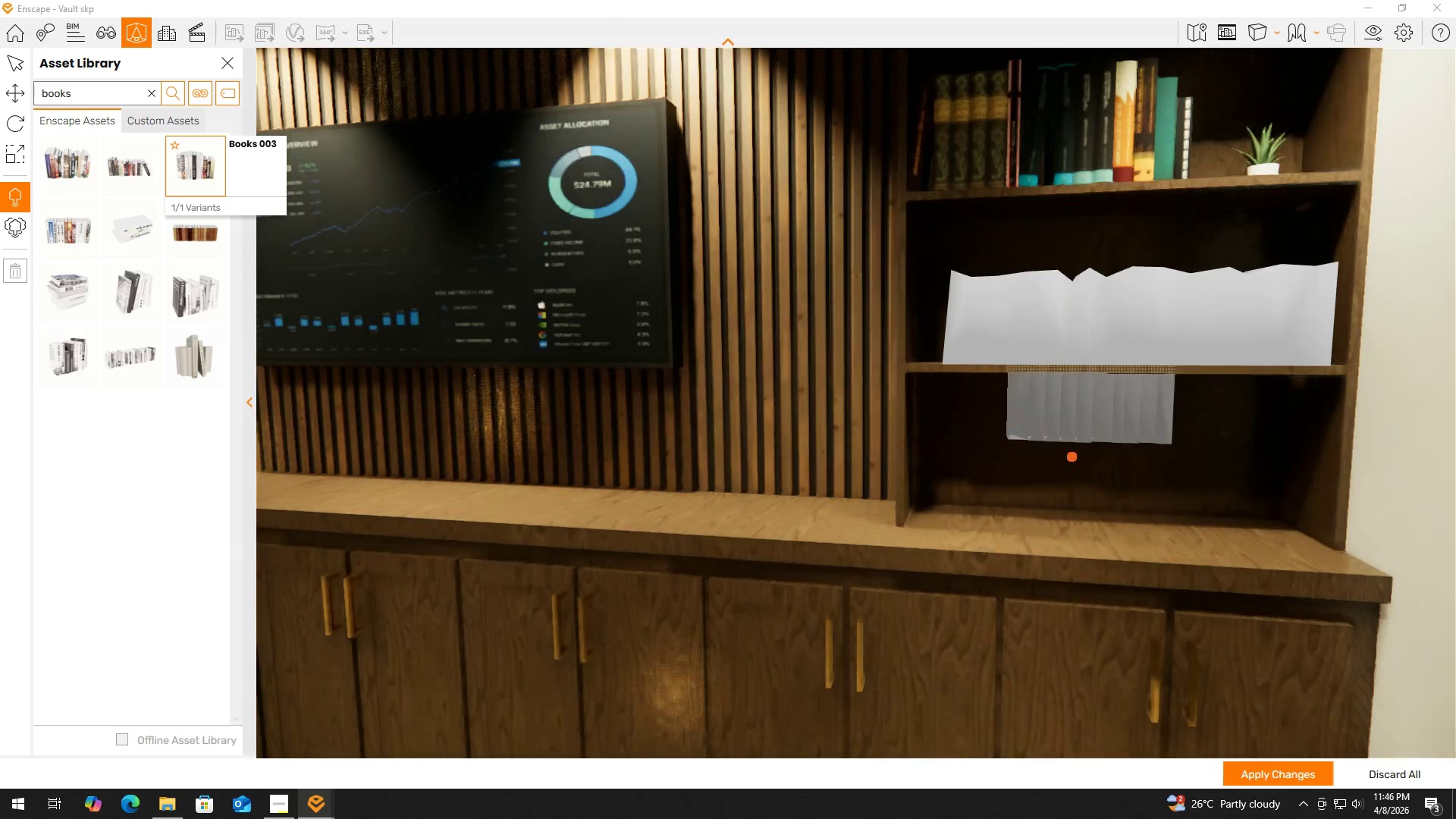 
scroll: coordinate [1219, 441], scroll_direction: up, amount: 2.0
 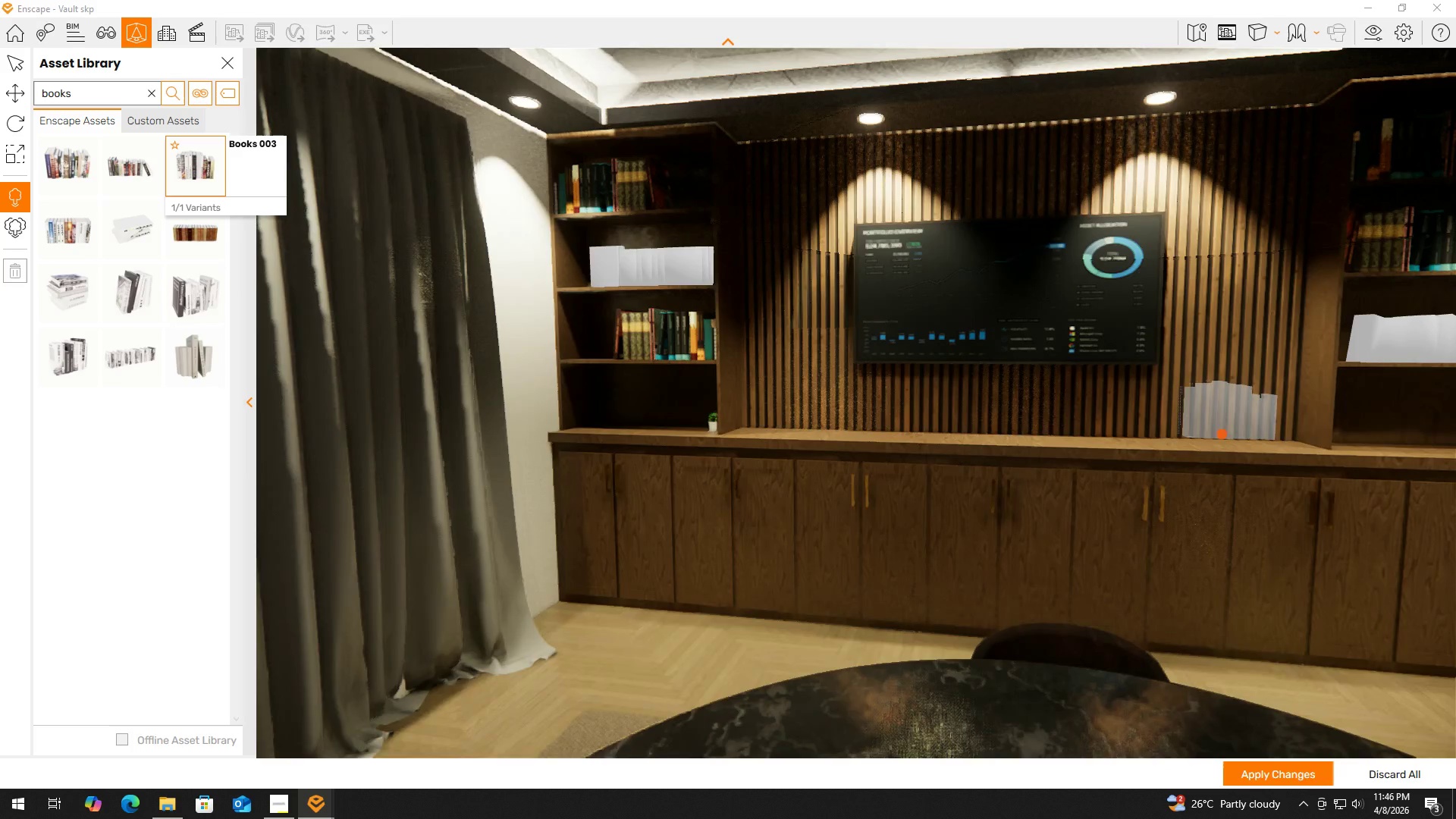 
hold_key(key=ShiftLeft, duration=5.12)
scroll: coordinate [1211, 453], scroll_direction: up, amount: 2.0
 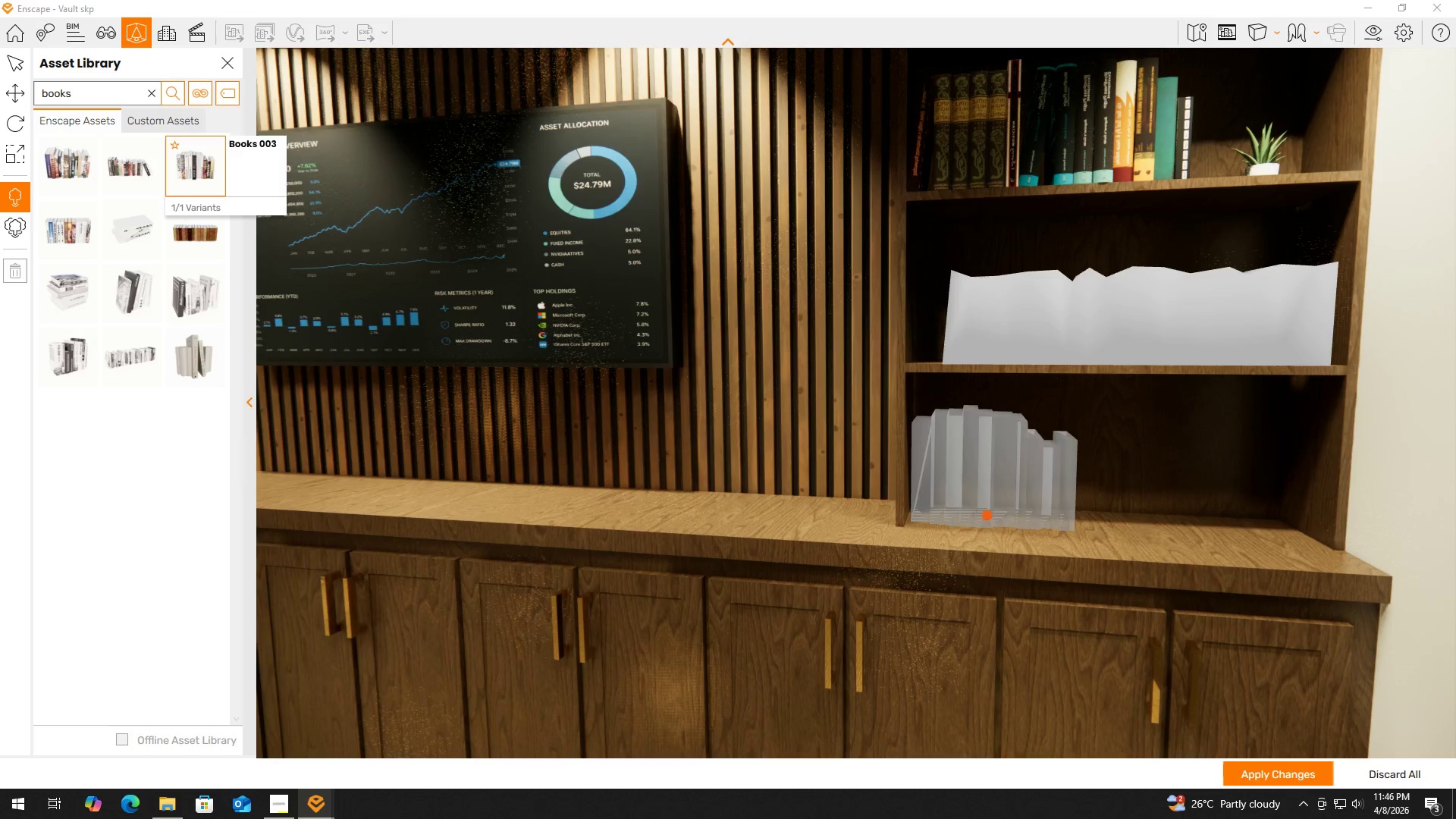 
left_click([987, 514])
 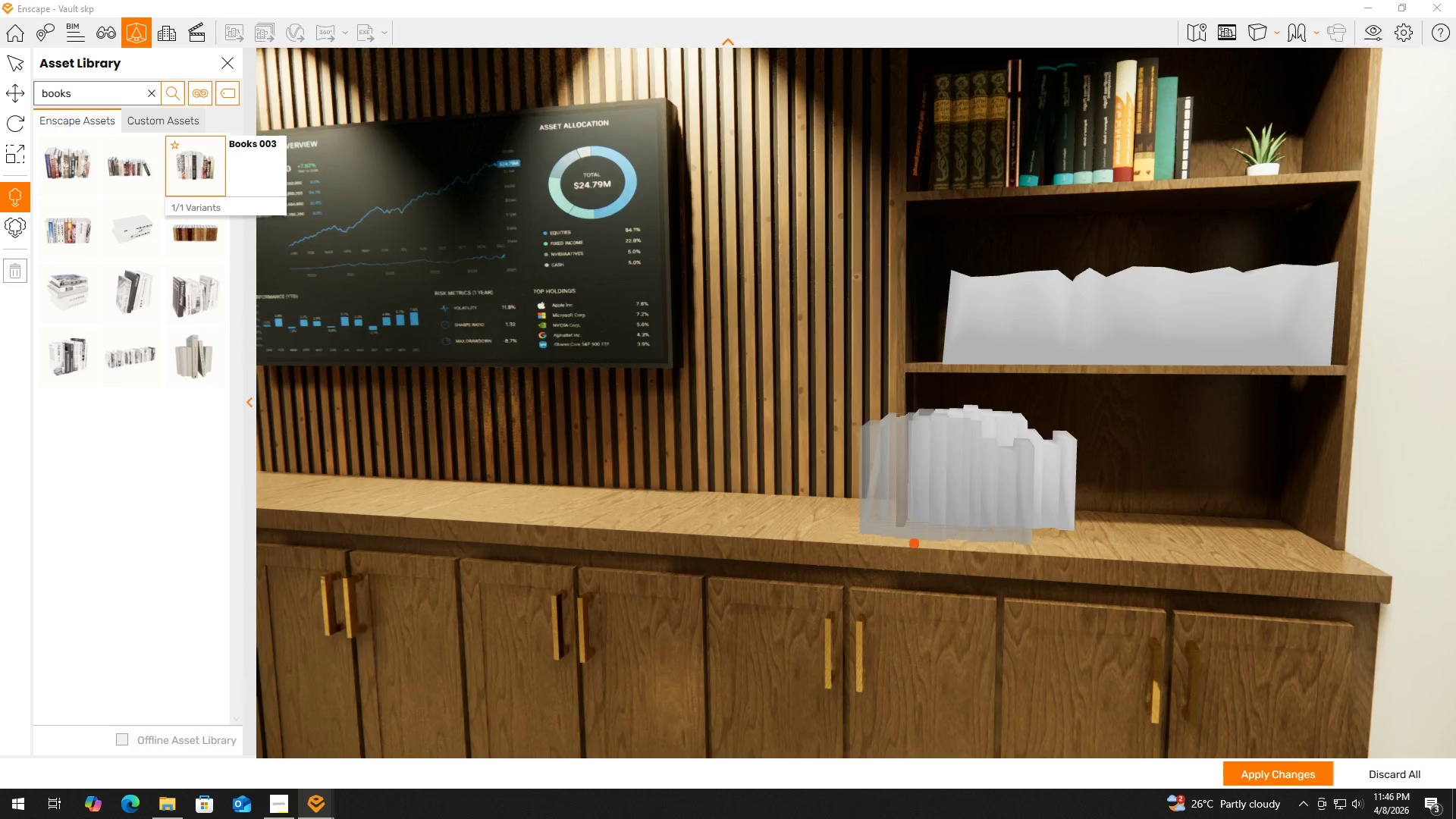 
scroll: coordinate [856, 541], scroll_direction: down, amount: 1.0
 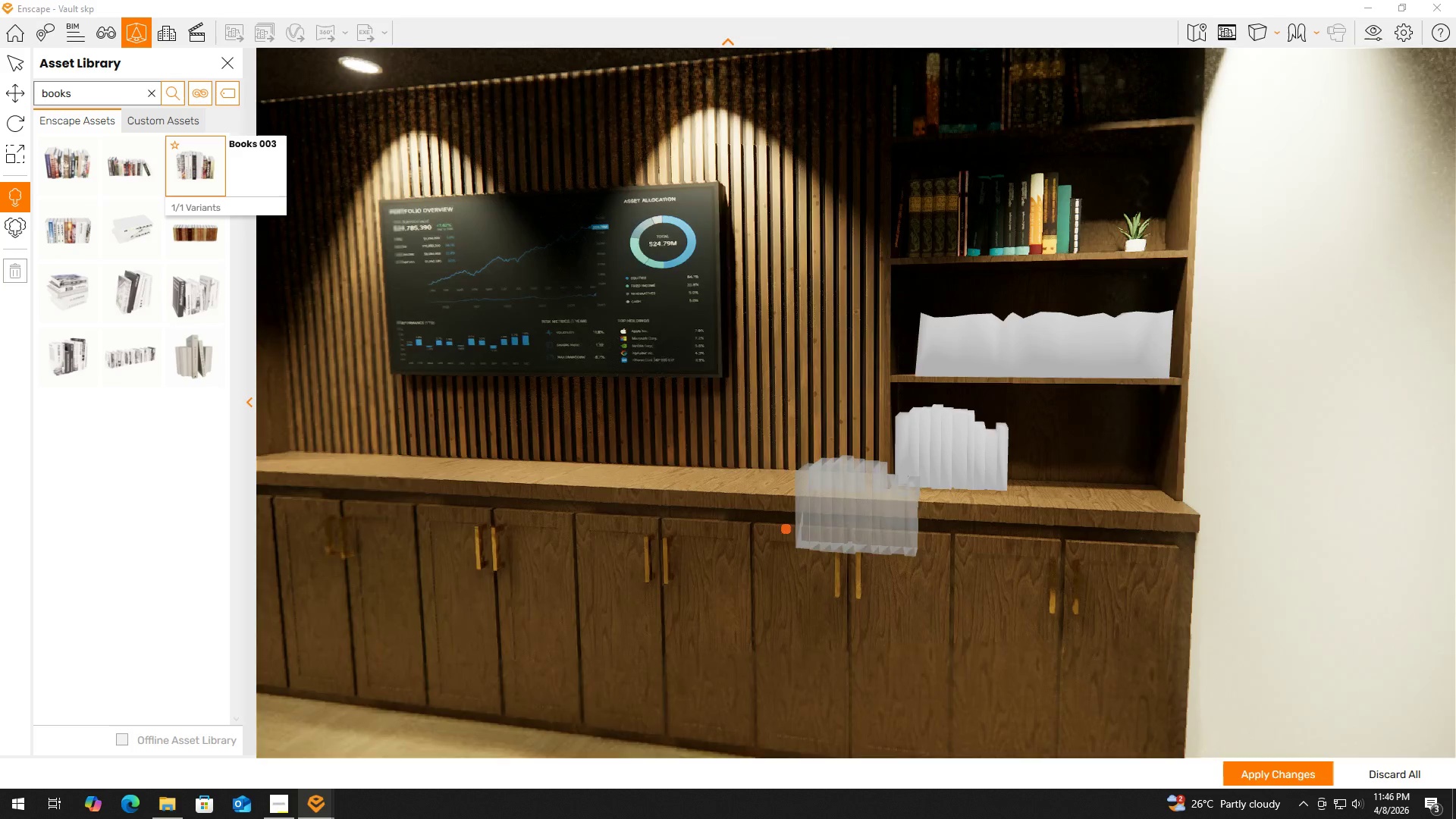 
hold_key(key=ShiftLeft, duration=1.5)
 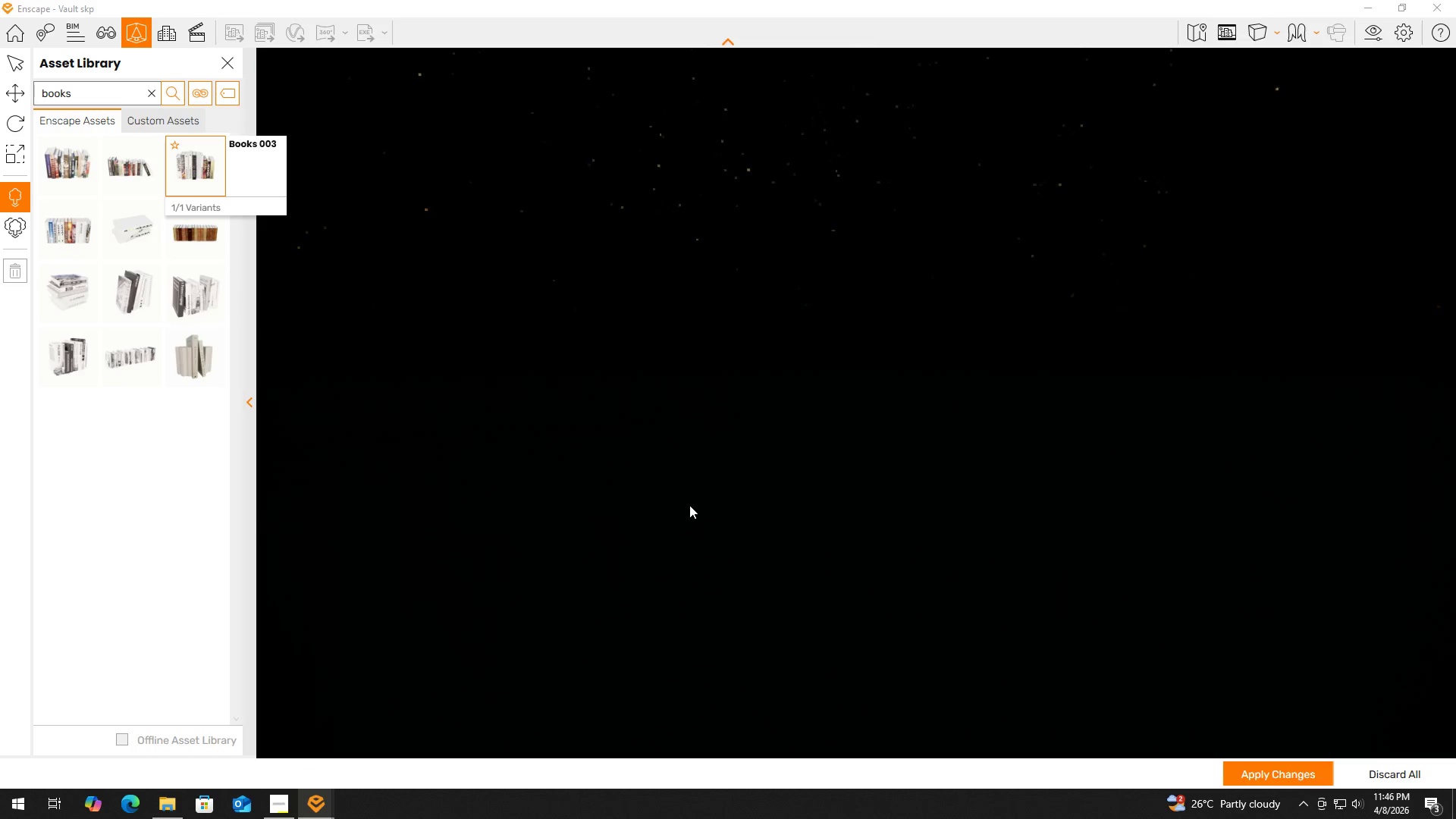 
key(Shift+ShiftLeft)
 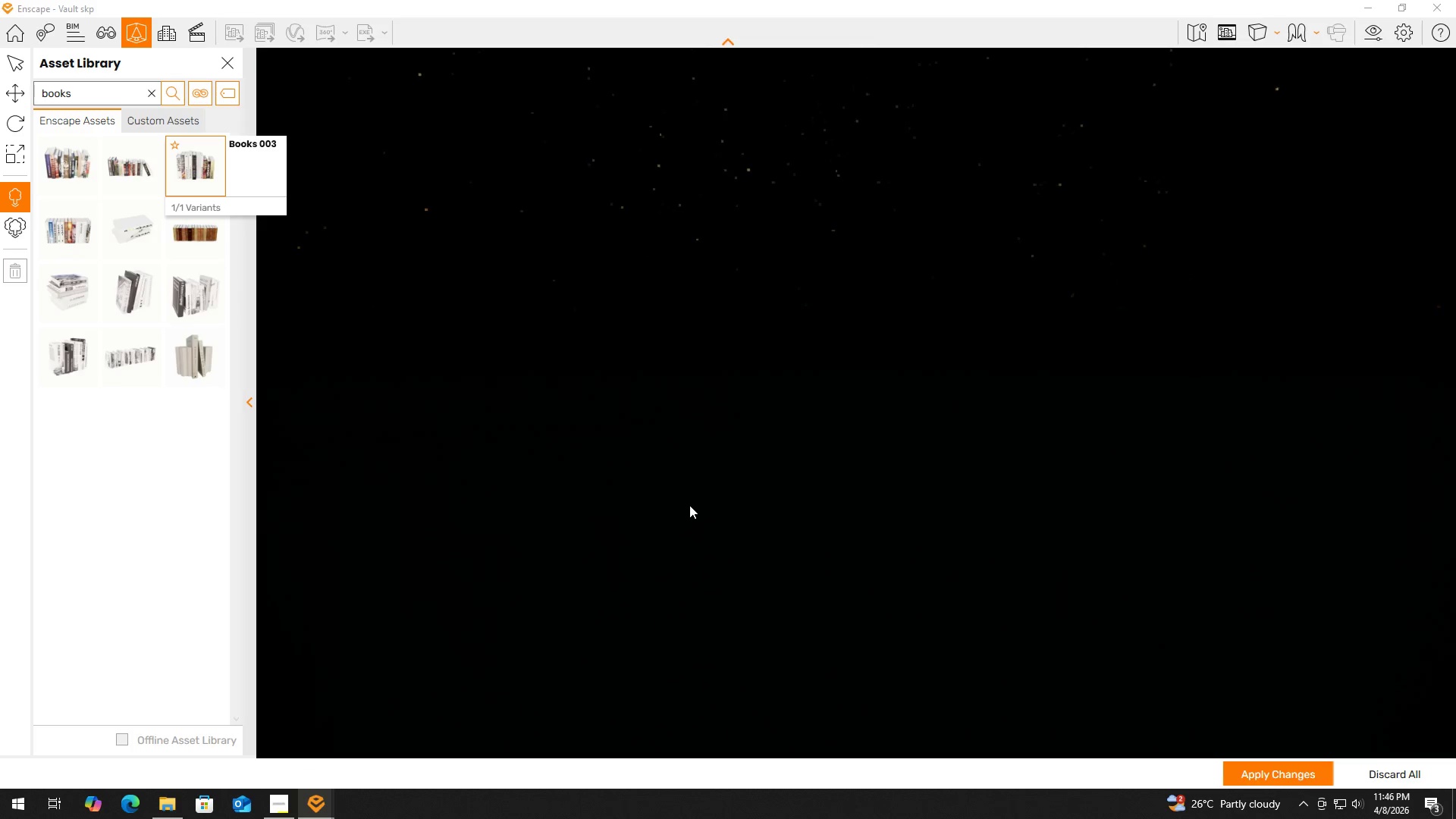 
key(Shift+ShiftLeft)
 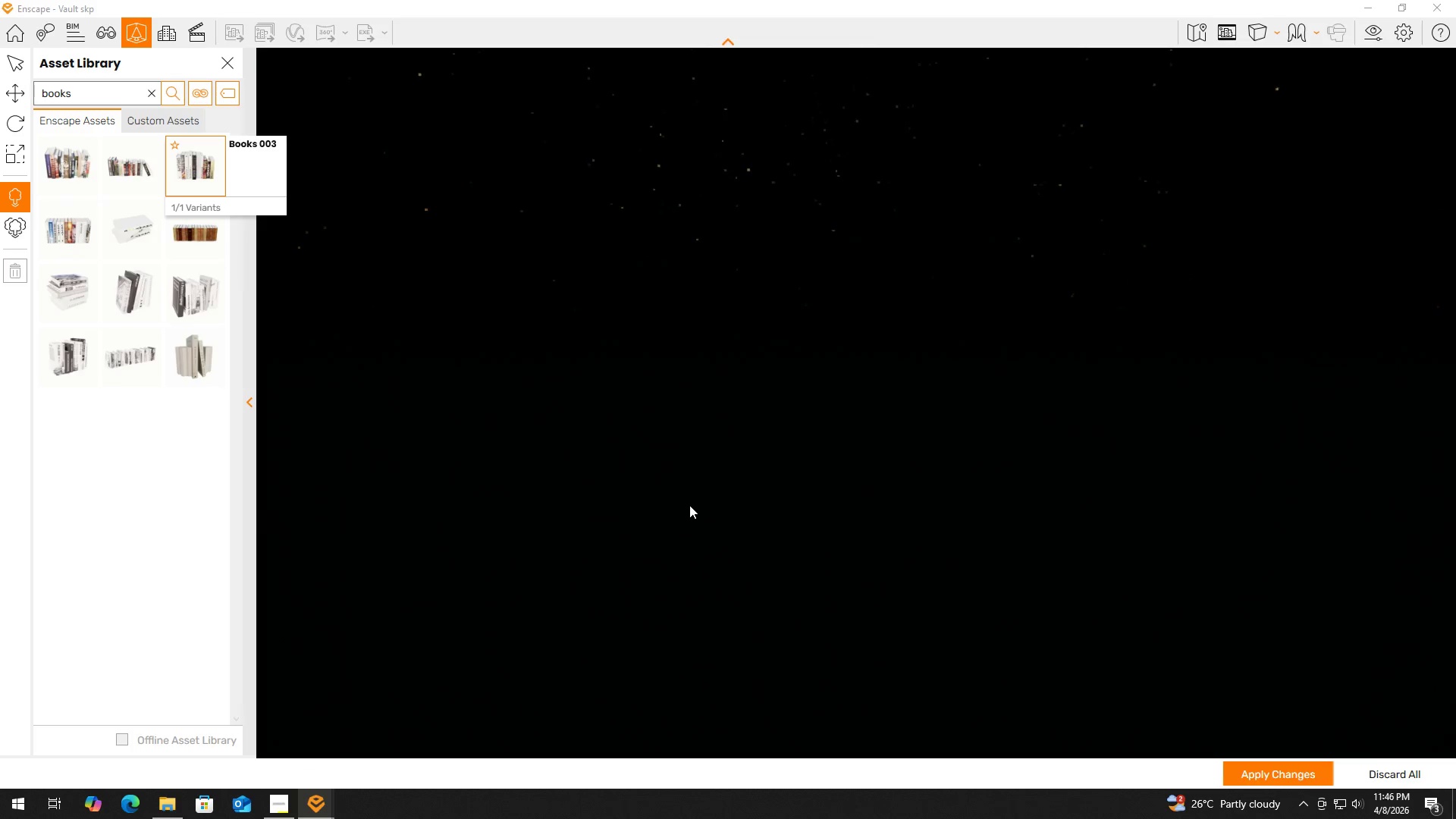 
key(Shift+ShiftLeft)
 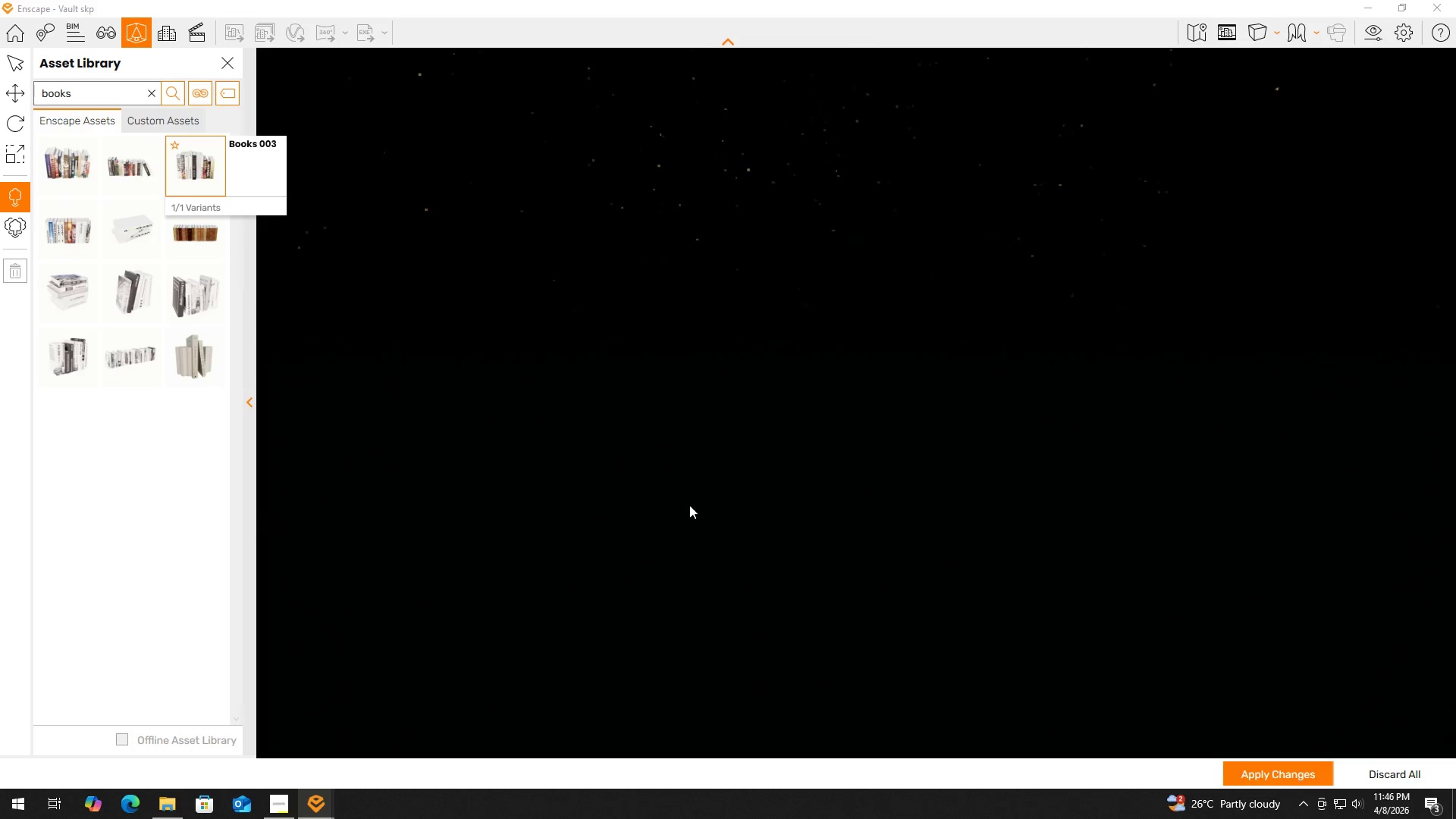 
hold_key(key=ShiftLeft, duration=3.88)
left_click([139, 228])
 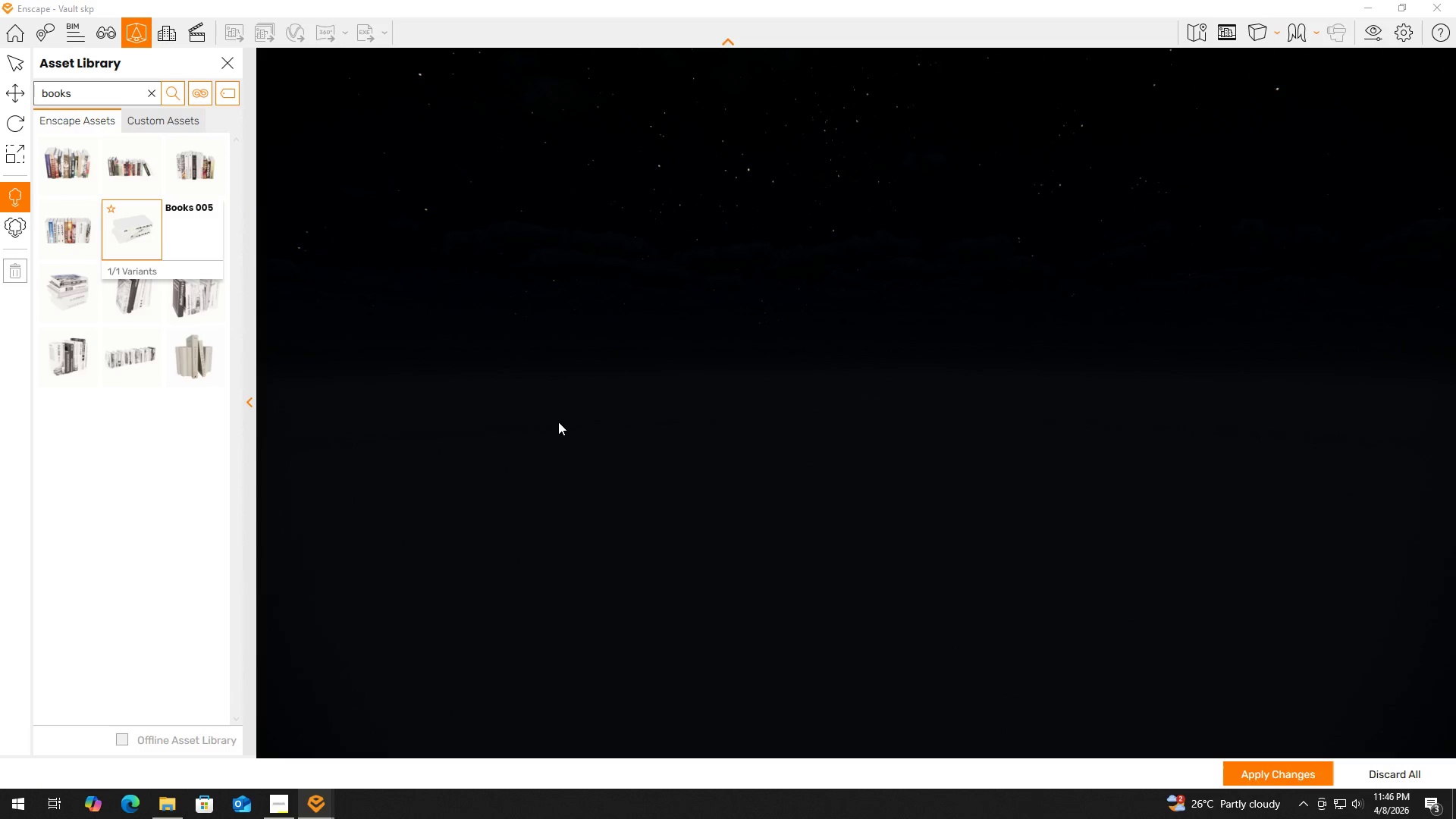 
middle_click([573, 459])
 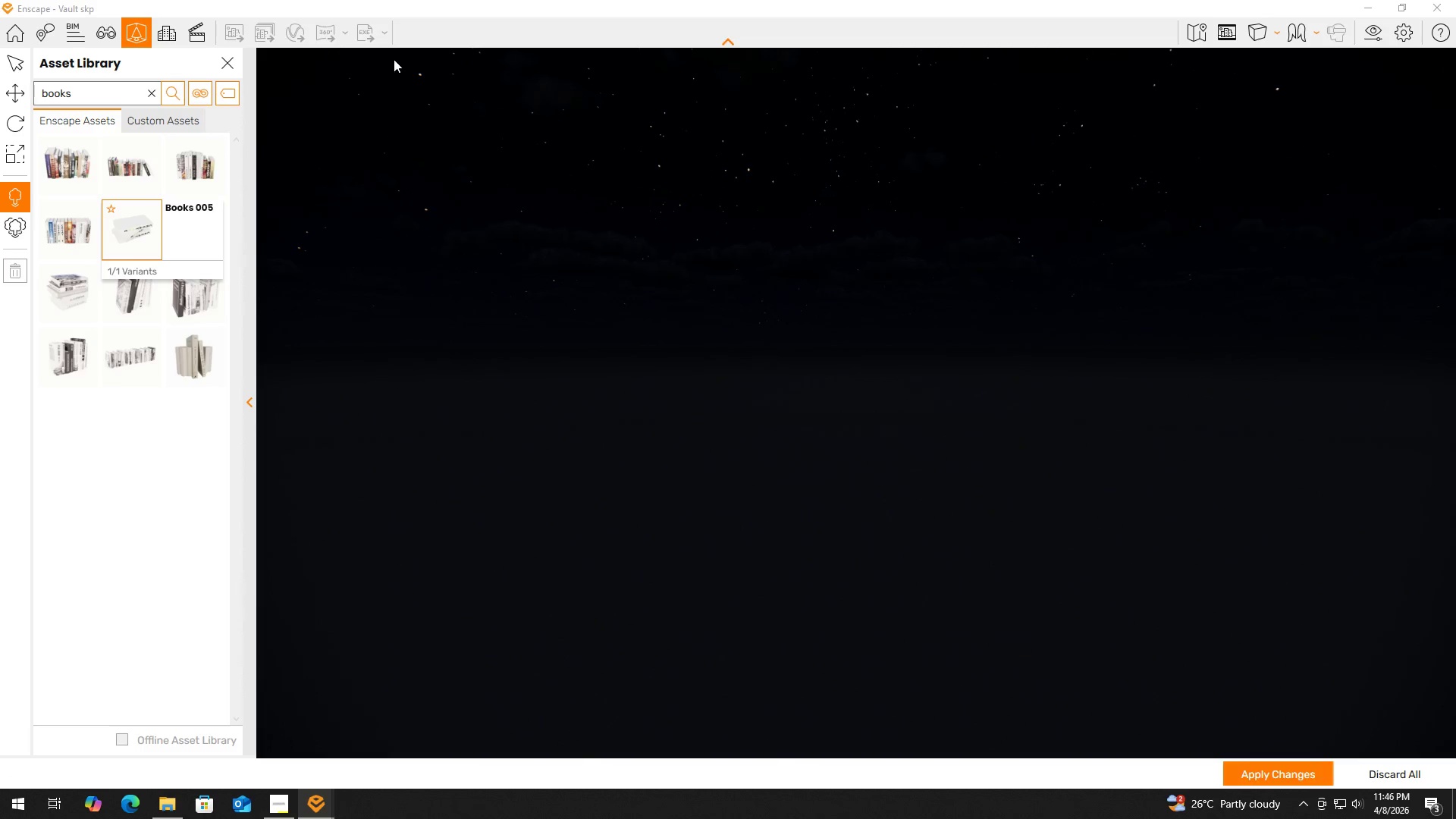 
scroll: coordinate [571, 456], scroll_direction: down, amount: 3.0
 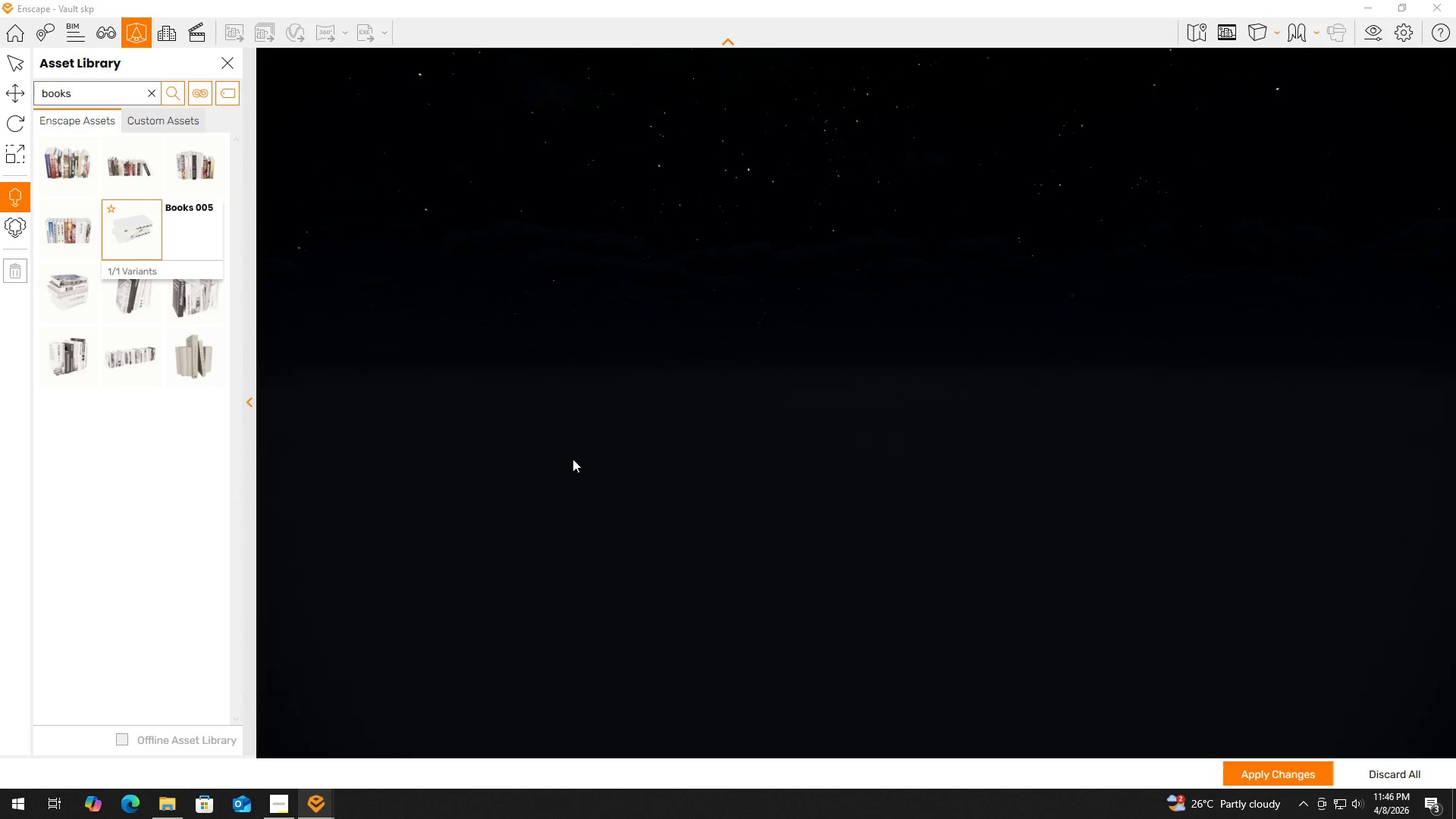 
hold_key(key=ShiftLeft, duration=0.83)
 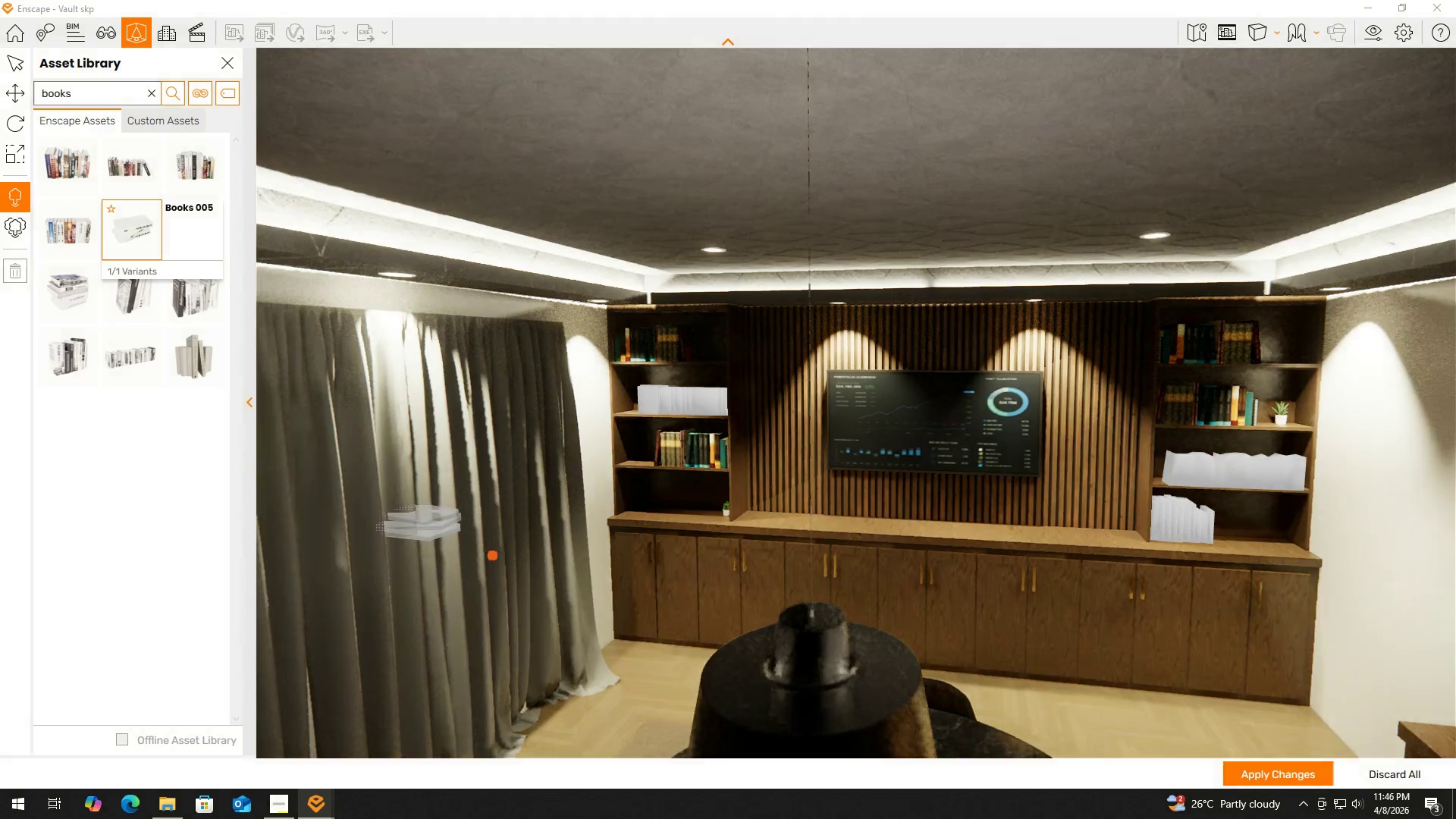 
hold_key(key=ShiftLeft, duration=1.5)
 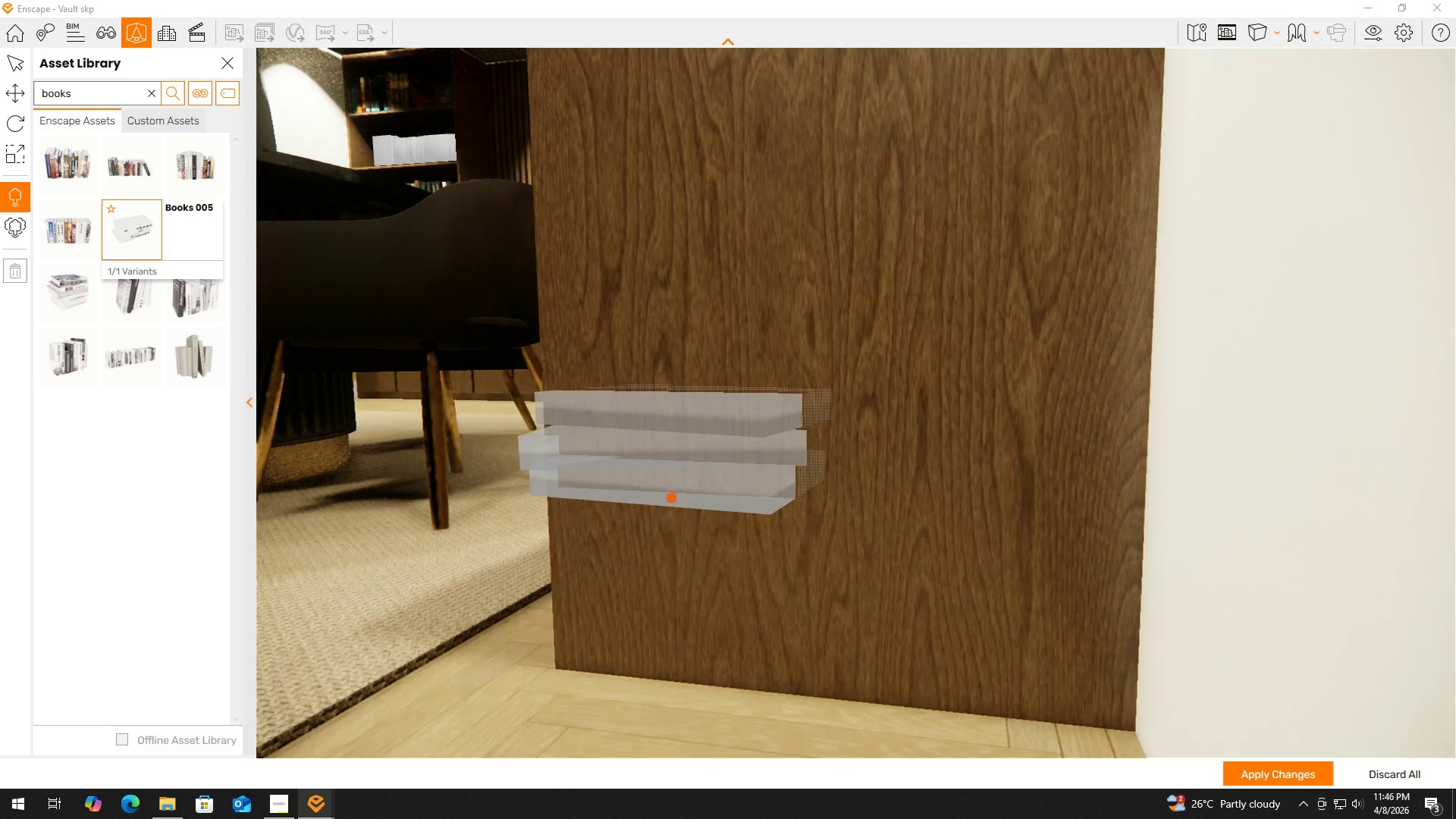 
hold_key(key=ShiftLeft, duration=1.03)
 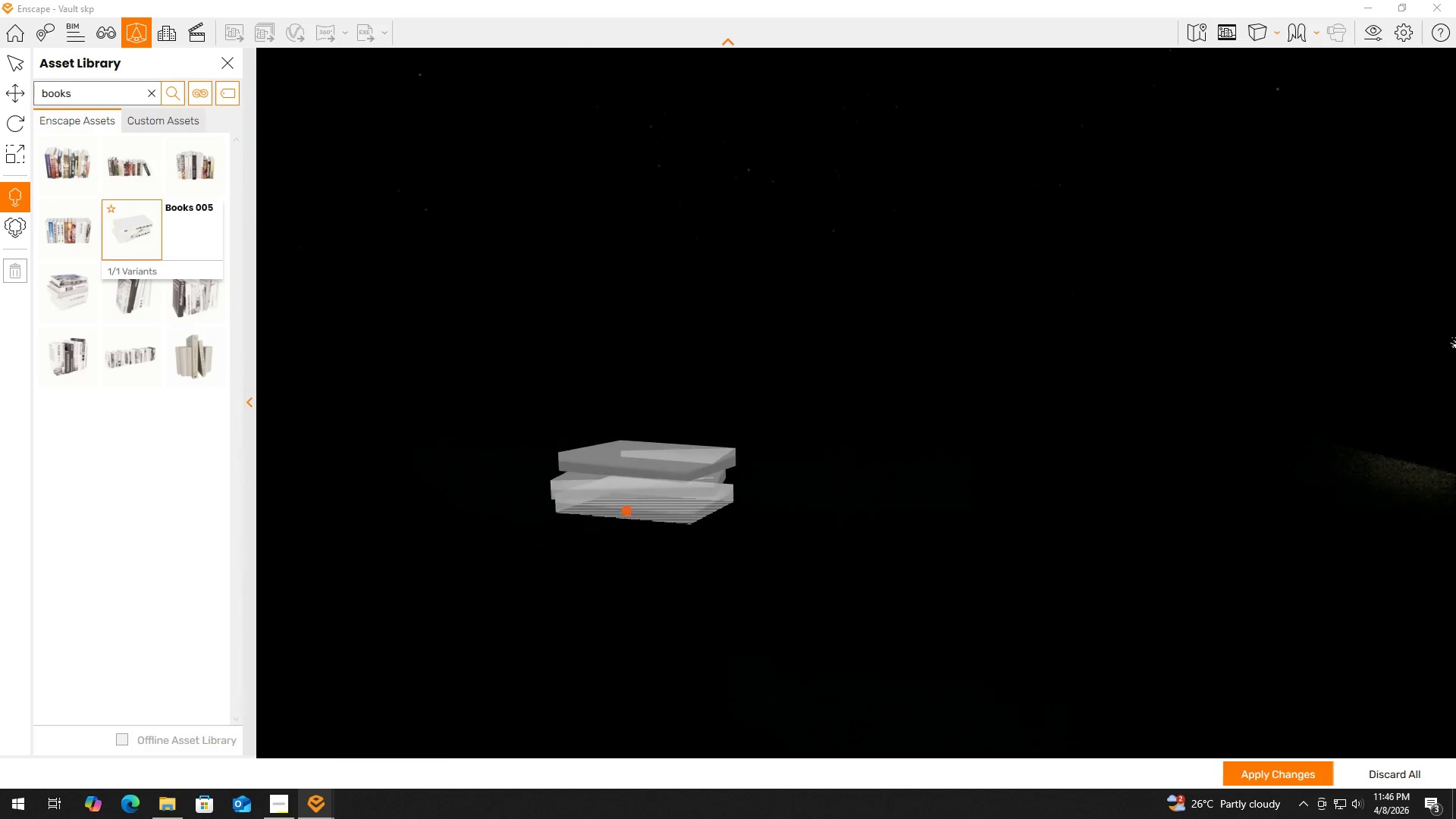 
hold_key(key=ShiftLeft, duration=1.16)
 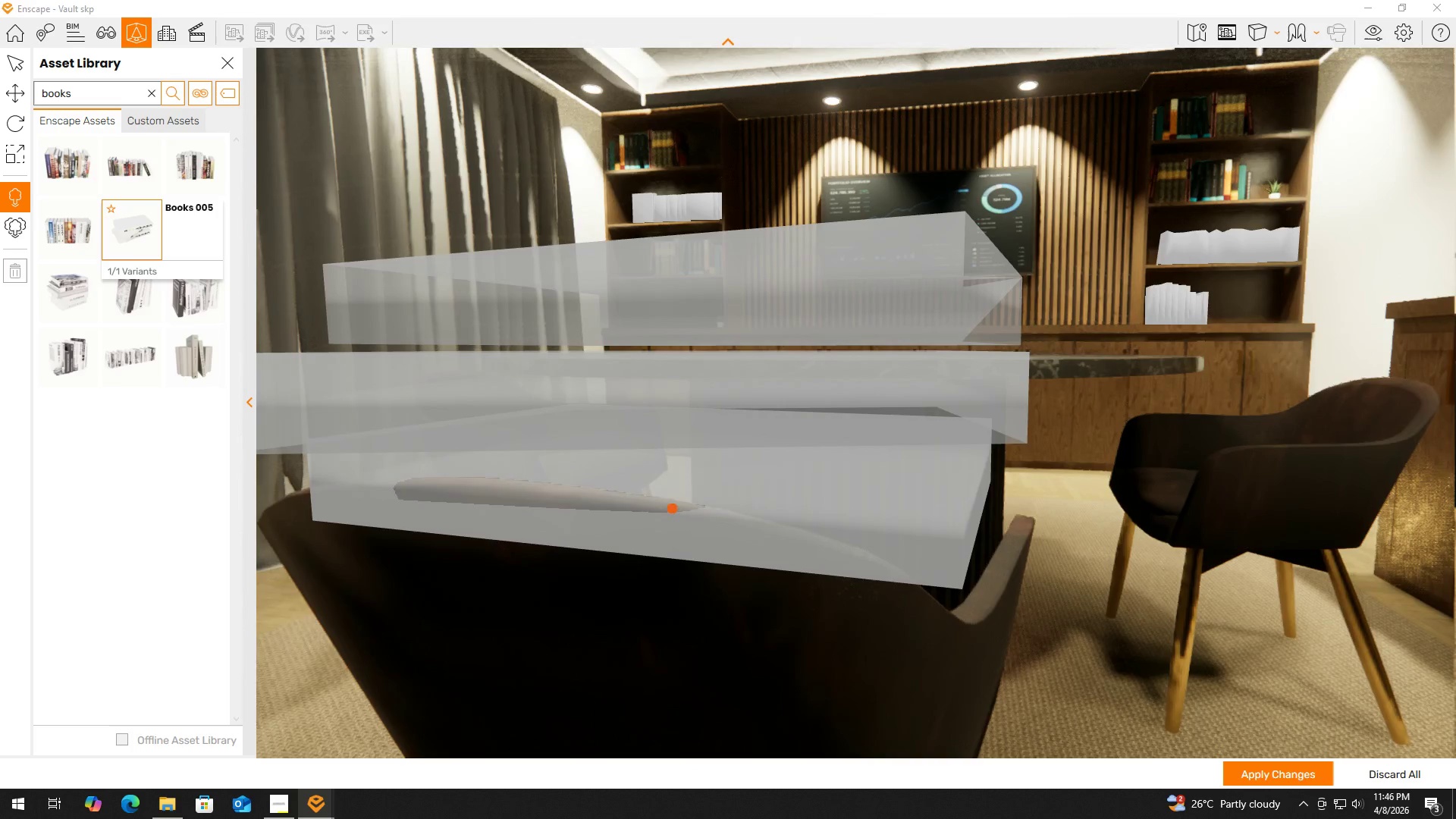 
scroll: coordinate [705, 515], scroll_direction: down, amount: 2.0
 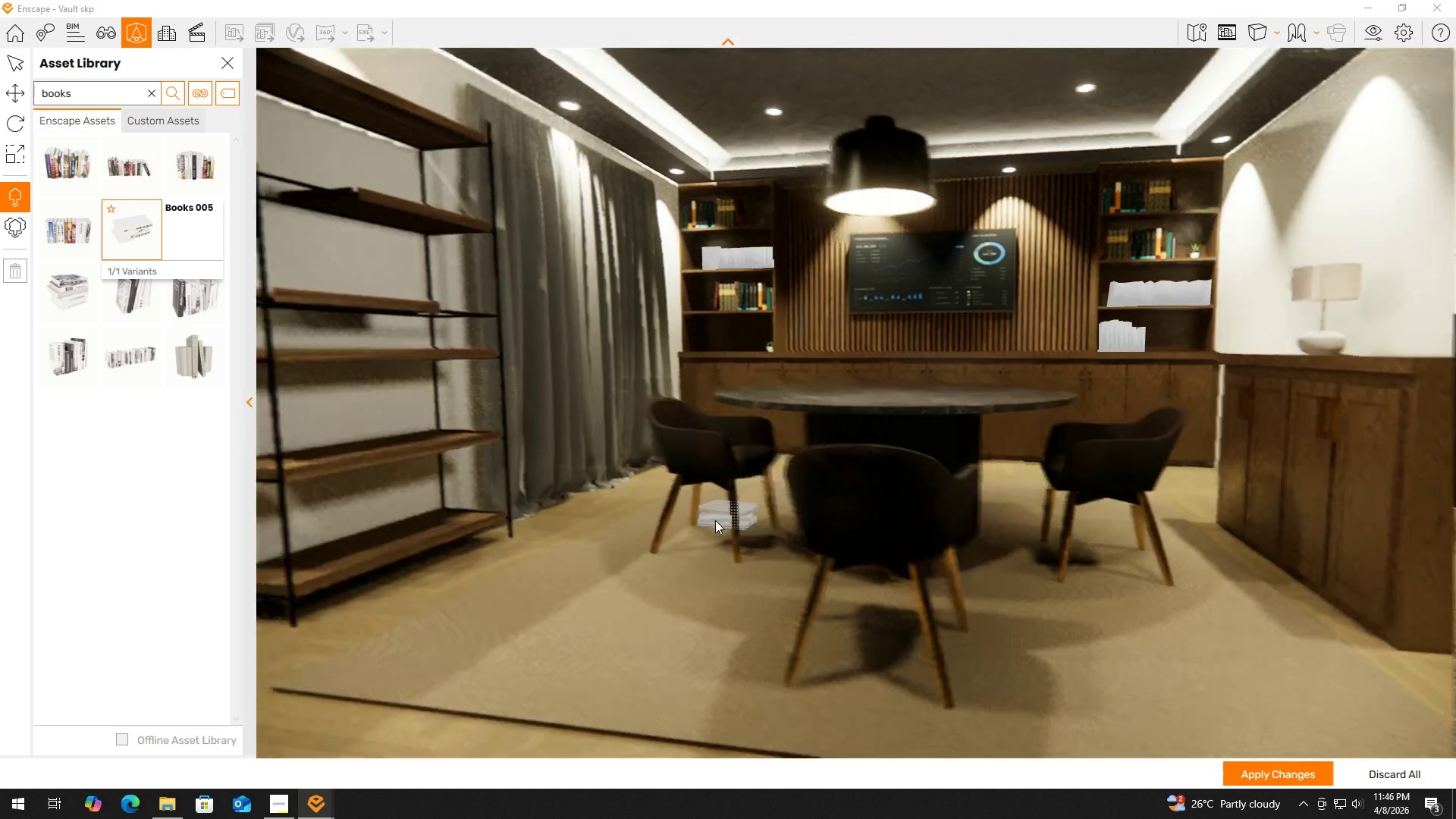 
hold_key(key=ShiftLeft, duration=0.58)
 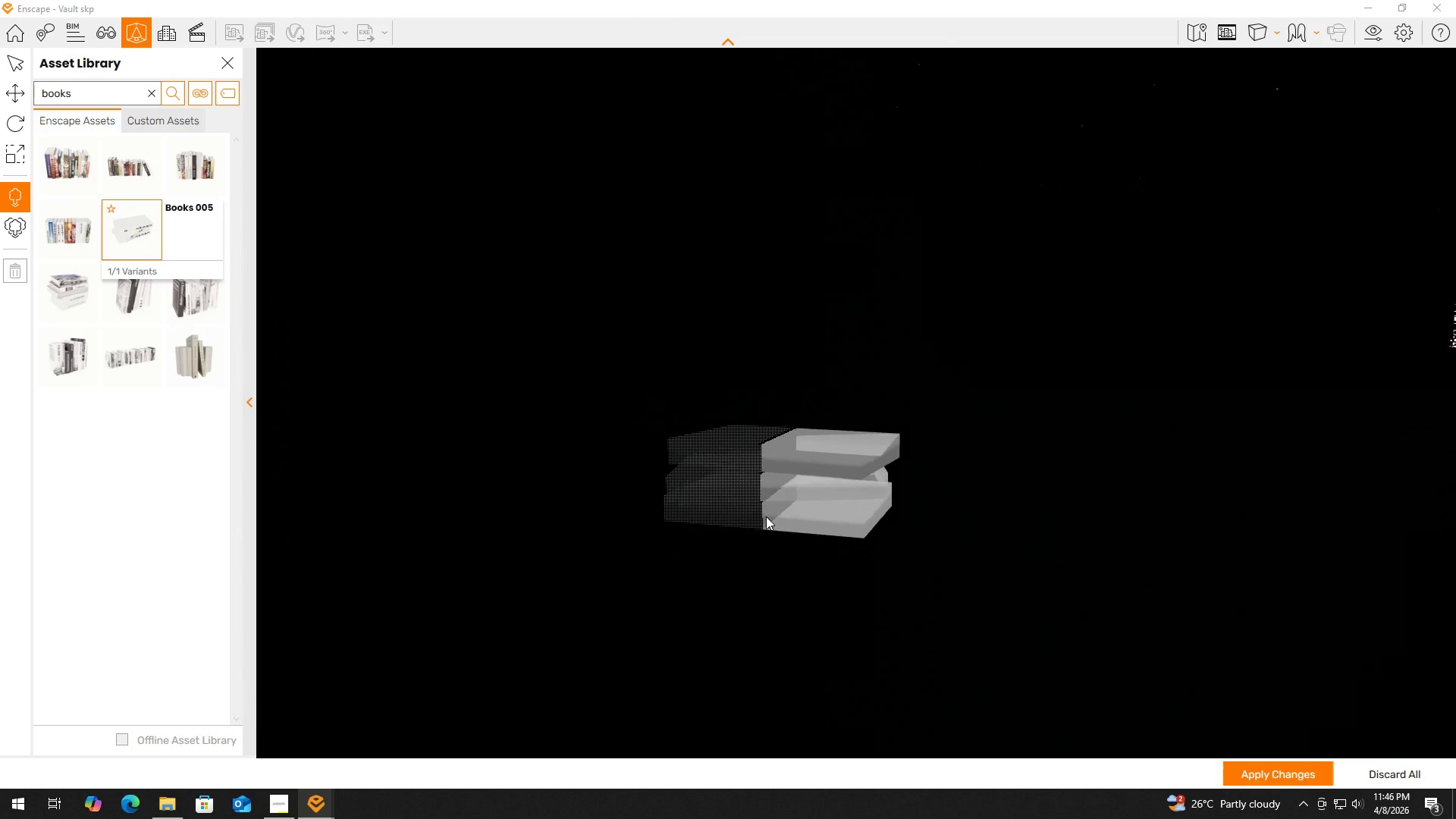 
hold_key(key=ShiftLeft, duration=1.99)
 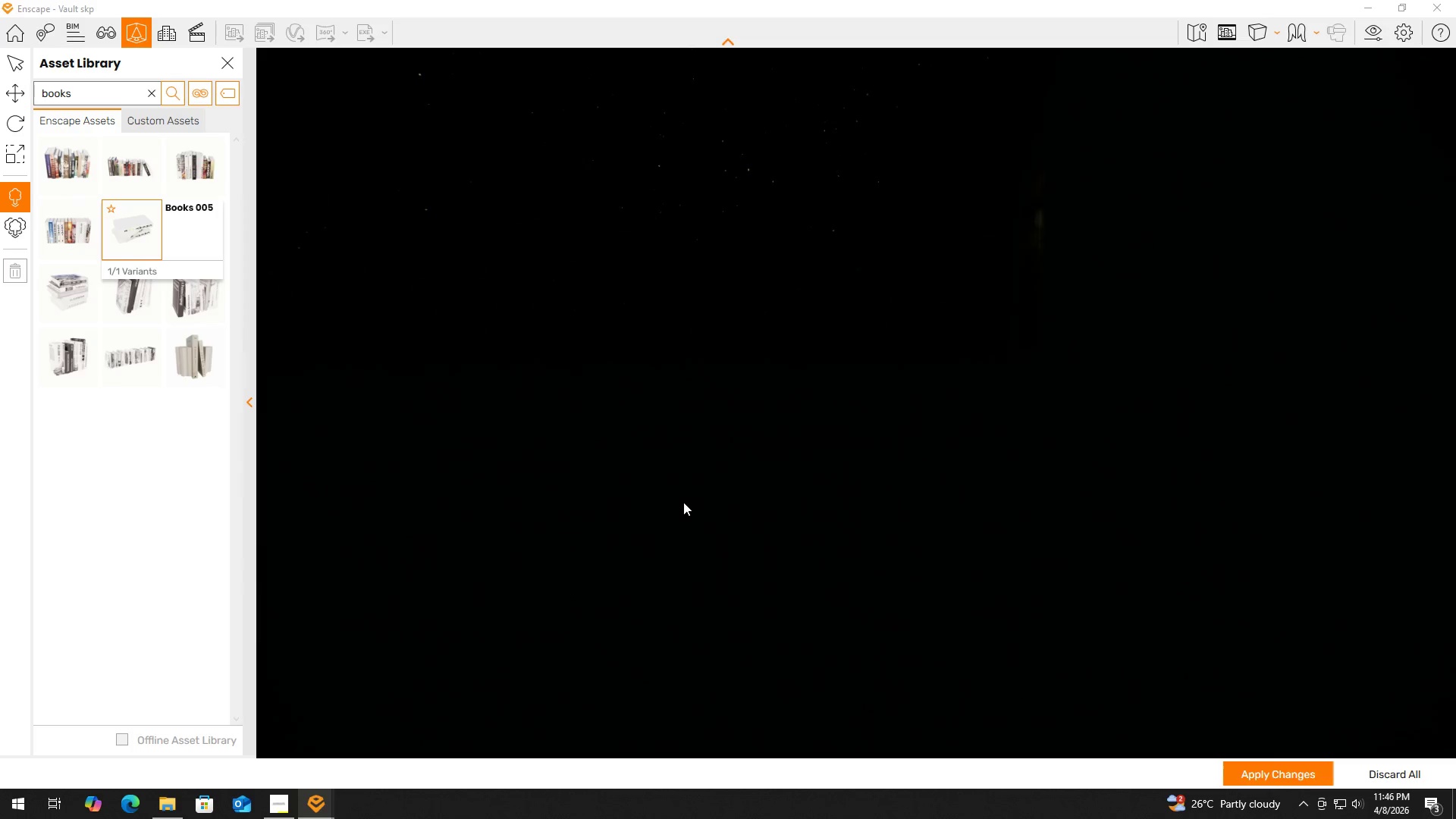 
hold_key(key=ShiftLeft, duration=1.39)
 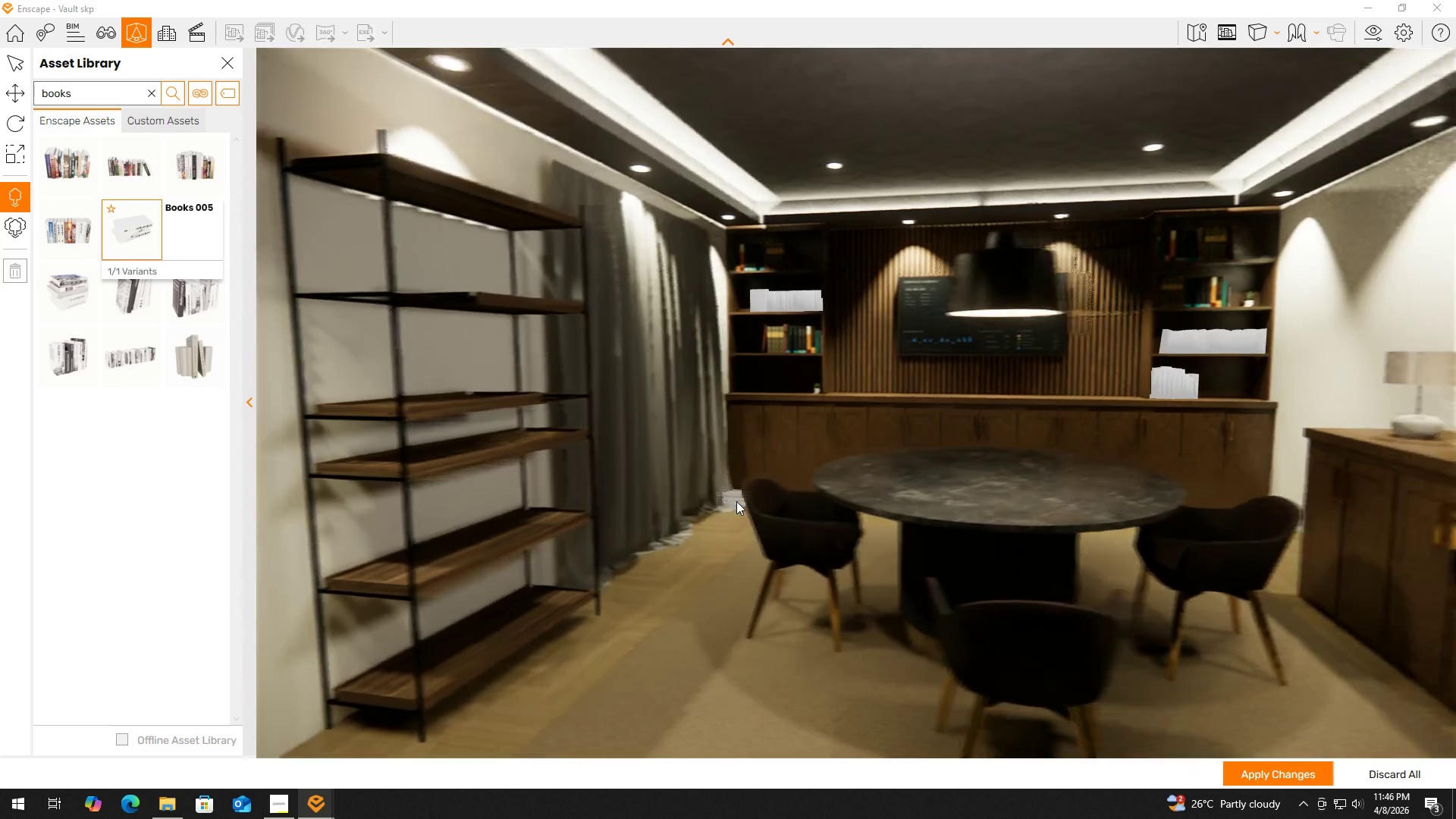 
middle_click([736, 501])
 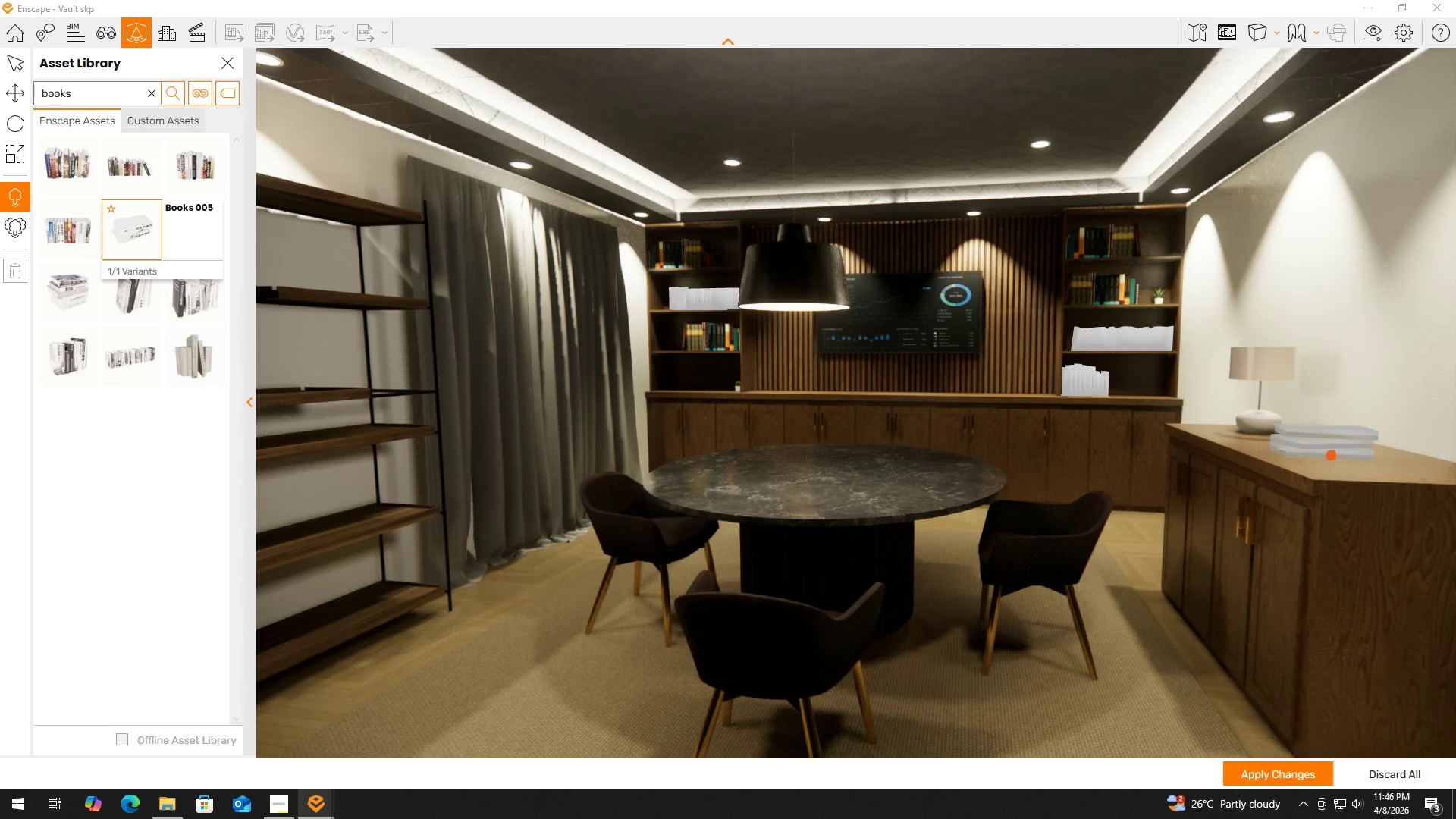 
left_click([1331, 455])
 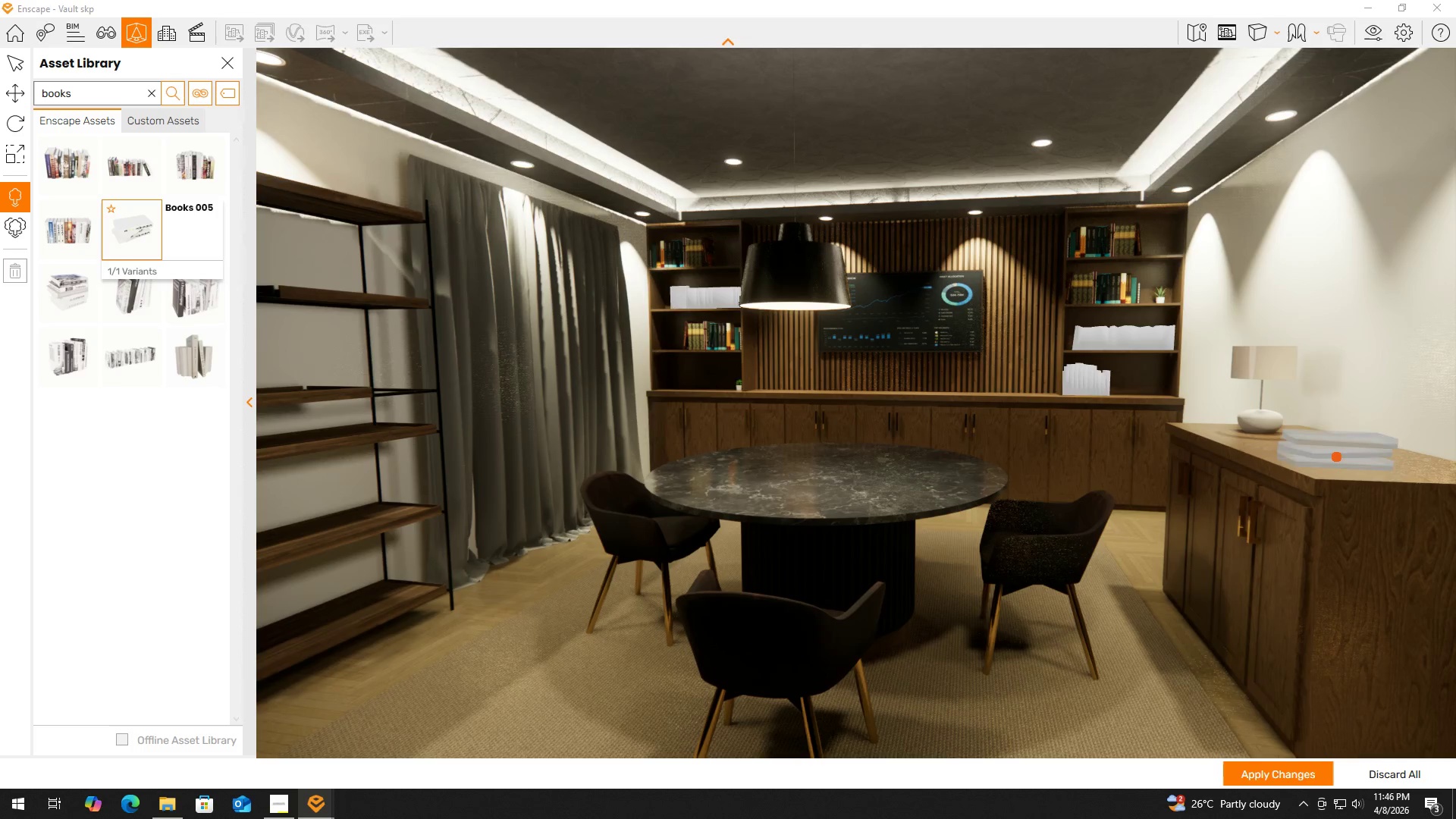 
left_click([1332, 457])
 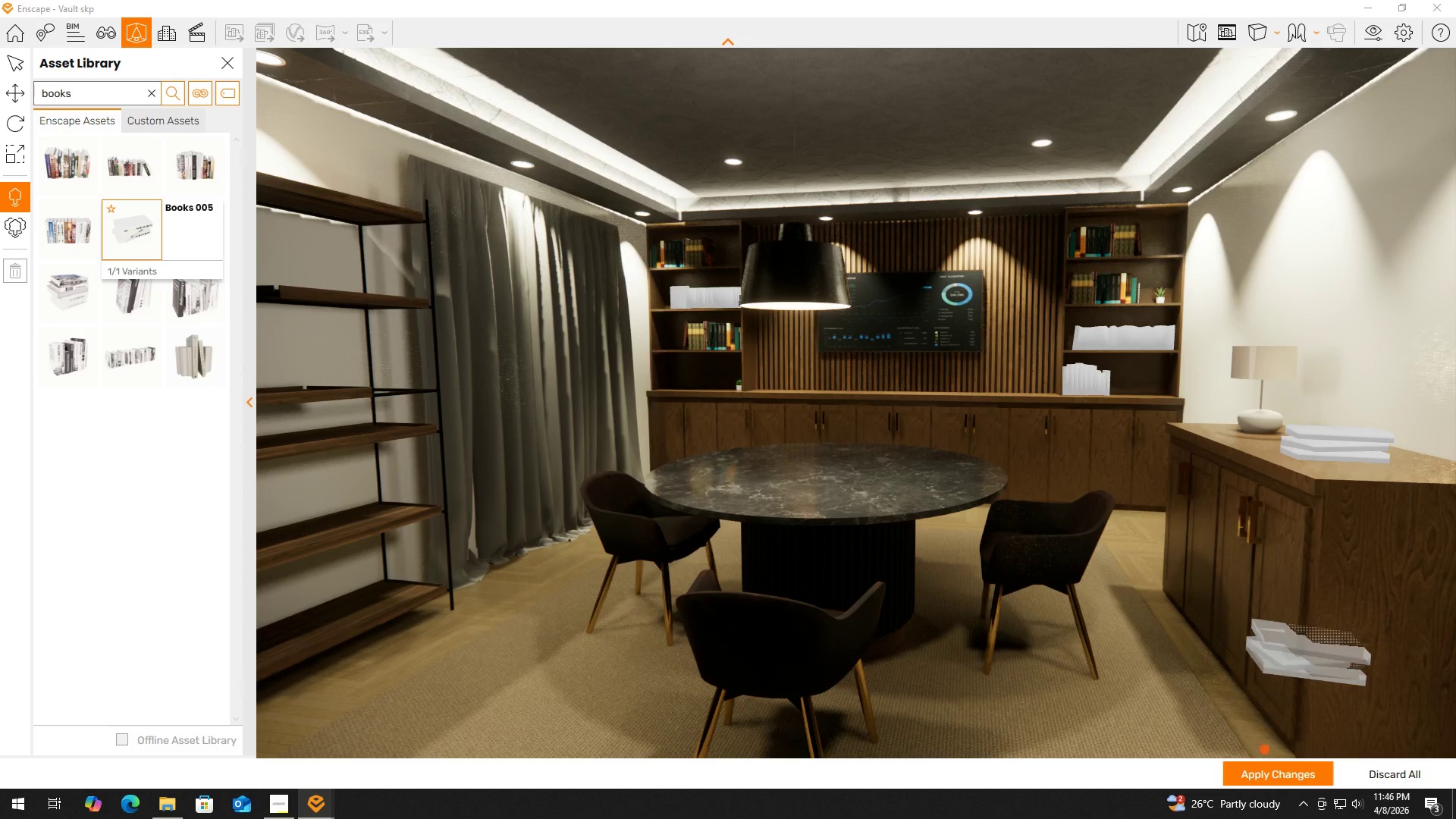 
left_click([1276, 777])
 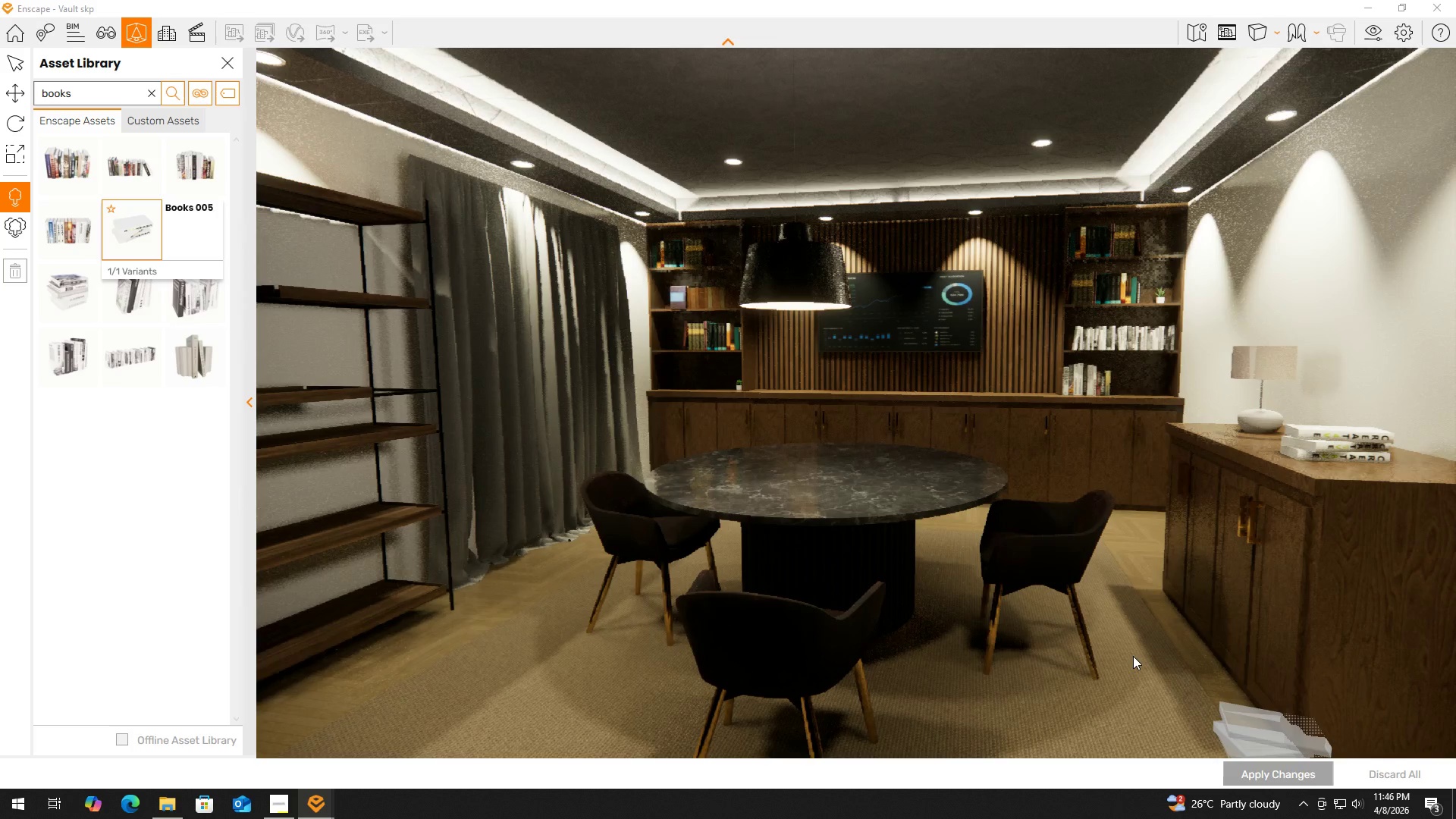 
wait(10.16)
 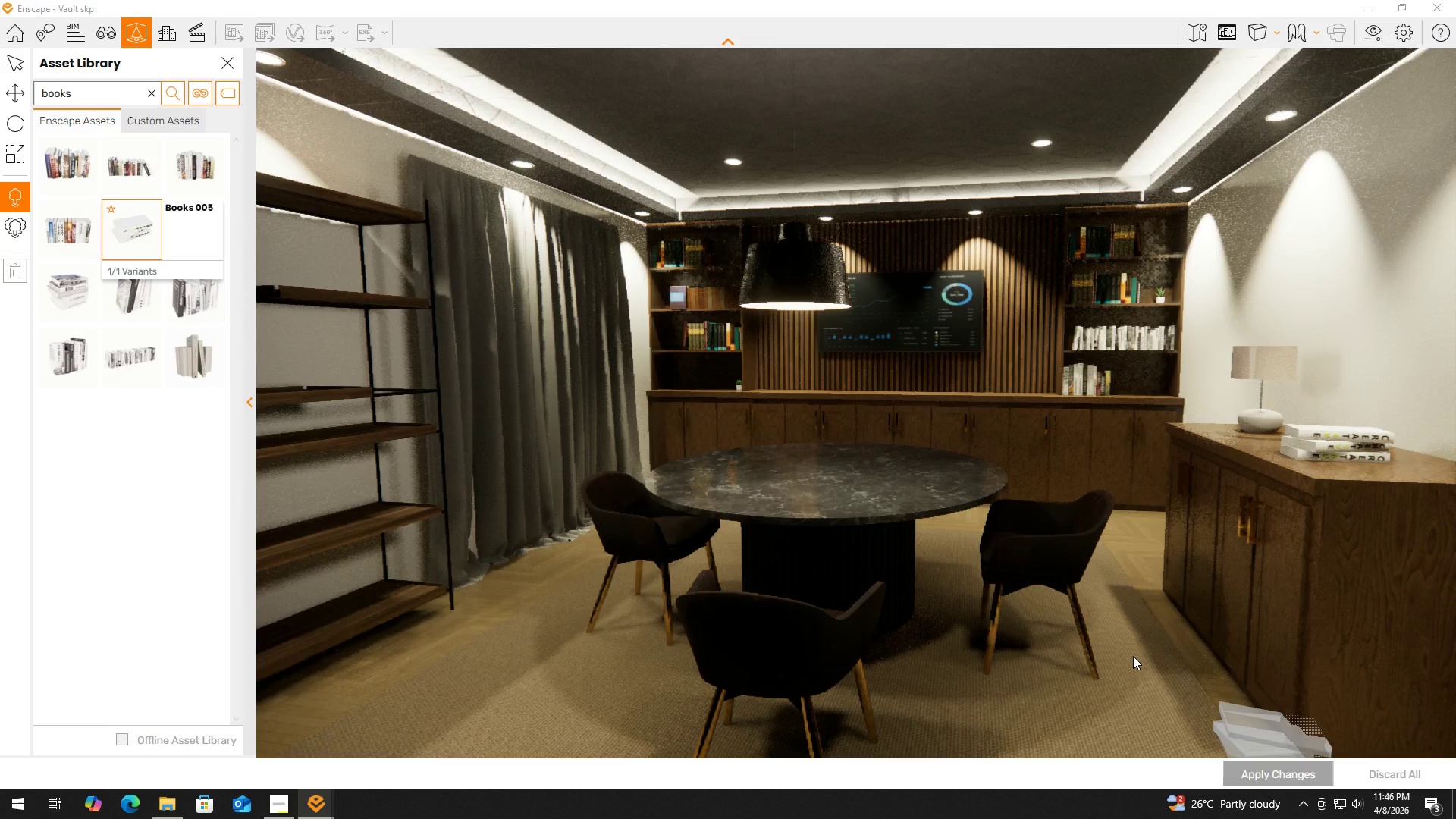 
key(Escape)
 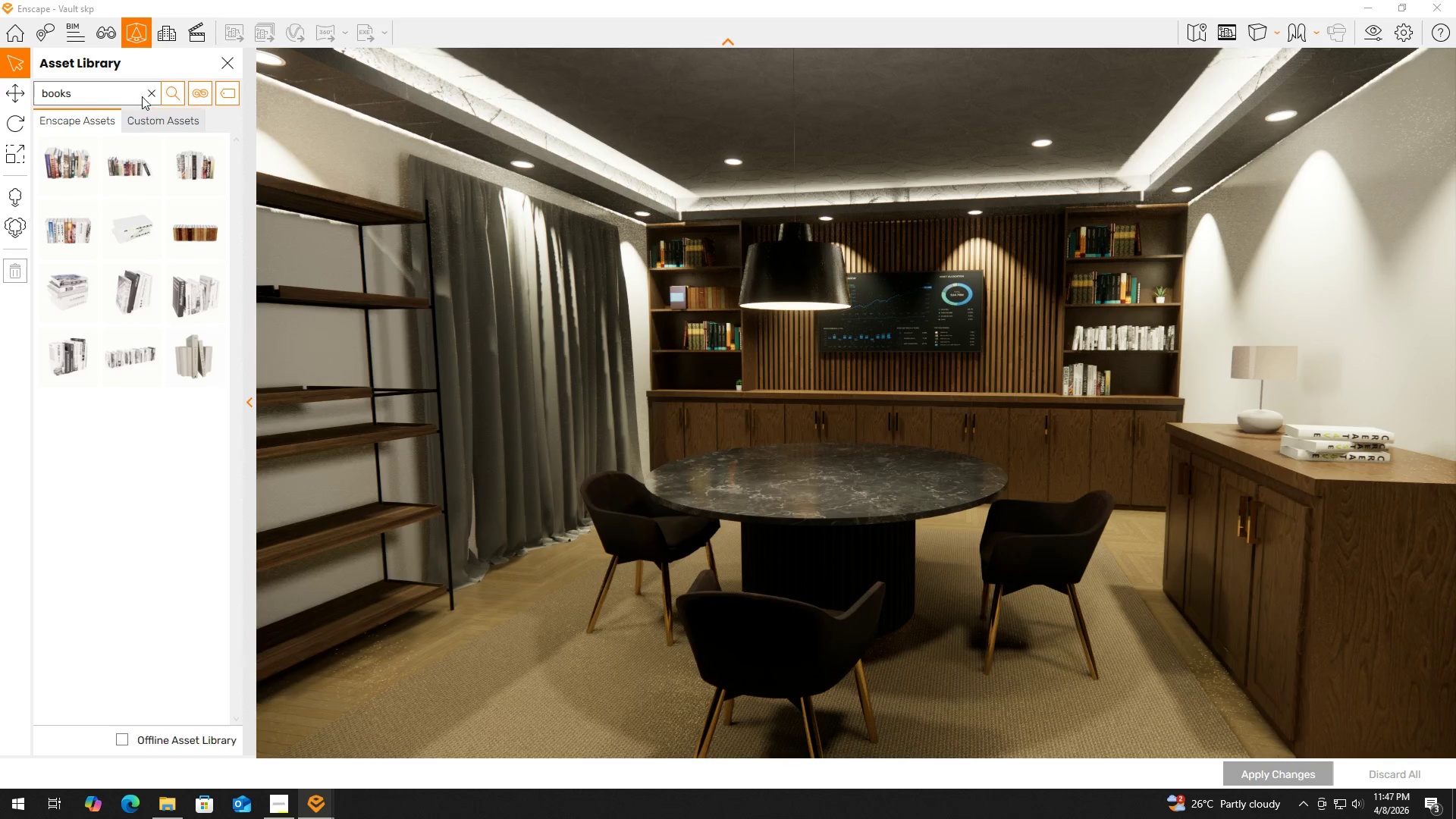 
left_click([146, 93])
 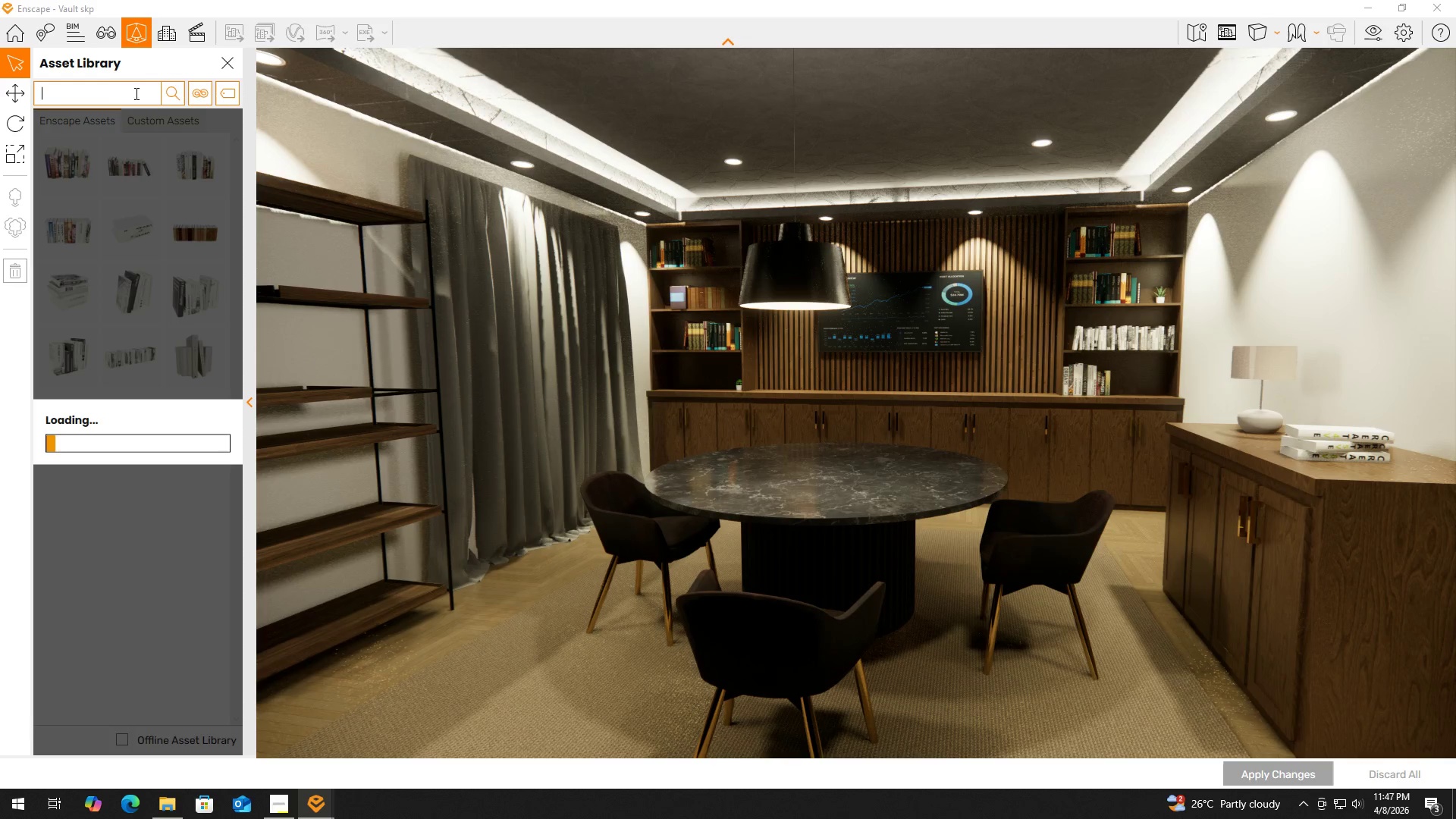 
left_click([108, 88])
 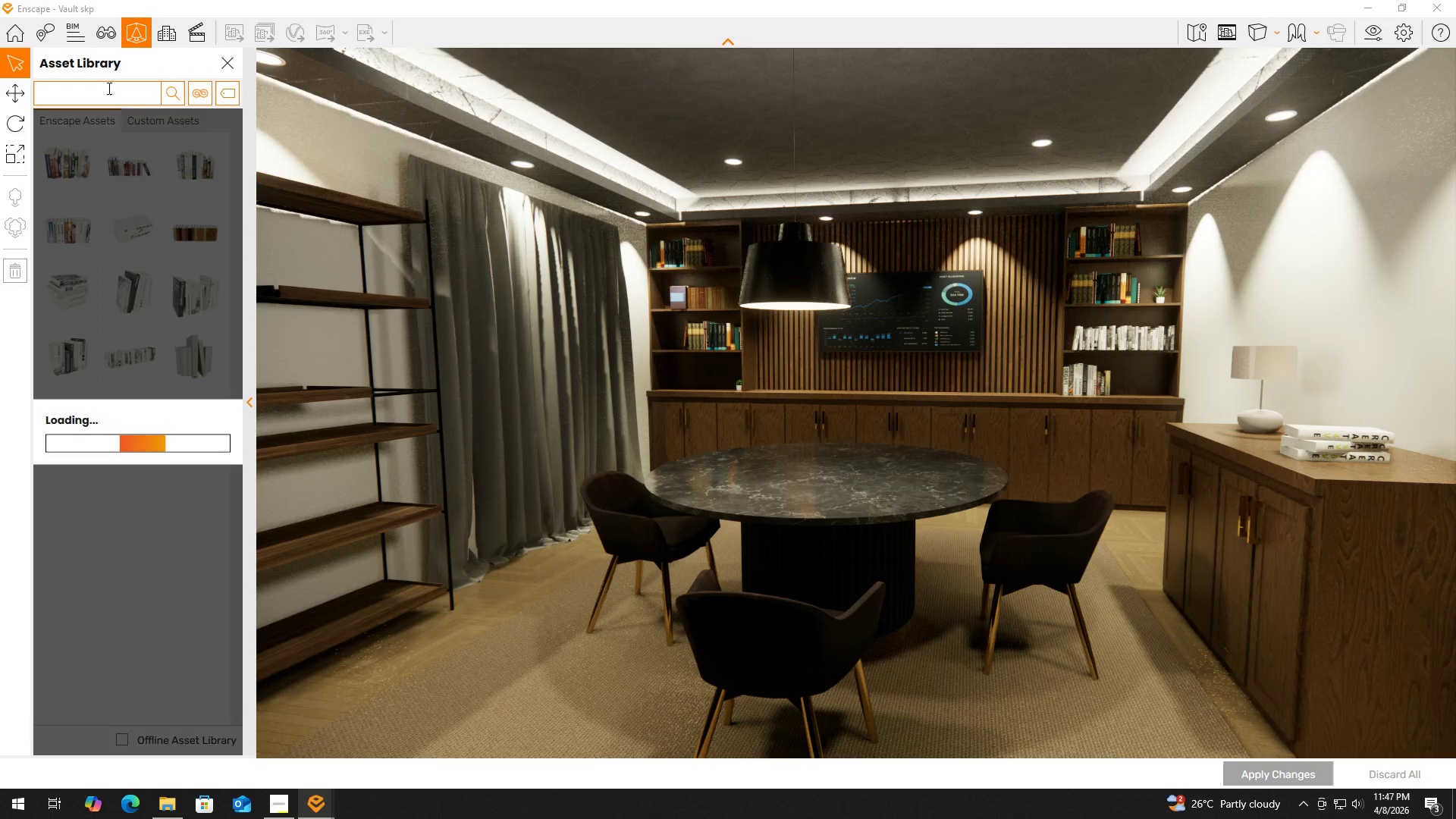 
type(pot)
 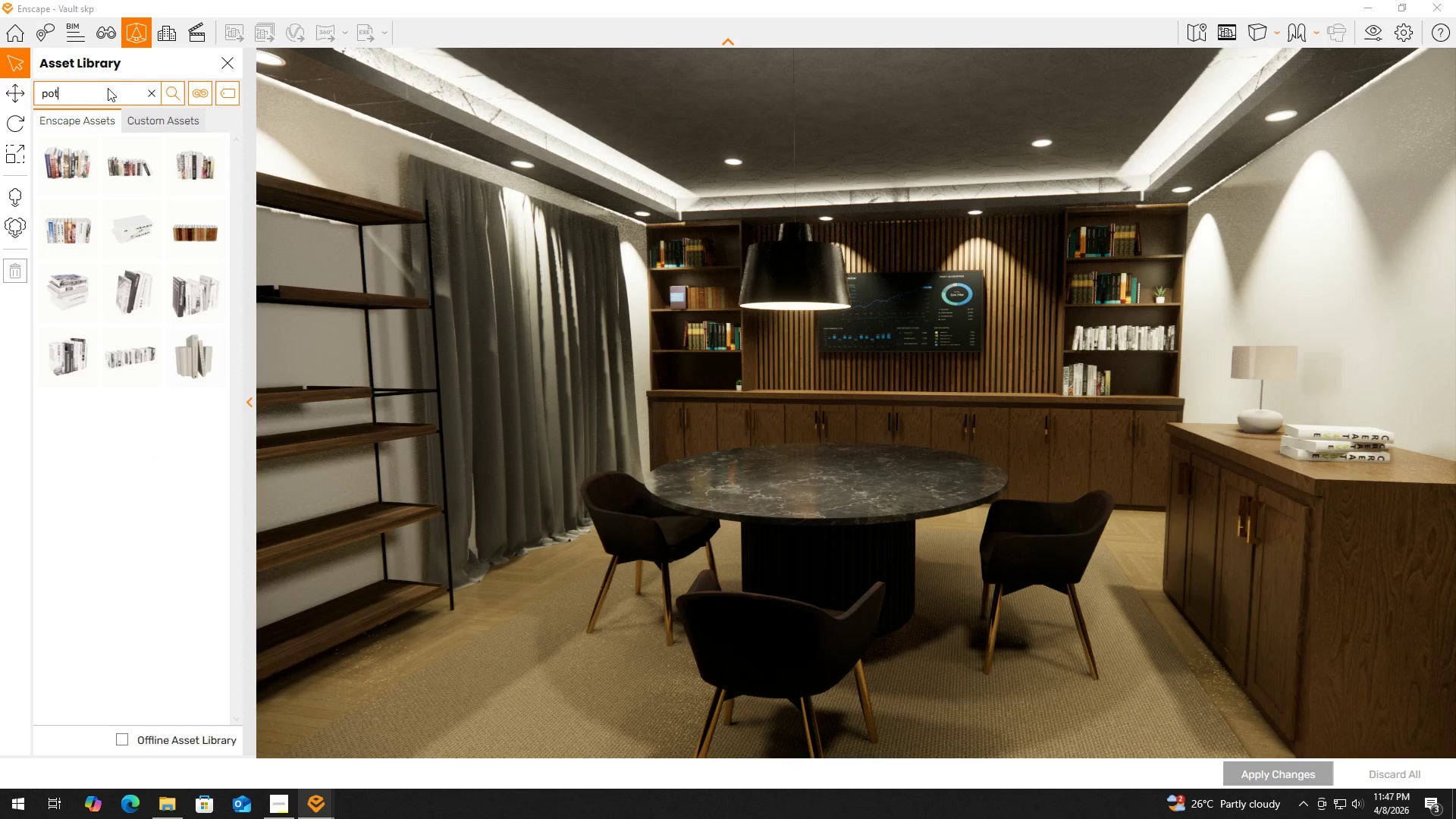 
key(Enter)
 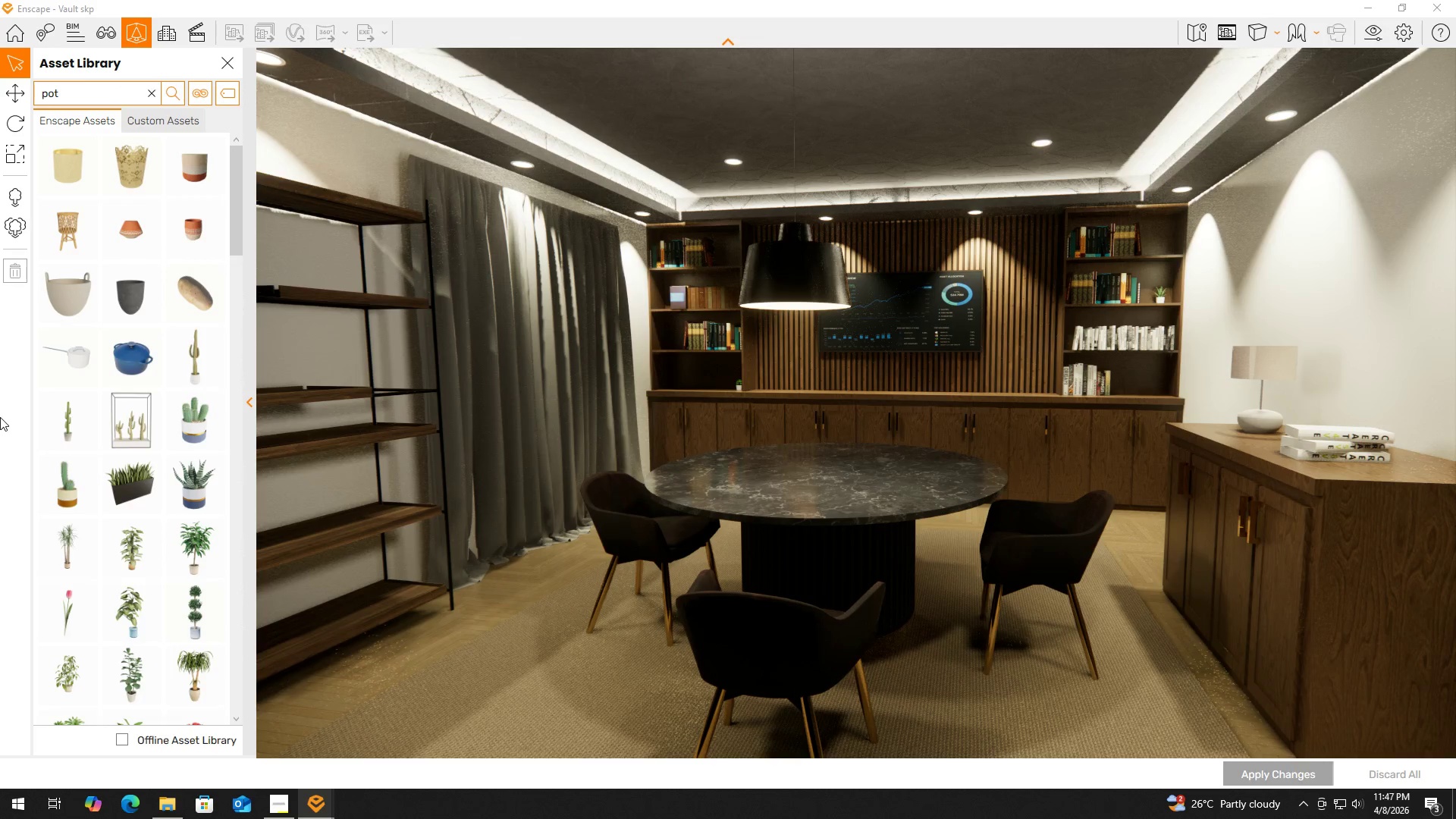 
wait(8.0)
 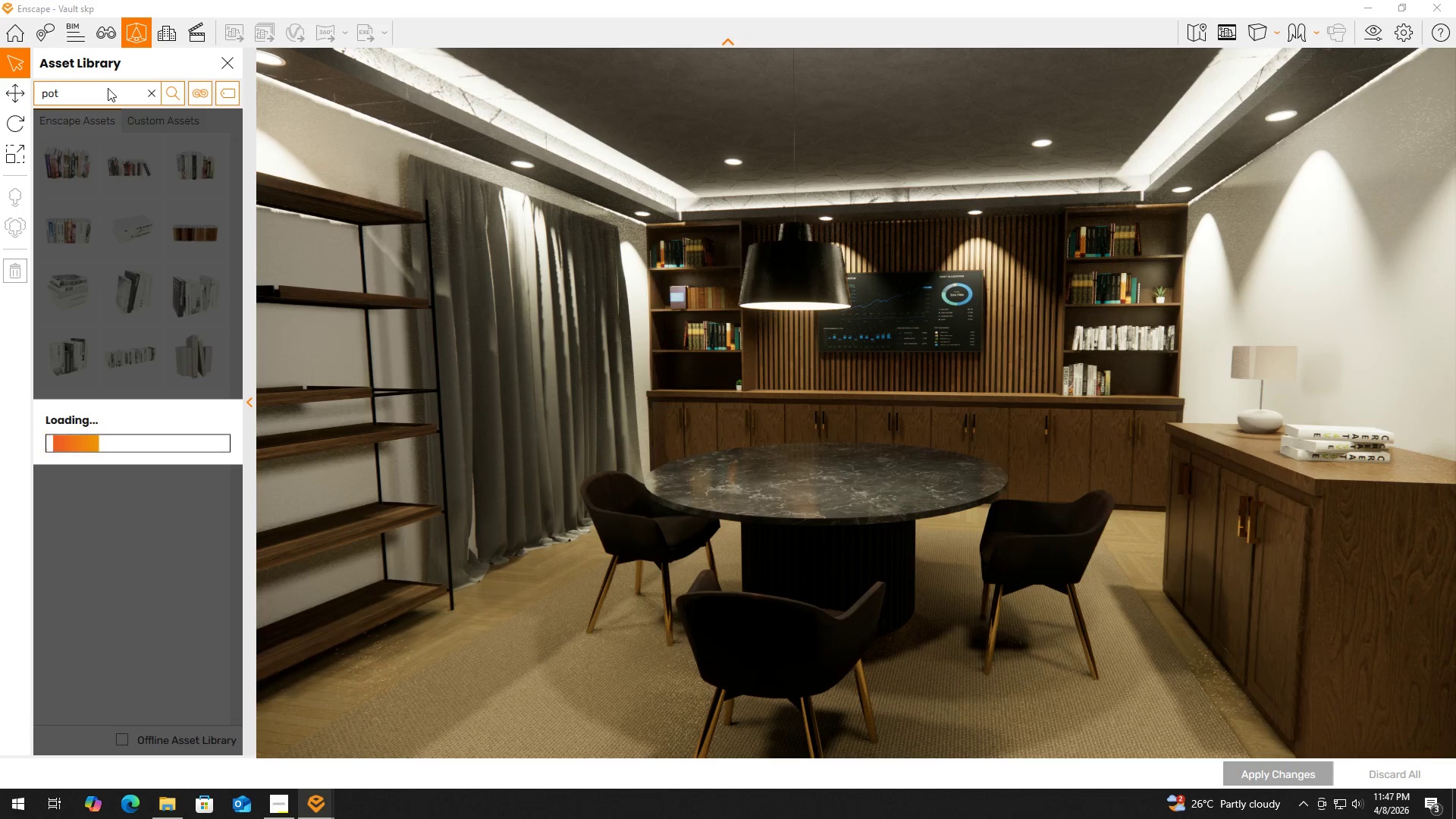 
left_click([198, 500])
 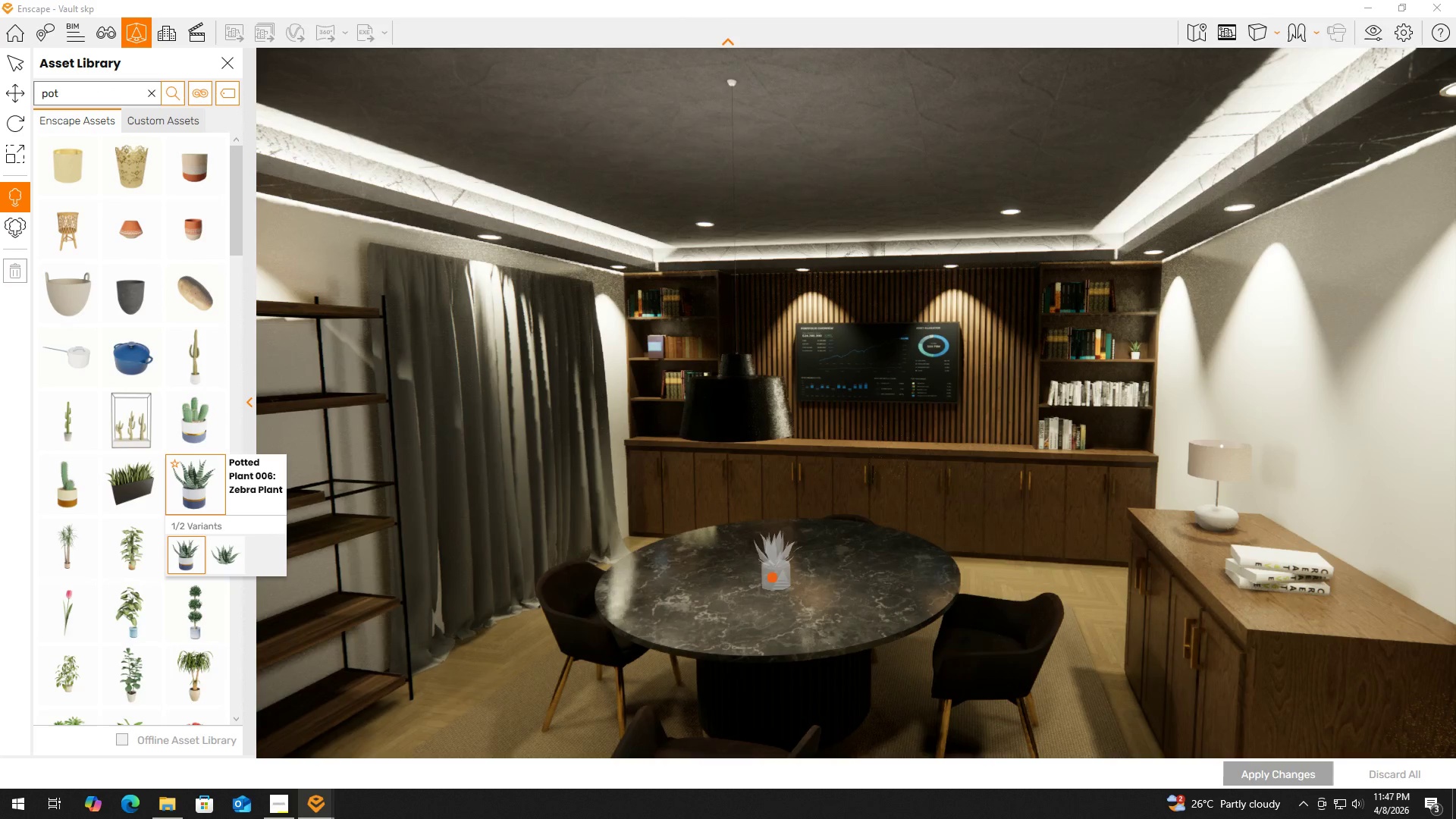 
left_click([772, 572])
 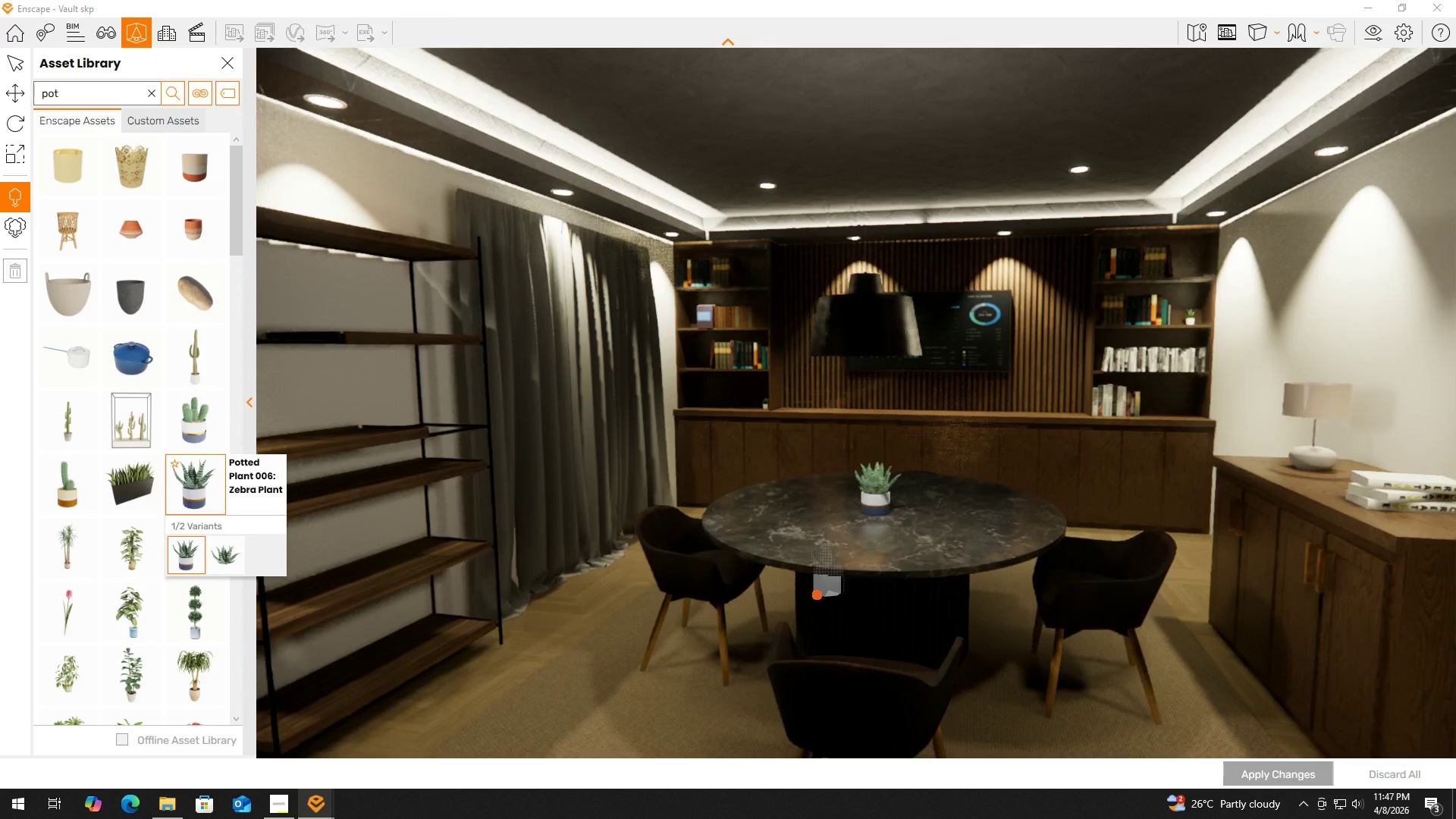 
wait(7.62)
 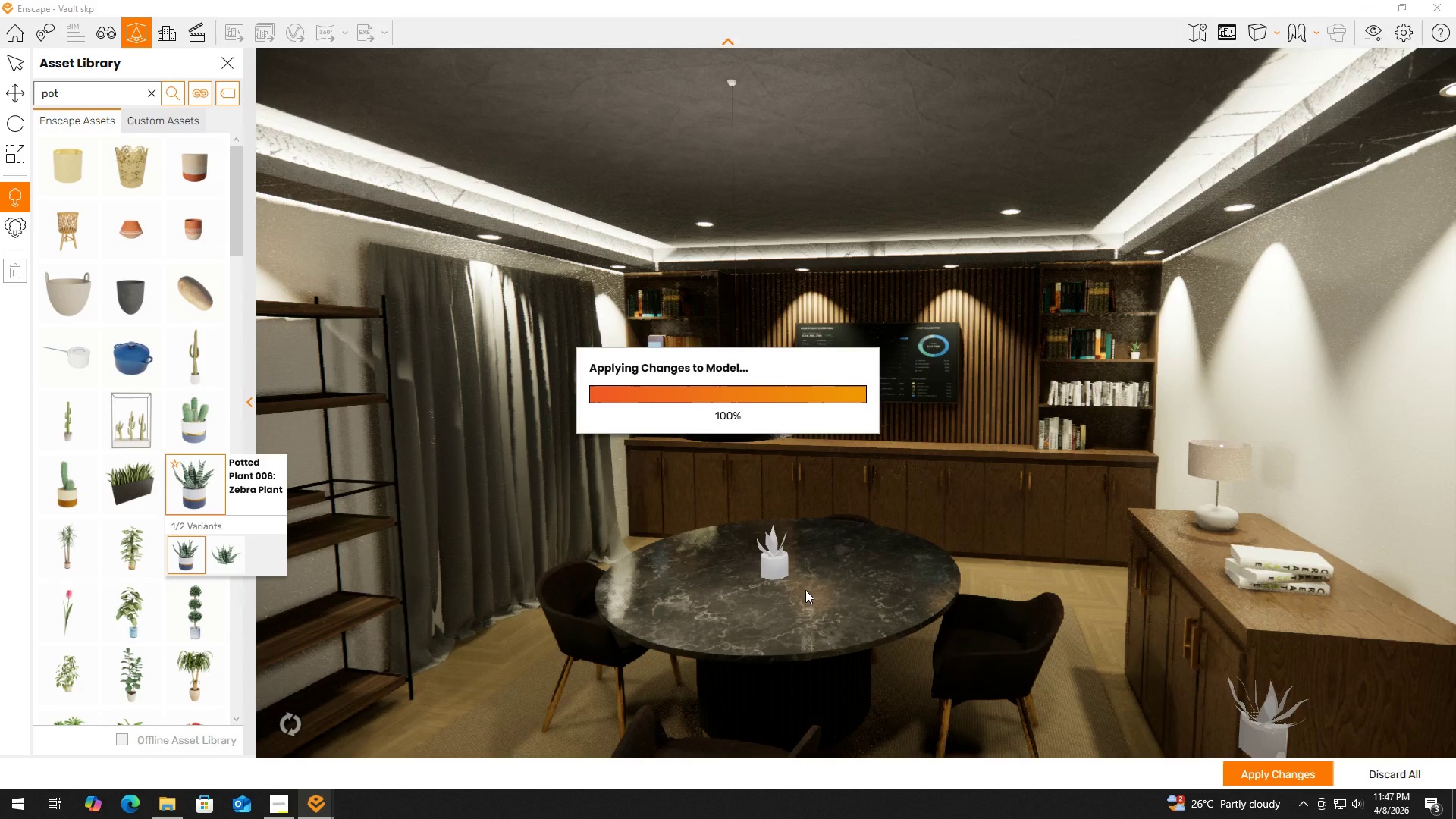 
scroll: coordinate [123, 529], scroll_direction: down, amount: 3.0
 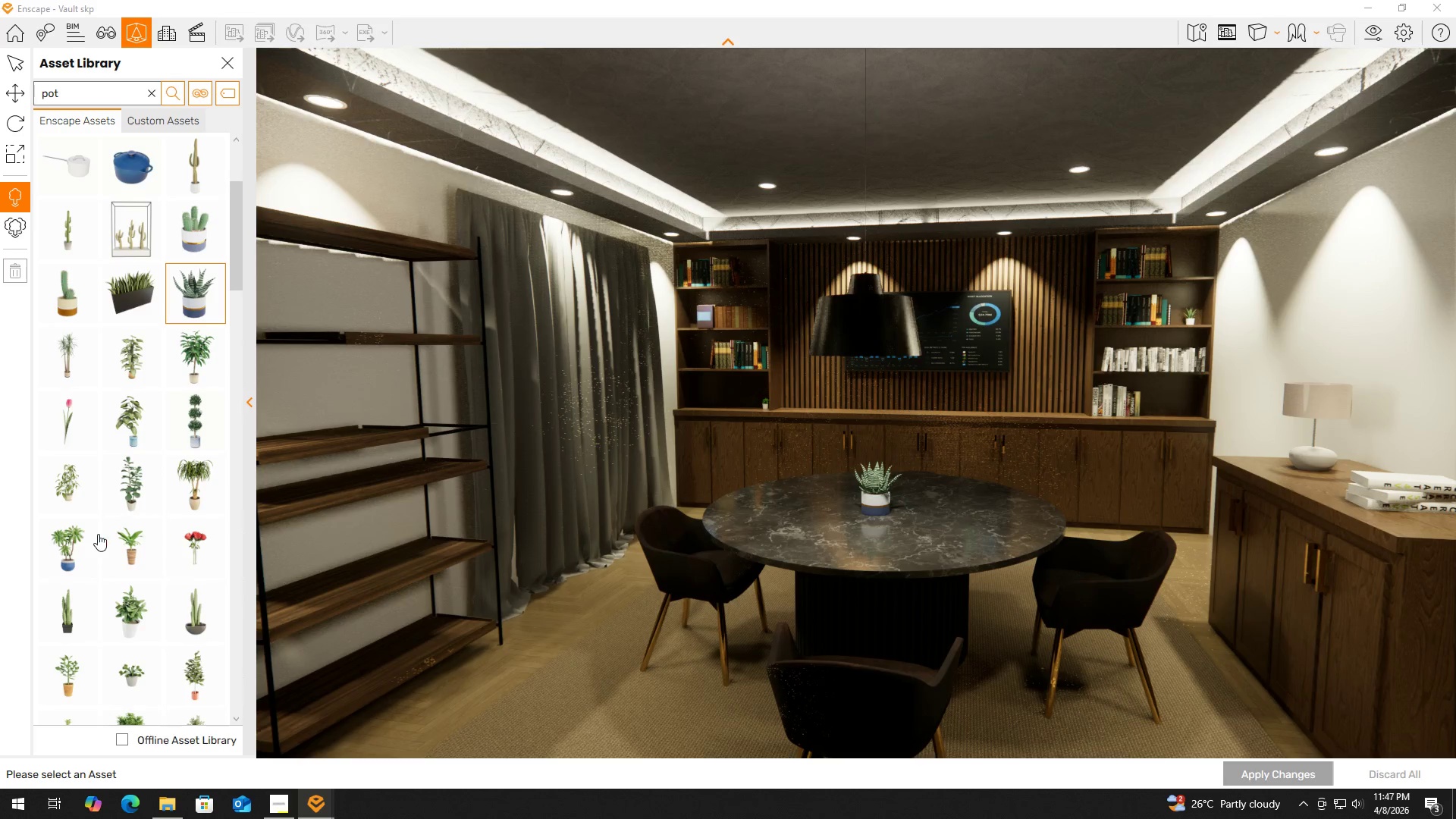 
wait(6.16)
 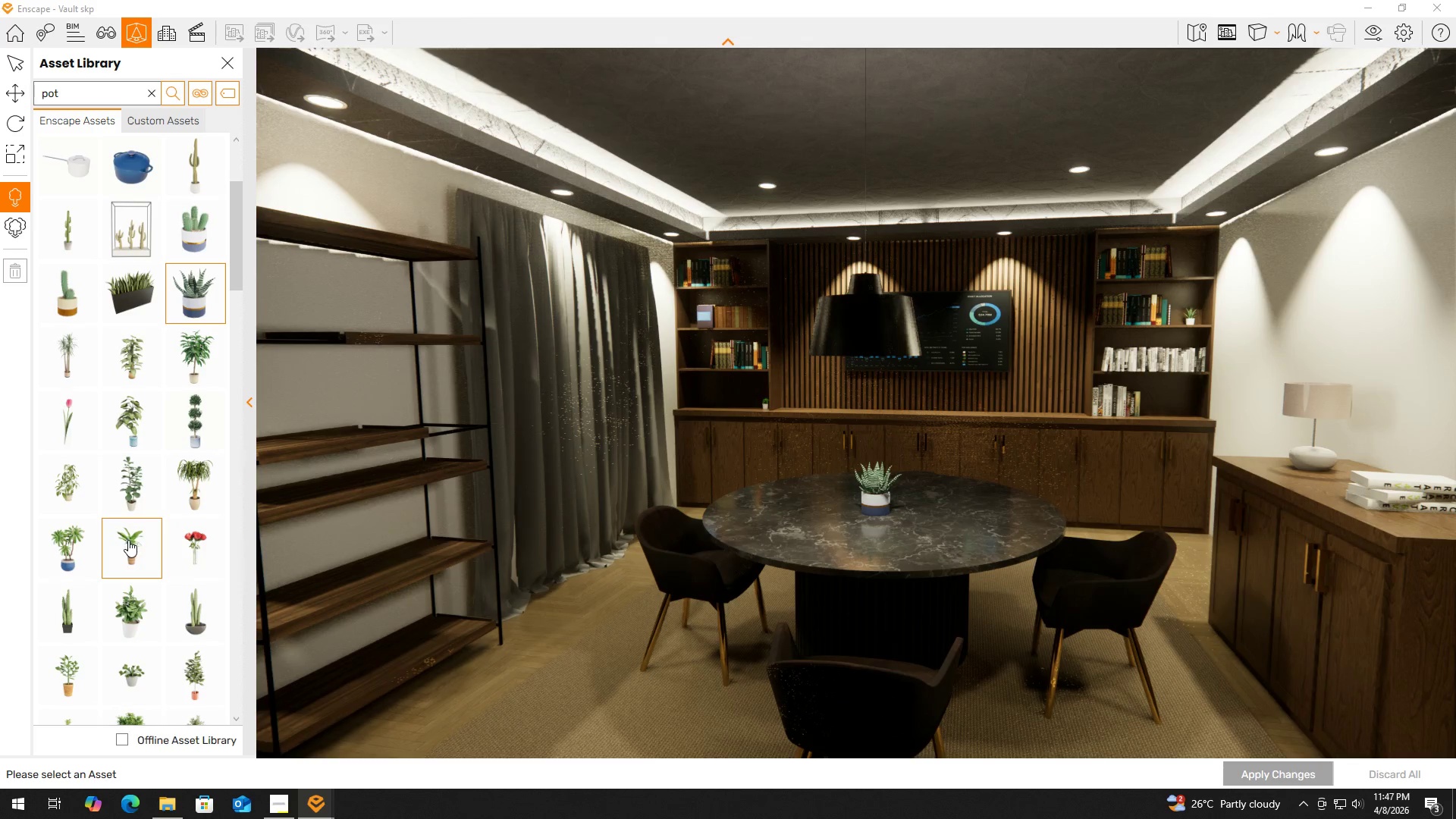 
left_click([80, 611])
 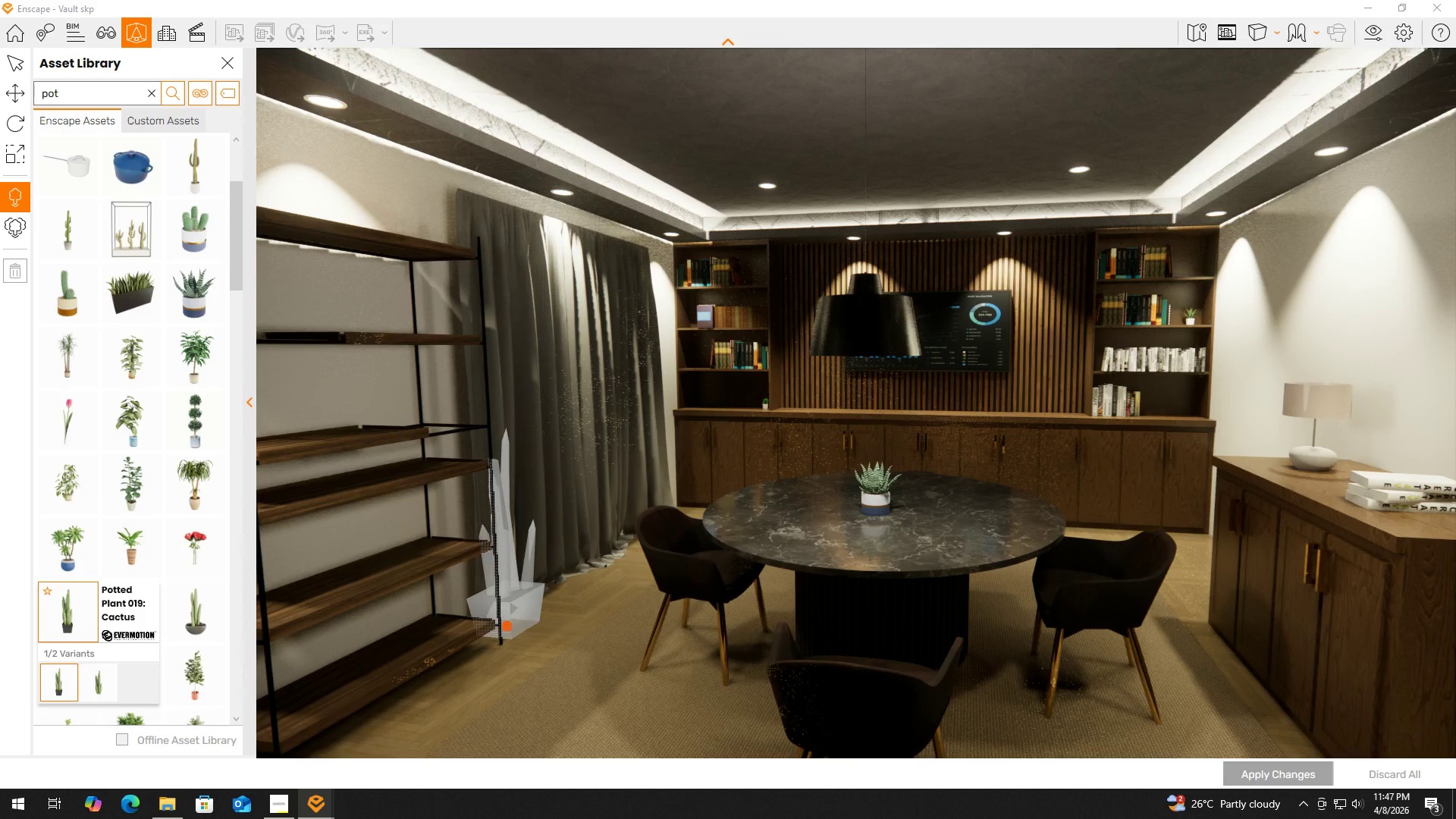 
left_click([507, 626])
 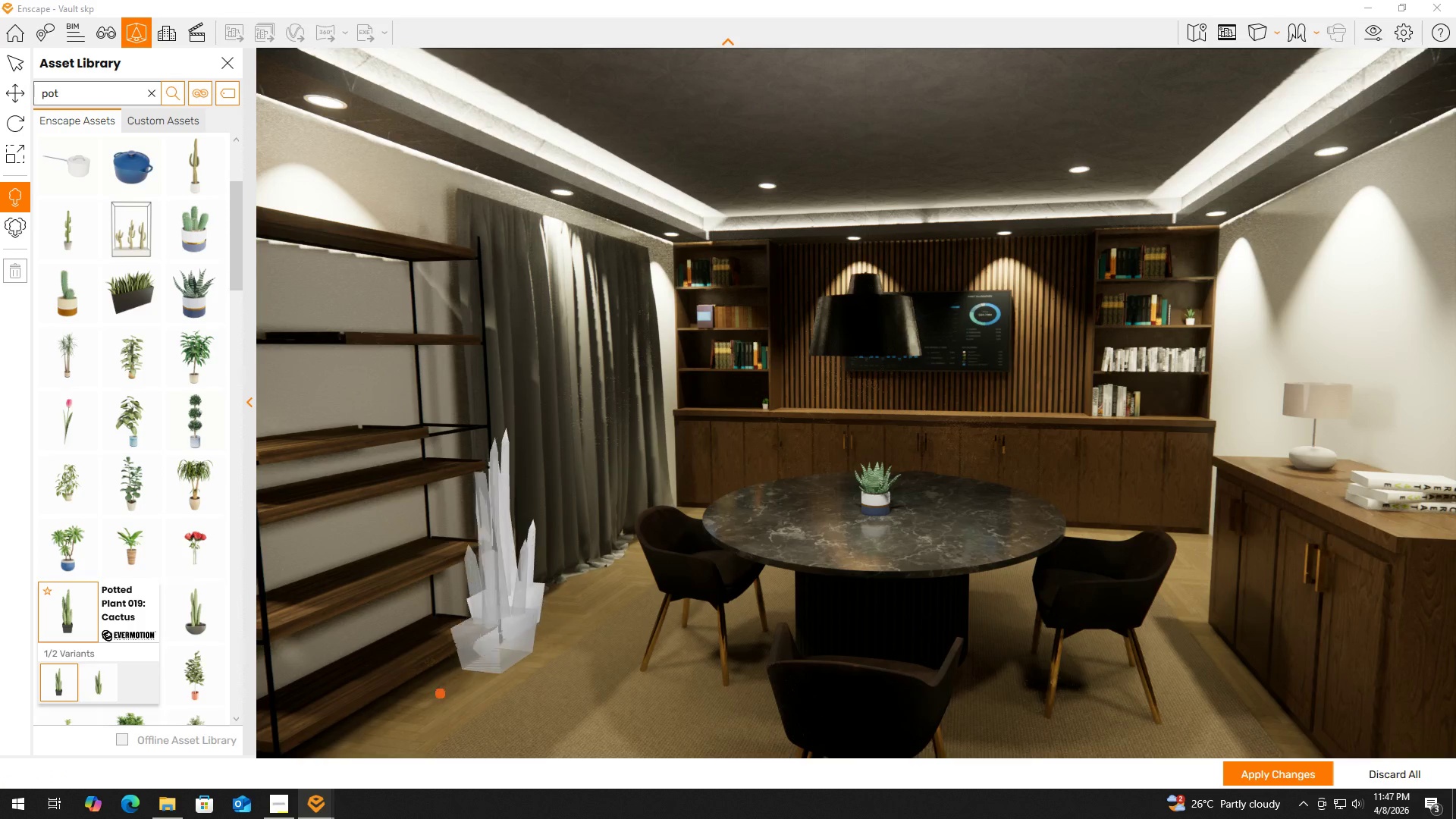 
hold_key(key=ShiftLeft, duration=0.42)
 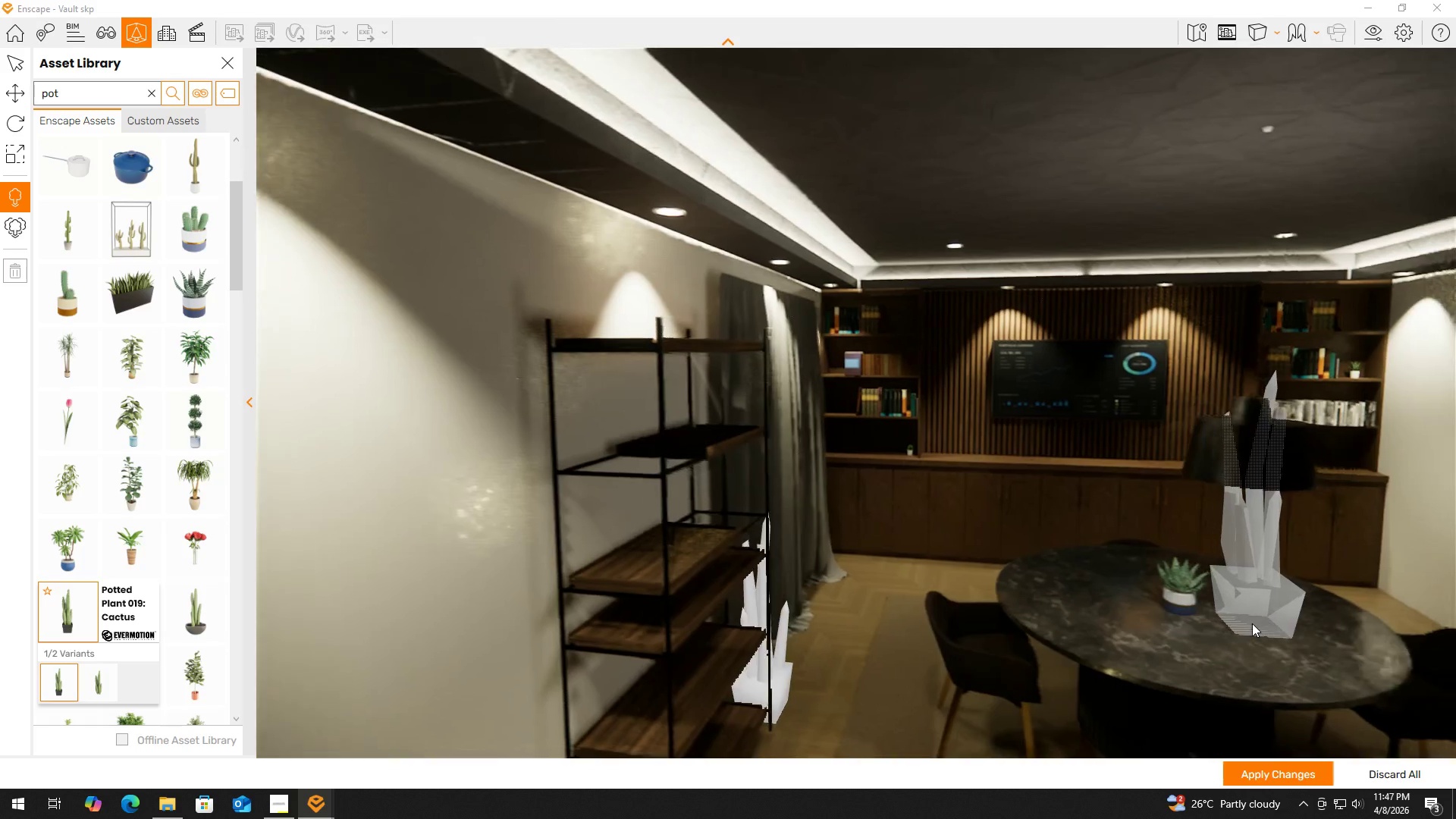 
wait(6.45)
 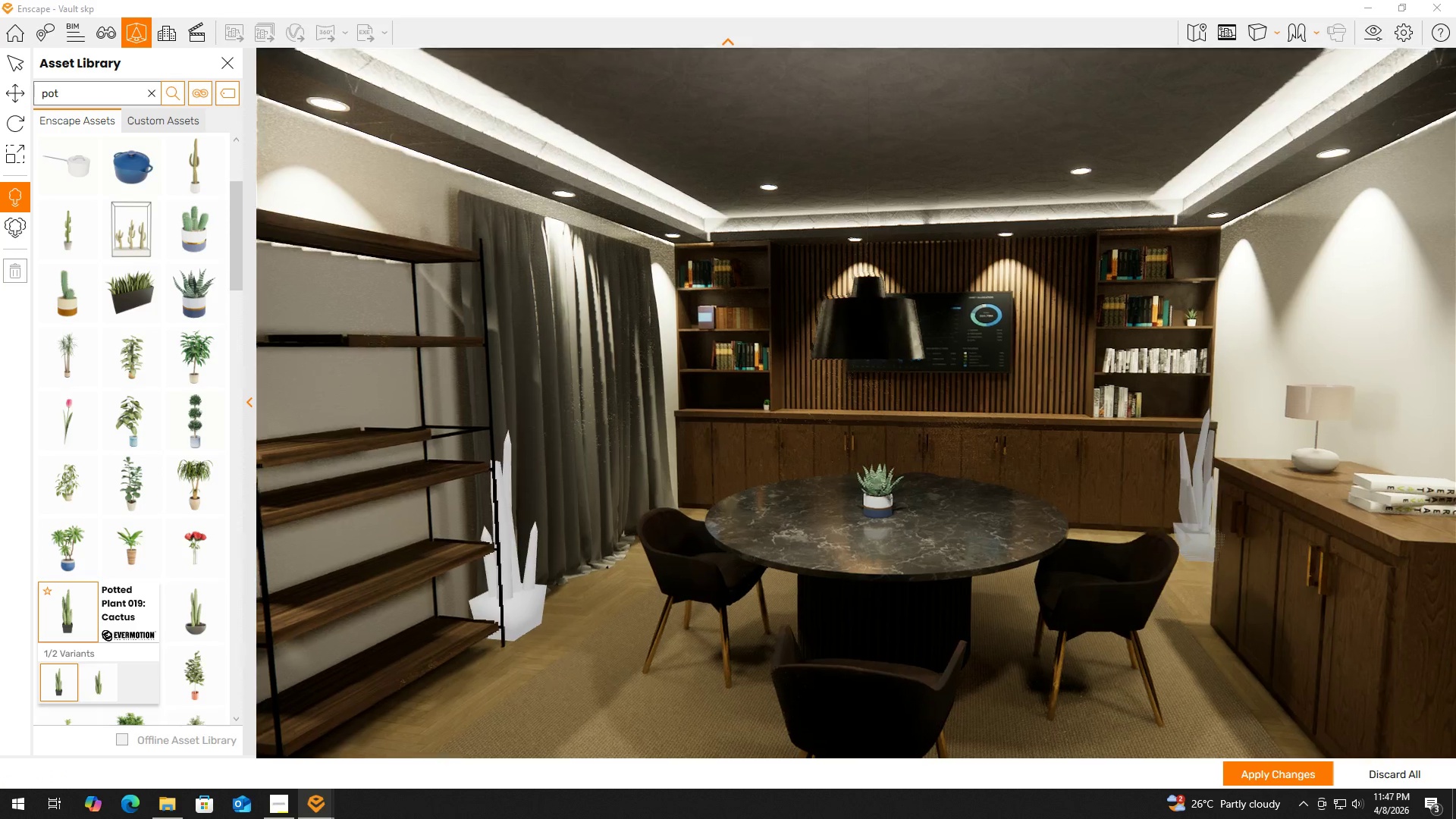 
key(Alt+AltLeft)
 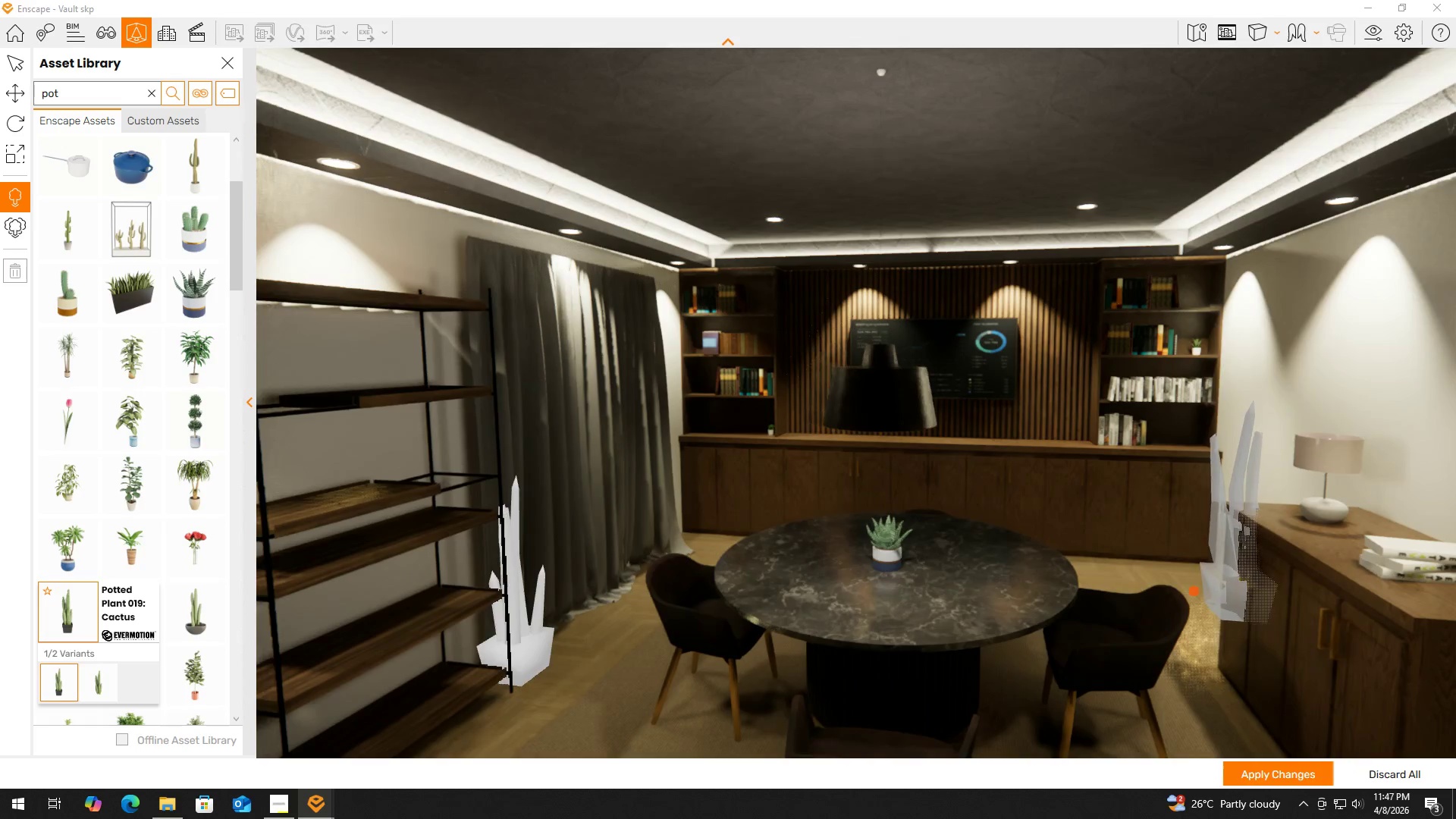 
hold_key(key=AltLeft, duration=1.5)
 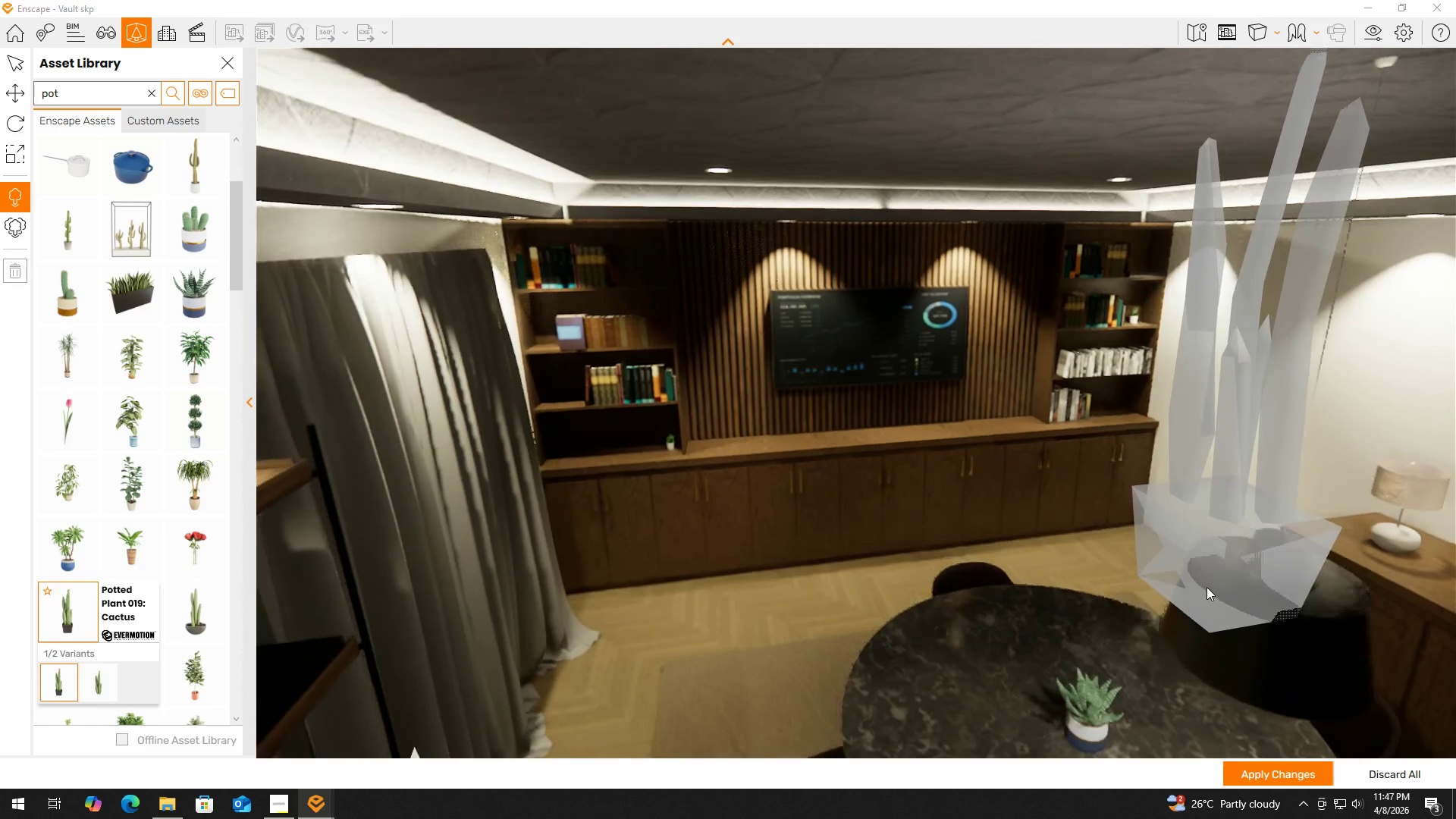 
hold_key(key=AltLeft, duration=1.51)
scroll: coordinate [1207, 580], scroll_direction: up, amount: 2.0
 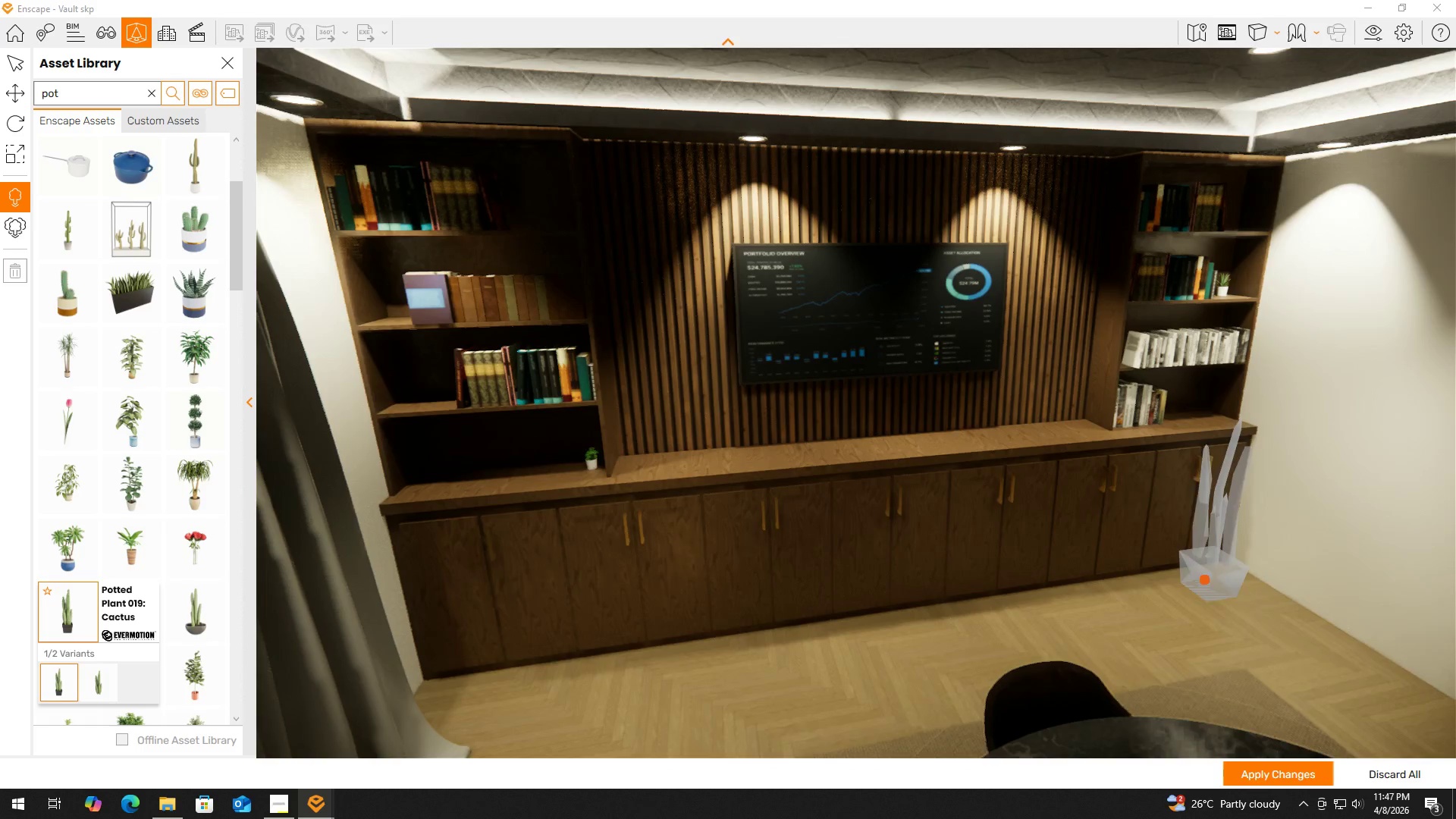 
hold_key(key=AltLeft, duration=0.67)
 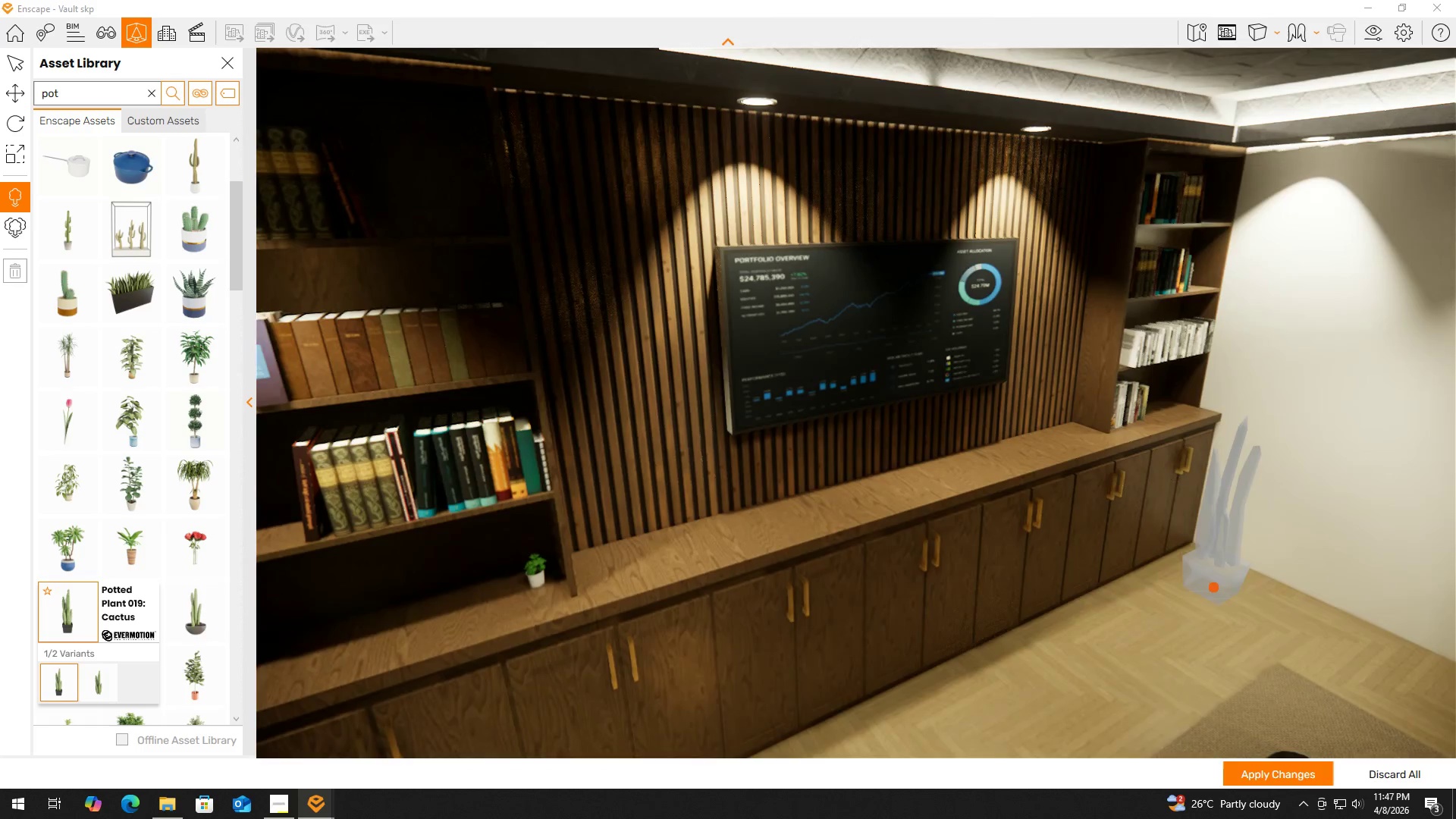 
hold_key(key=AltLeft, duration=0.56)
 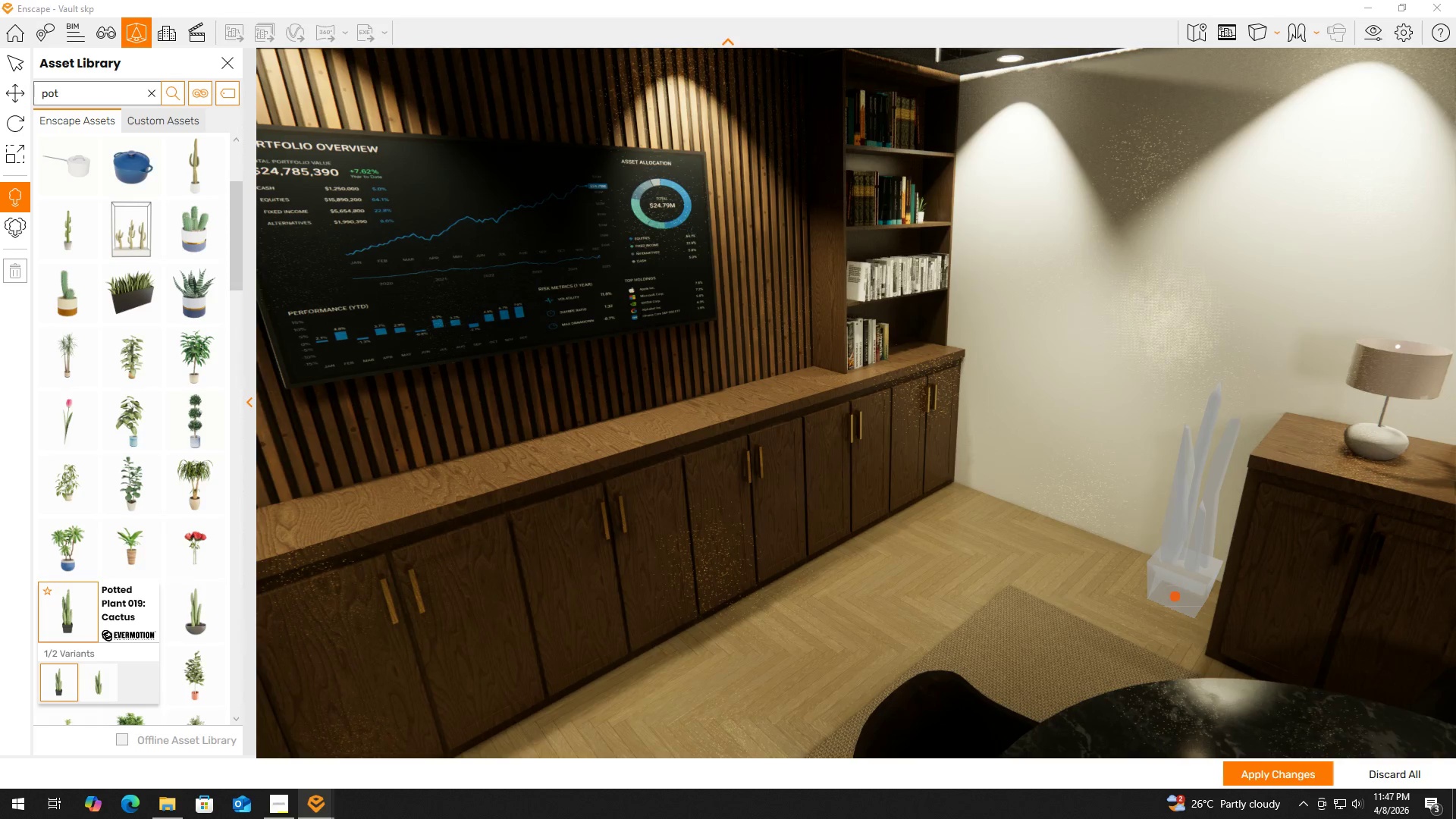 
wait(6.45)
 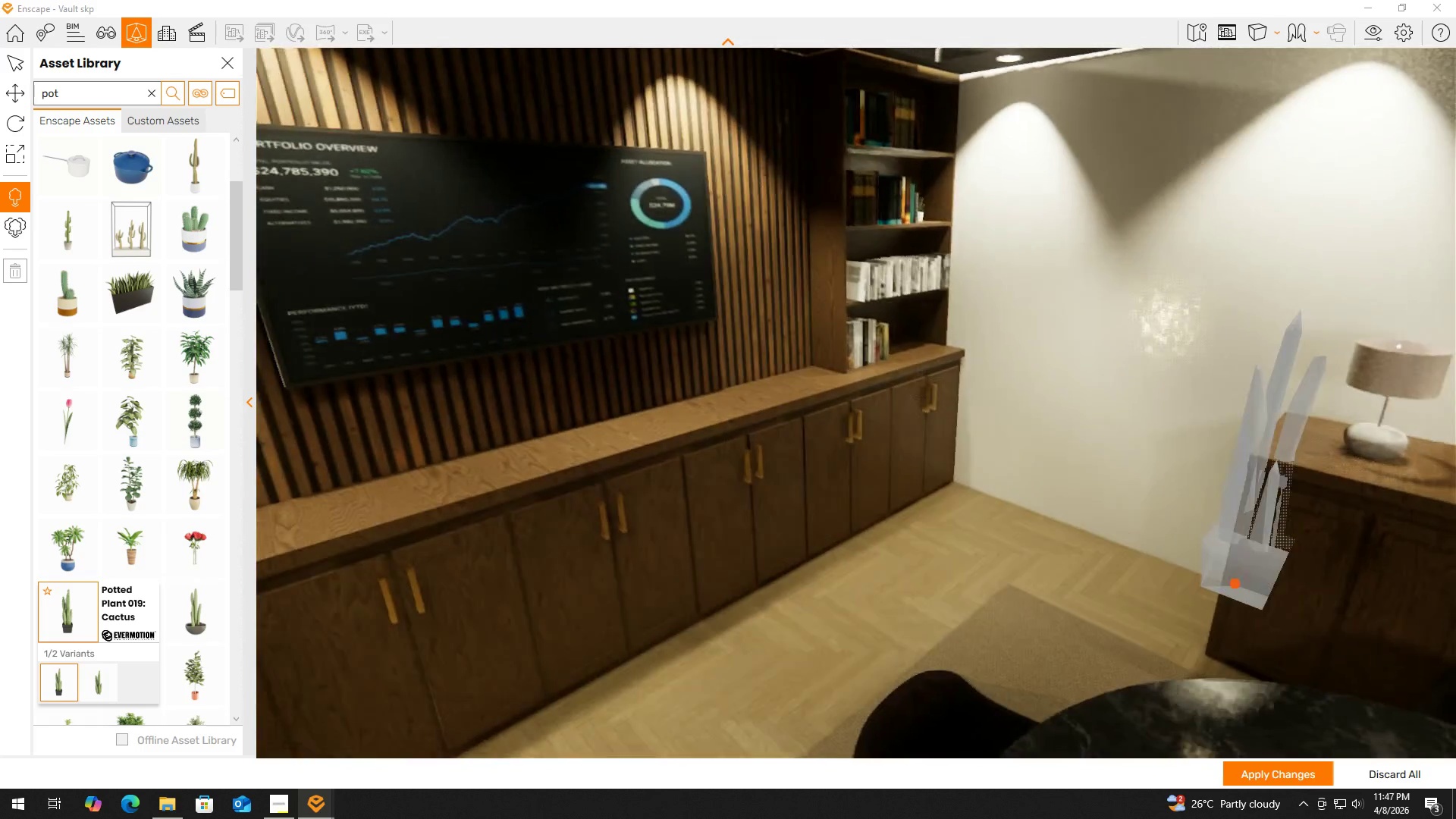 
left_click([1175, 596])
 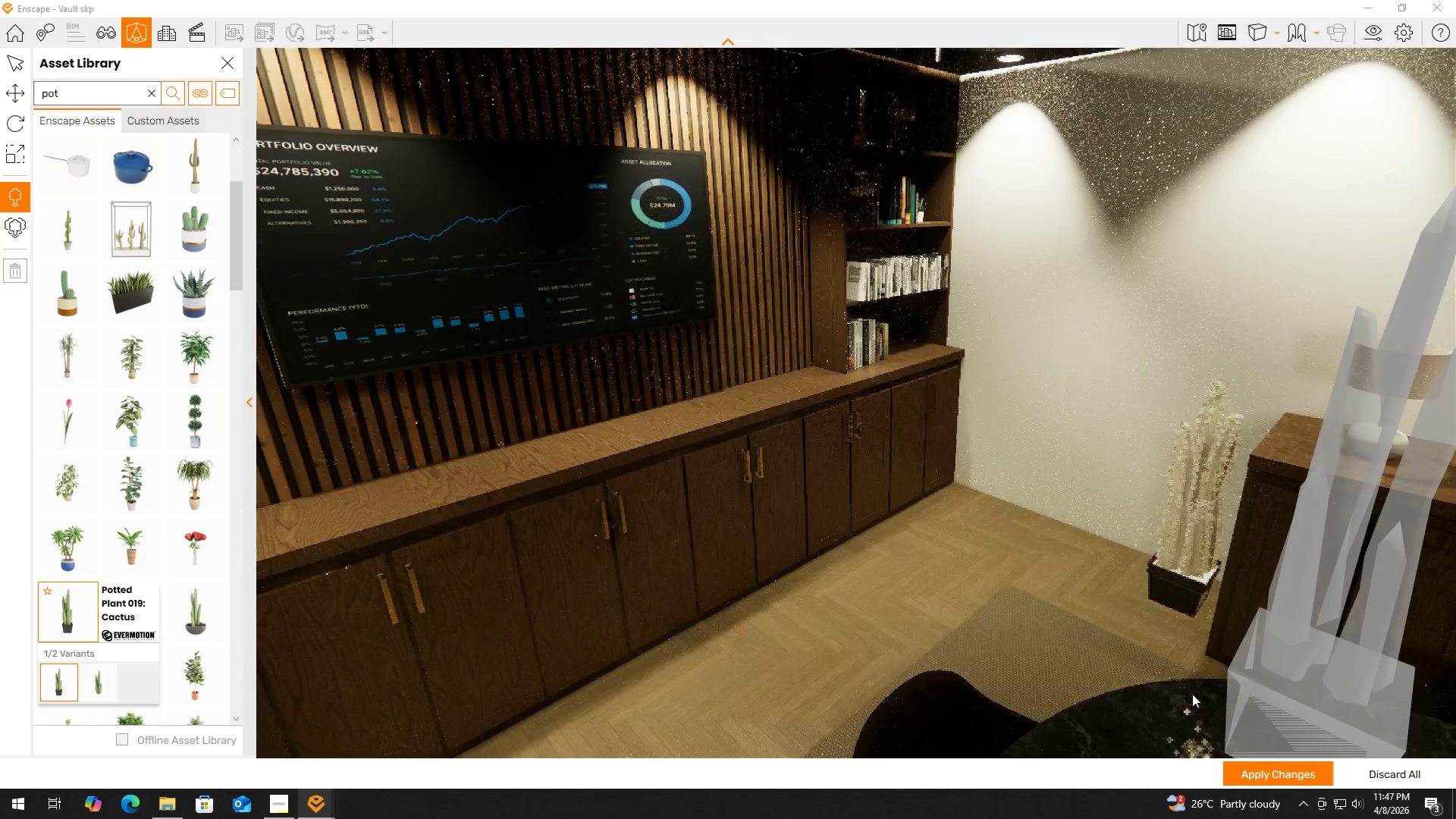 
hold_key(key=S, duration=0.83)
 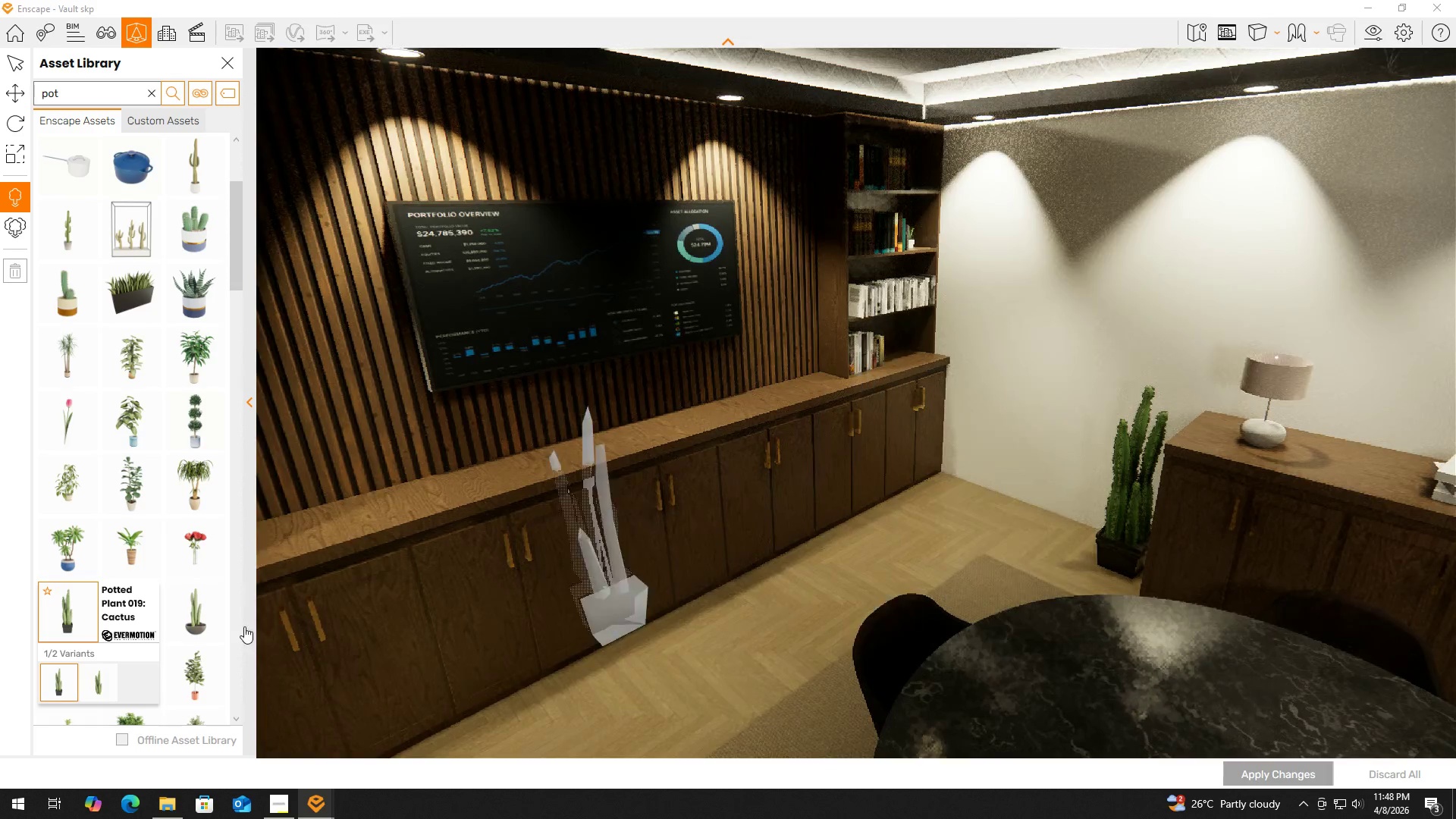 
hold_key(key=D, duration=0.95)
 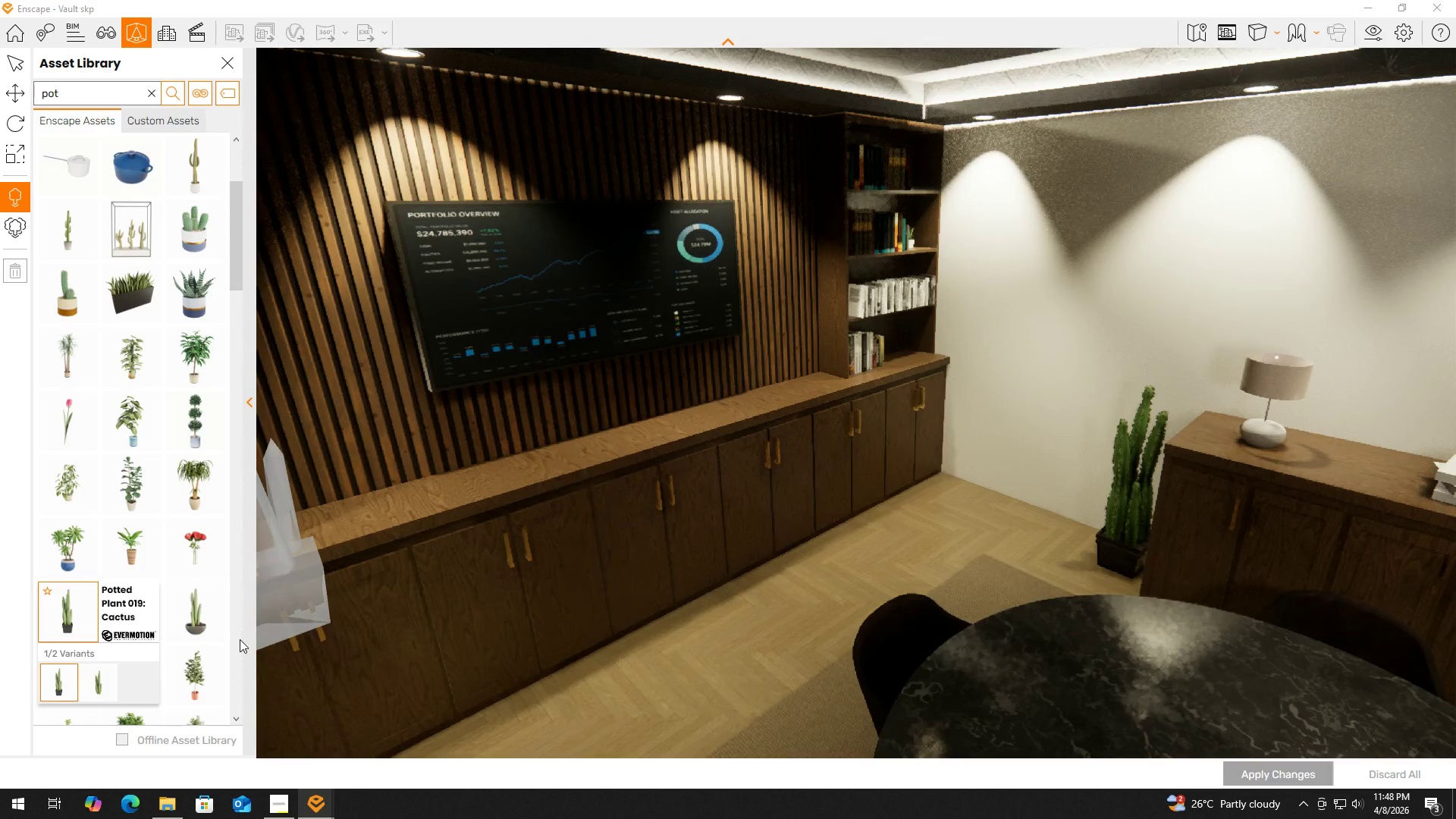 
scroll: coordinate [1075, 617], scroll_direction: down, amount: 1.0
 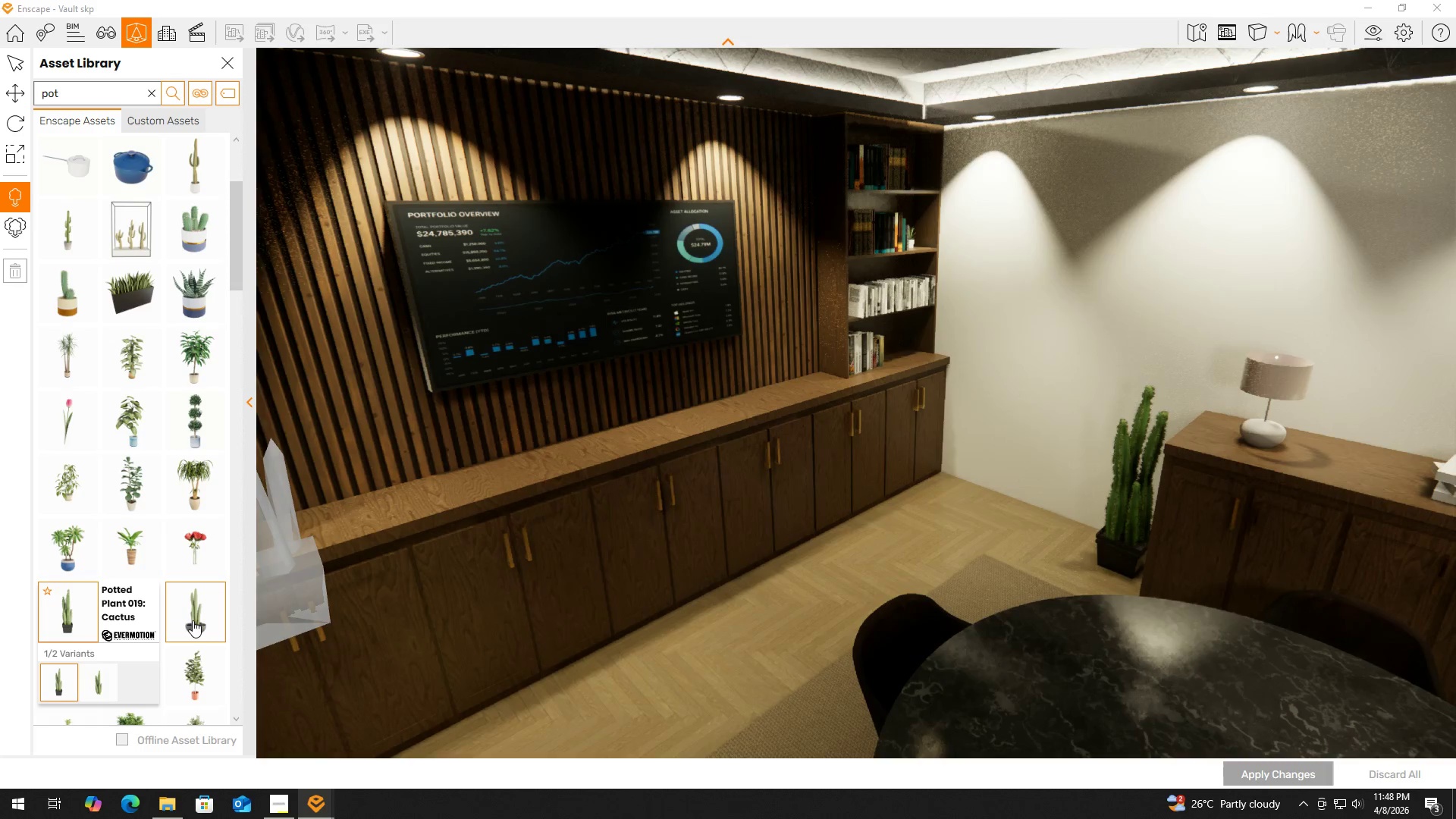 
left_click([193, 620])
 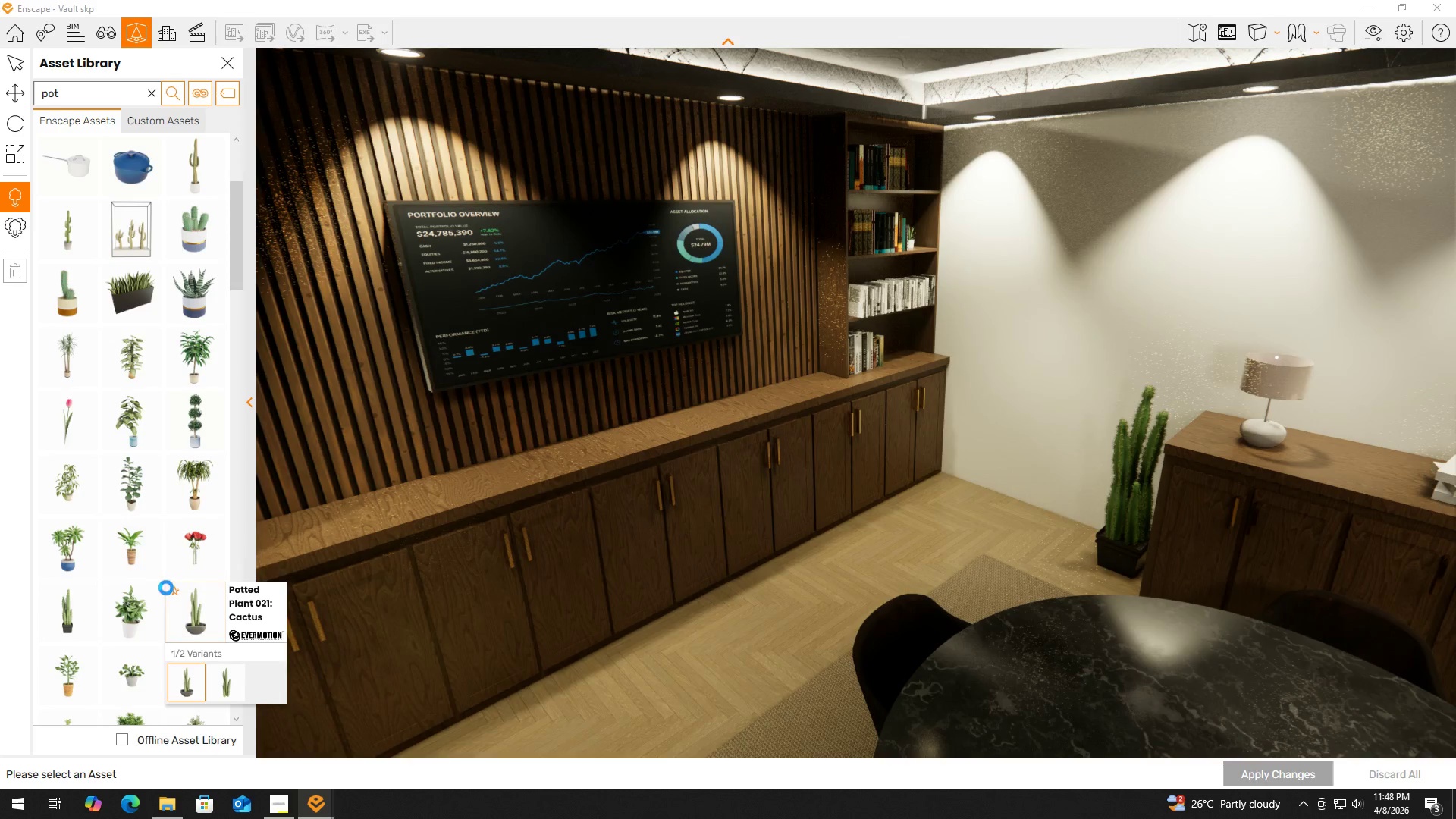 
scroll: coordinate [164, 548], scroll_direction: down, amount: 6.0
 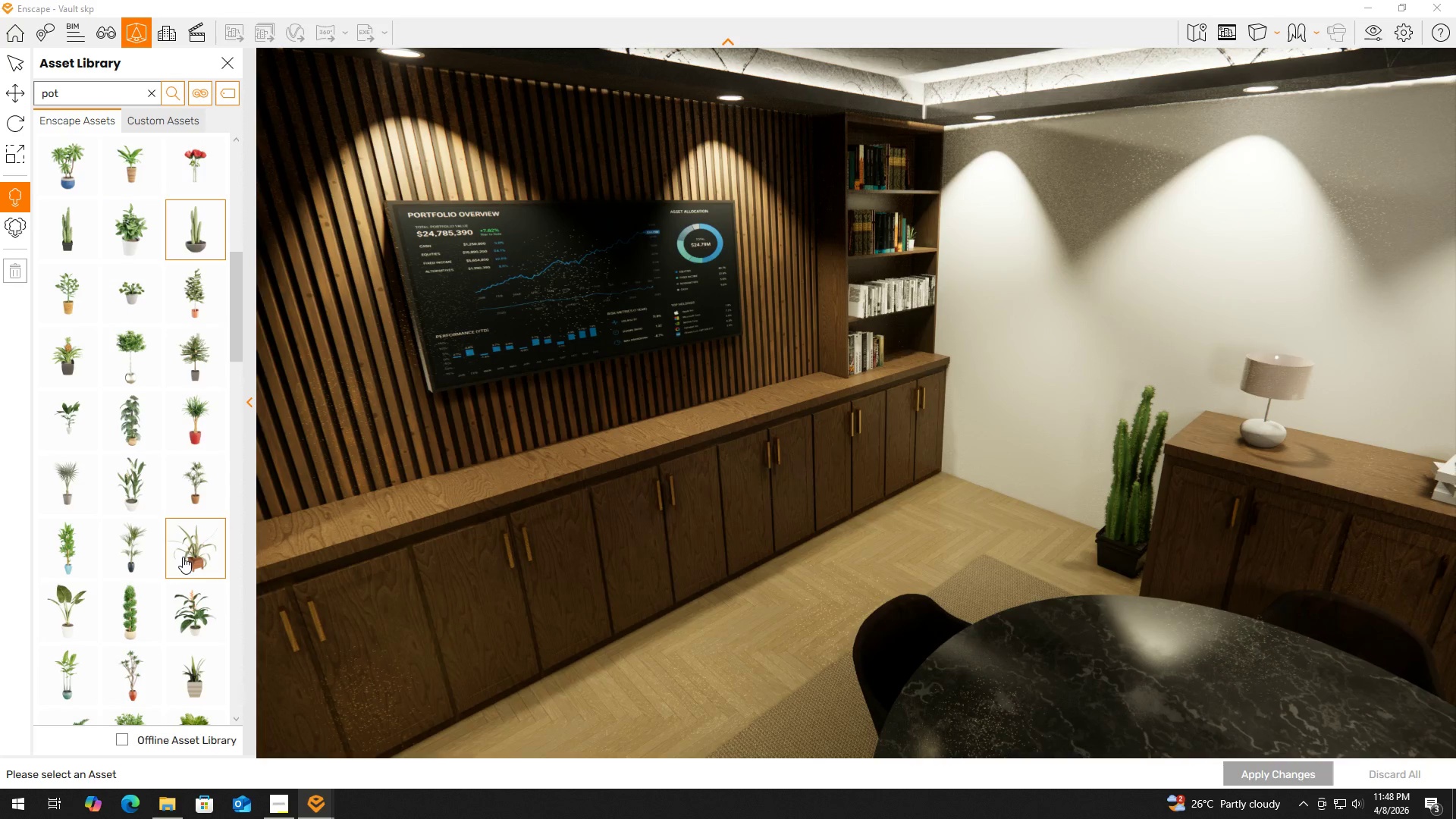 
left_click([183, 557])
 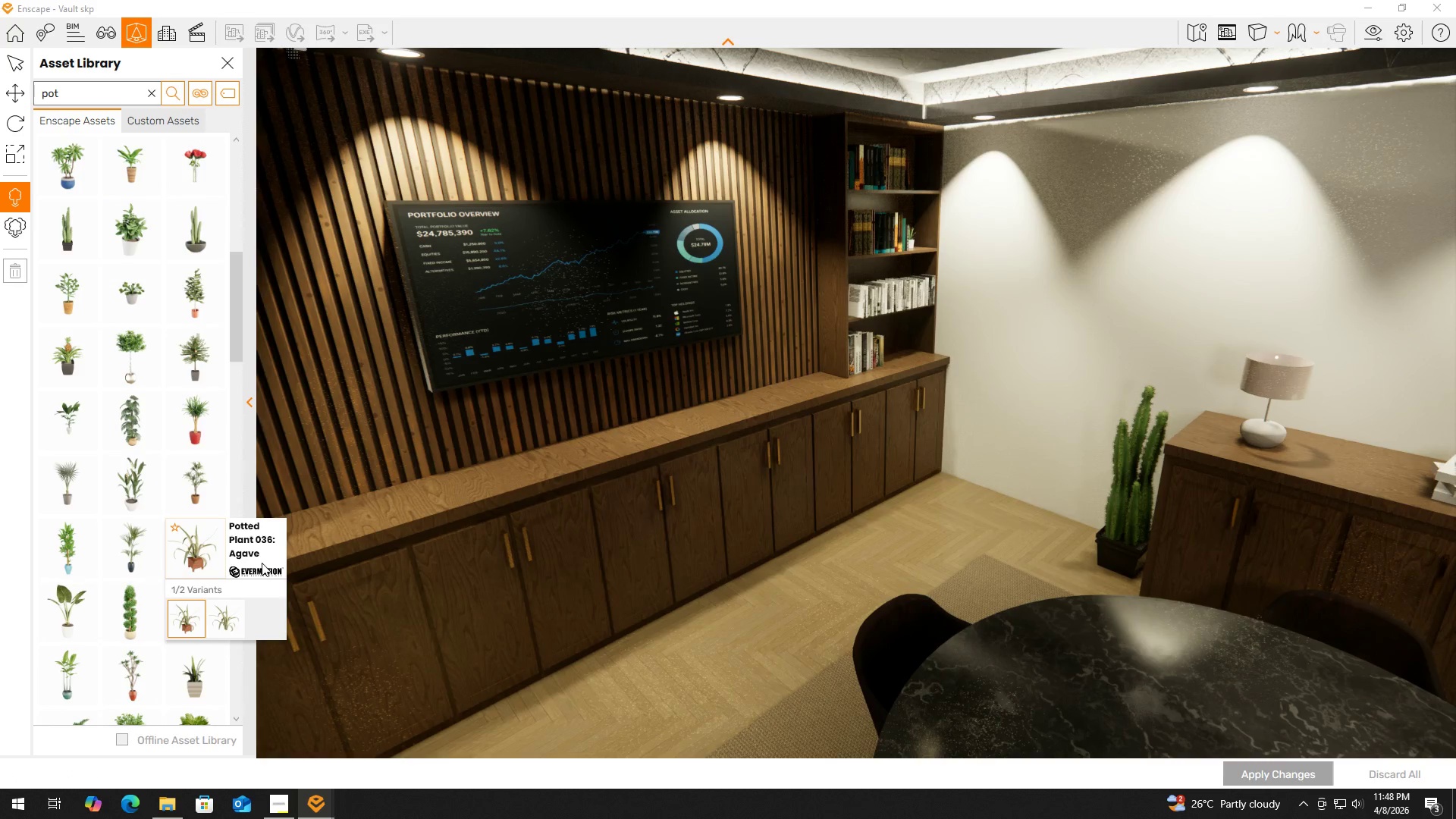 
scroll: coordinate [139, 627], scroll_direction: down, amount: 8.0
 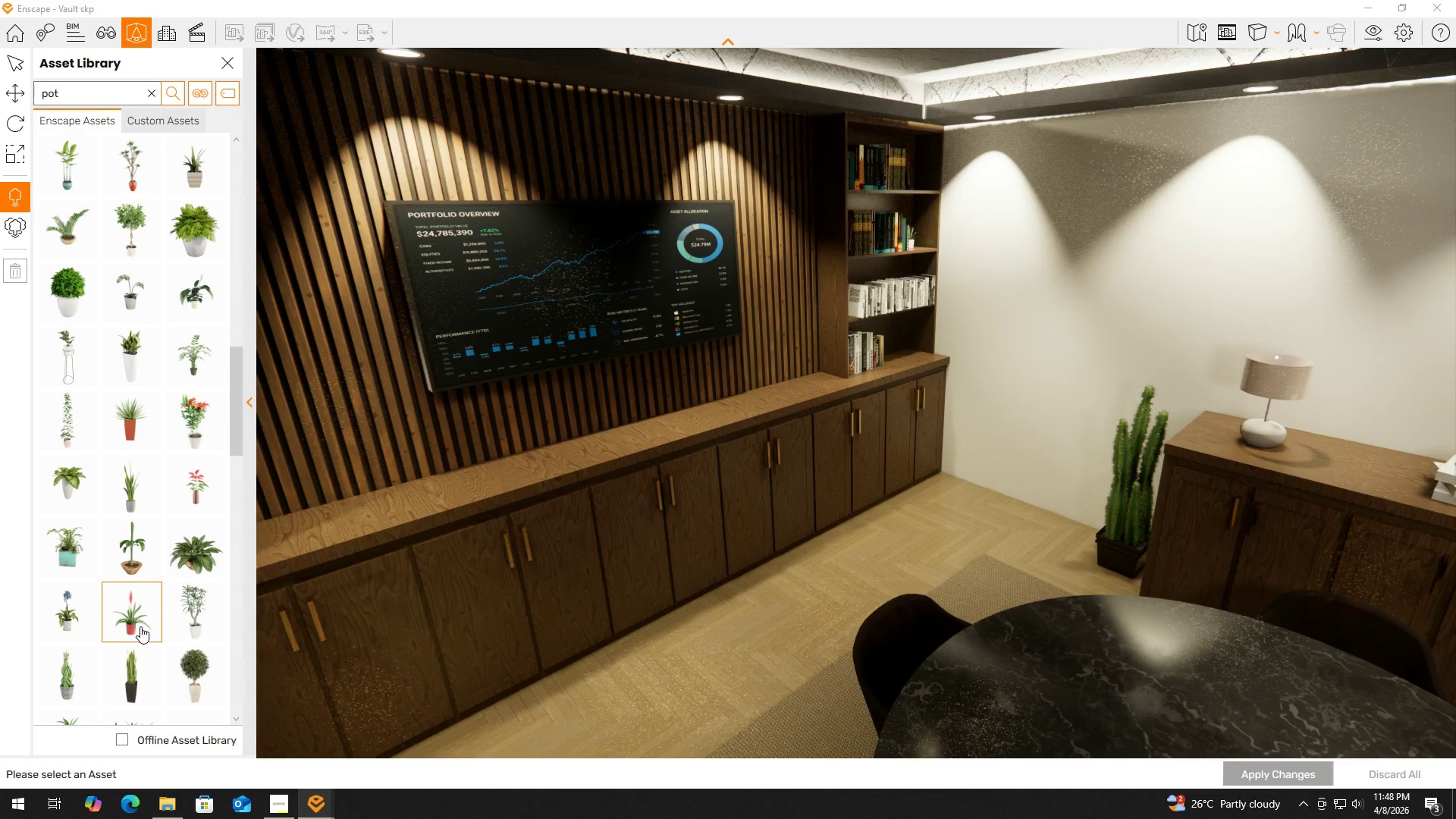 
scroll: coordinate [180, 614], scroll_direction: down, amount: 12.0
 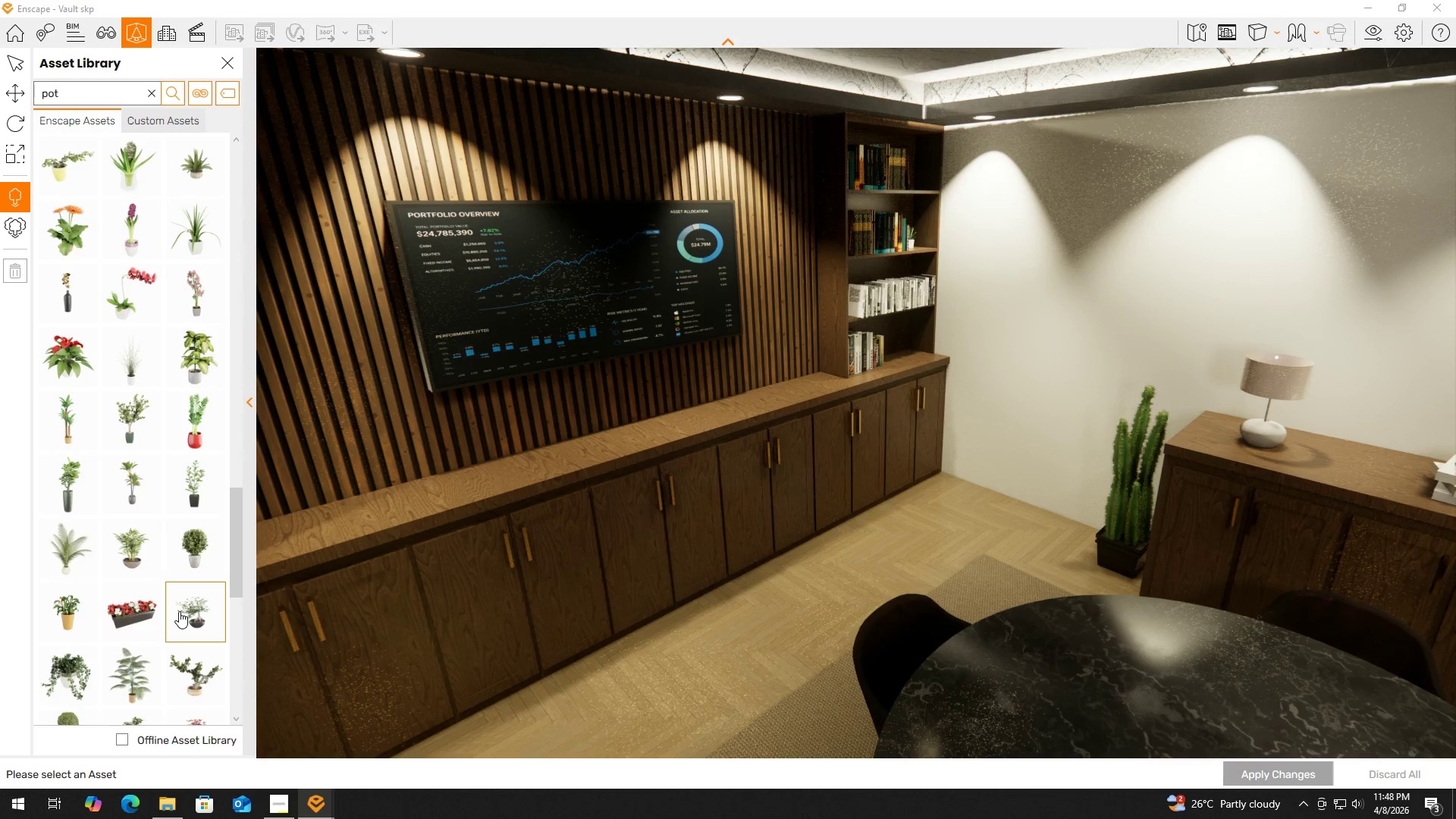 
scroll: coordinate [179, 611], scroll_direction: down, amount: 1.0
 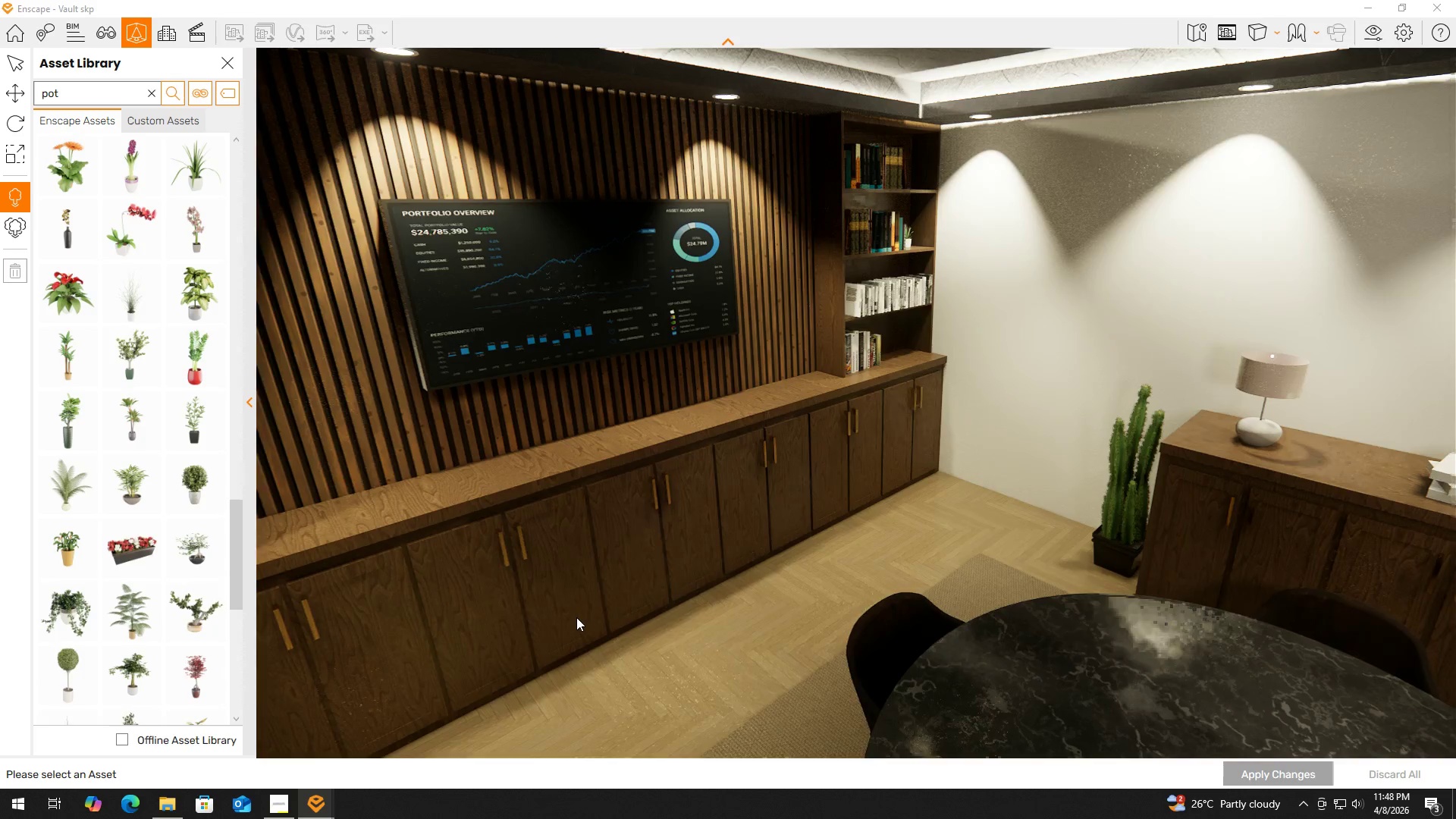 
hold_key(key=A, duration=0.34)
 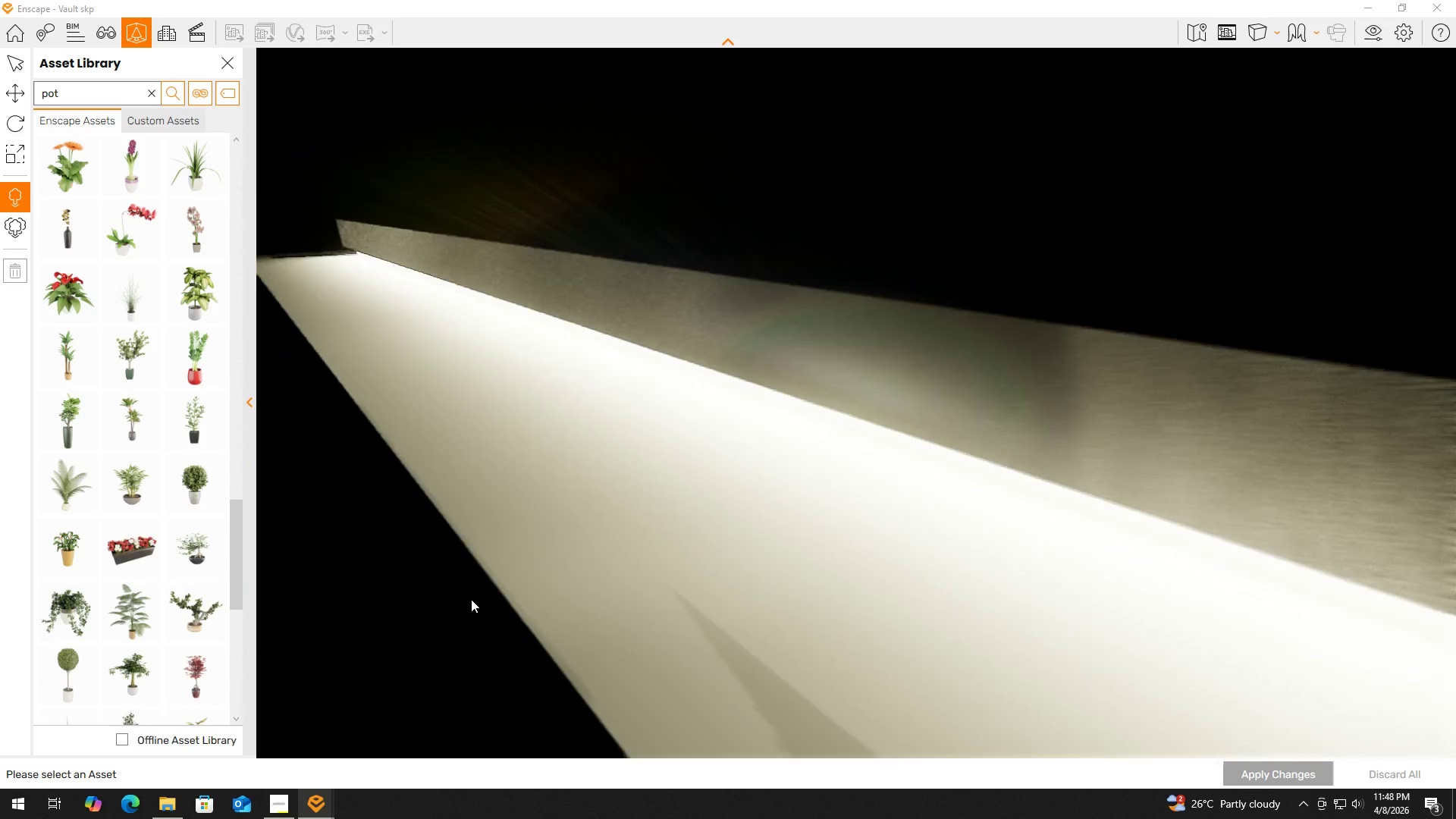 
hold_key(key=S, duration=1.52)
 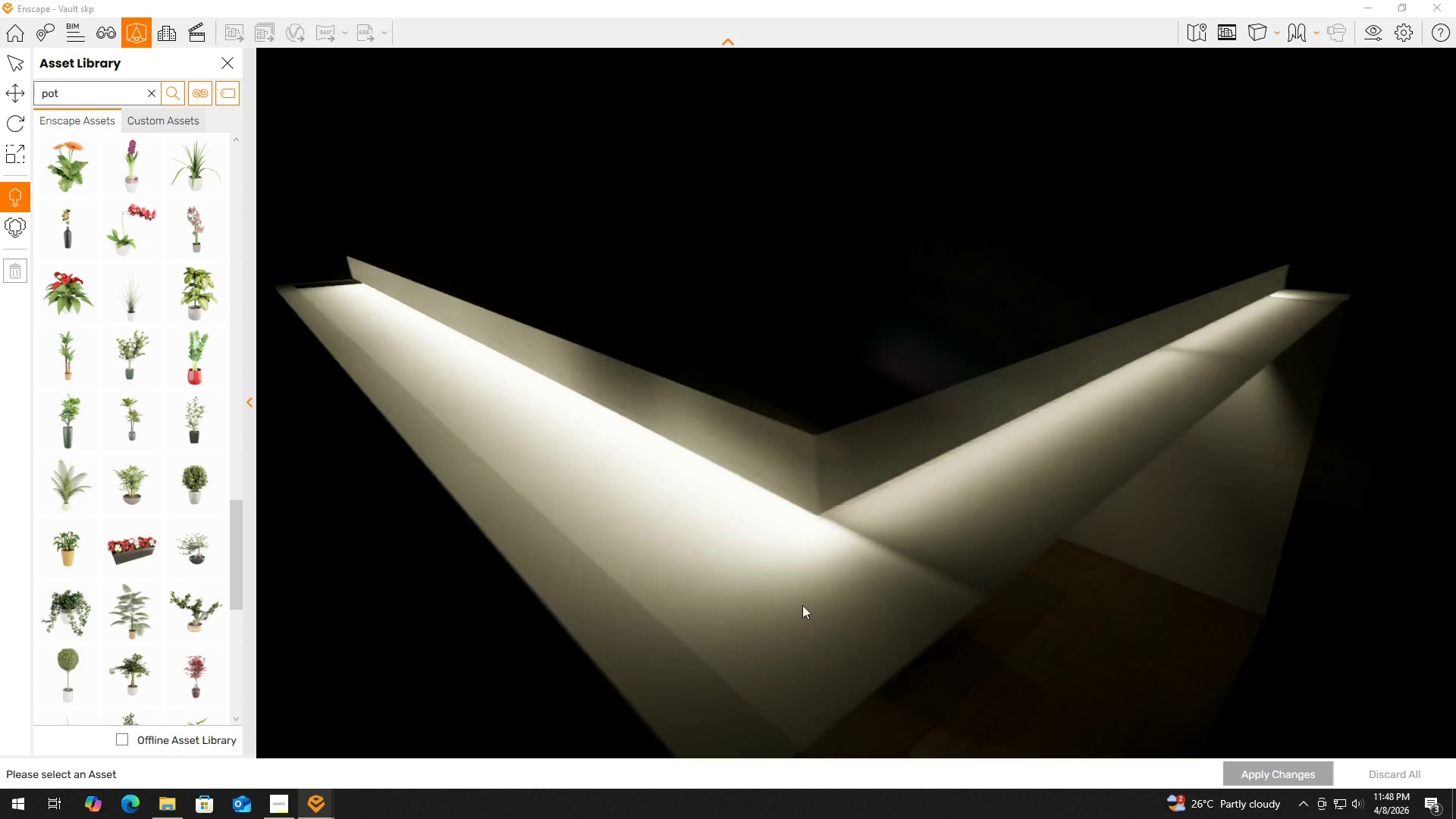 
hold_key(key=D, duration=2.75)
 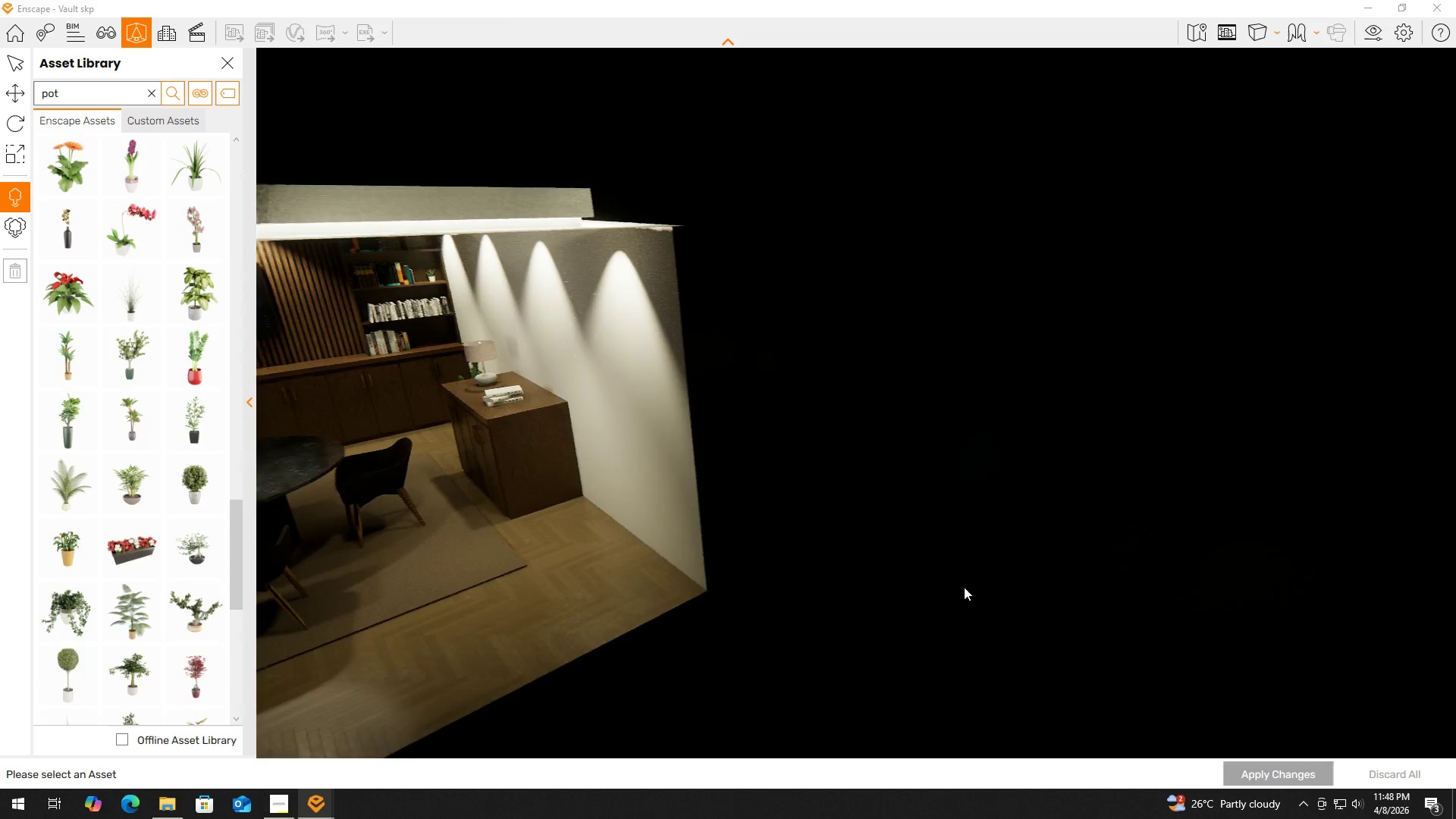 
hold_key(key=A, duration=0.56)
 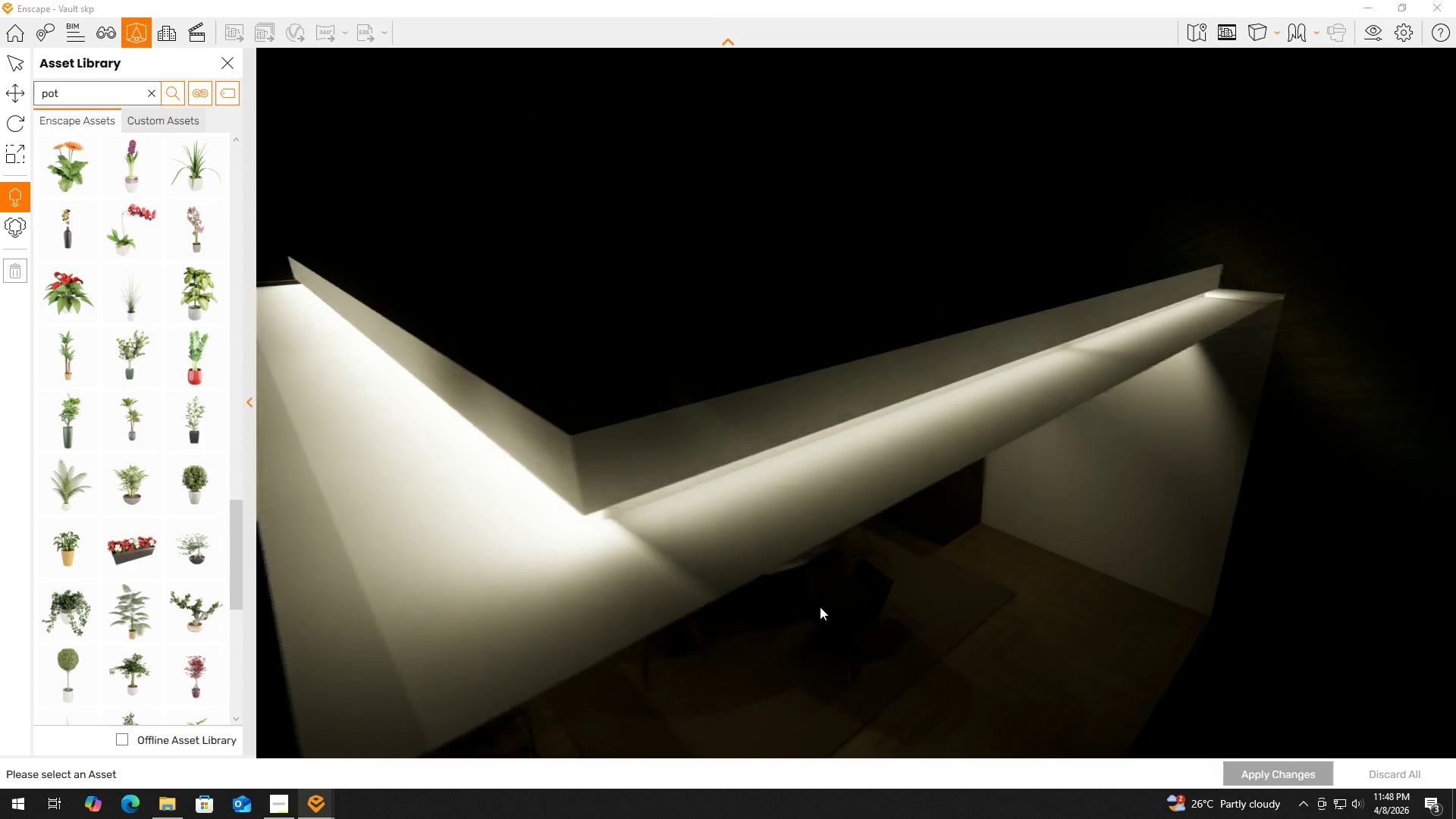 
scroll: coordinate [534, 601], scroll_direction: down, amount: 3.0
 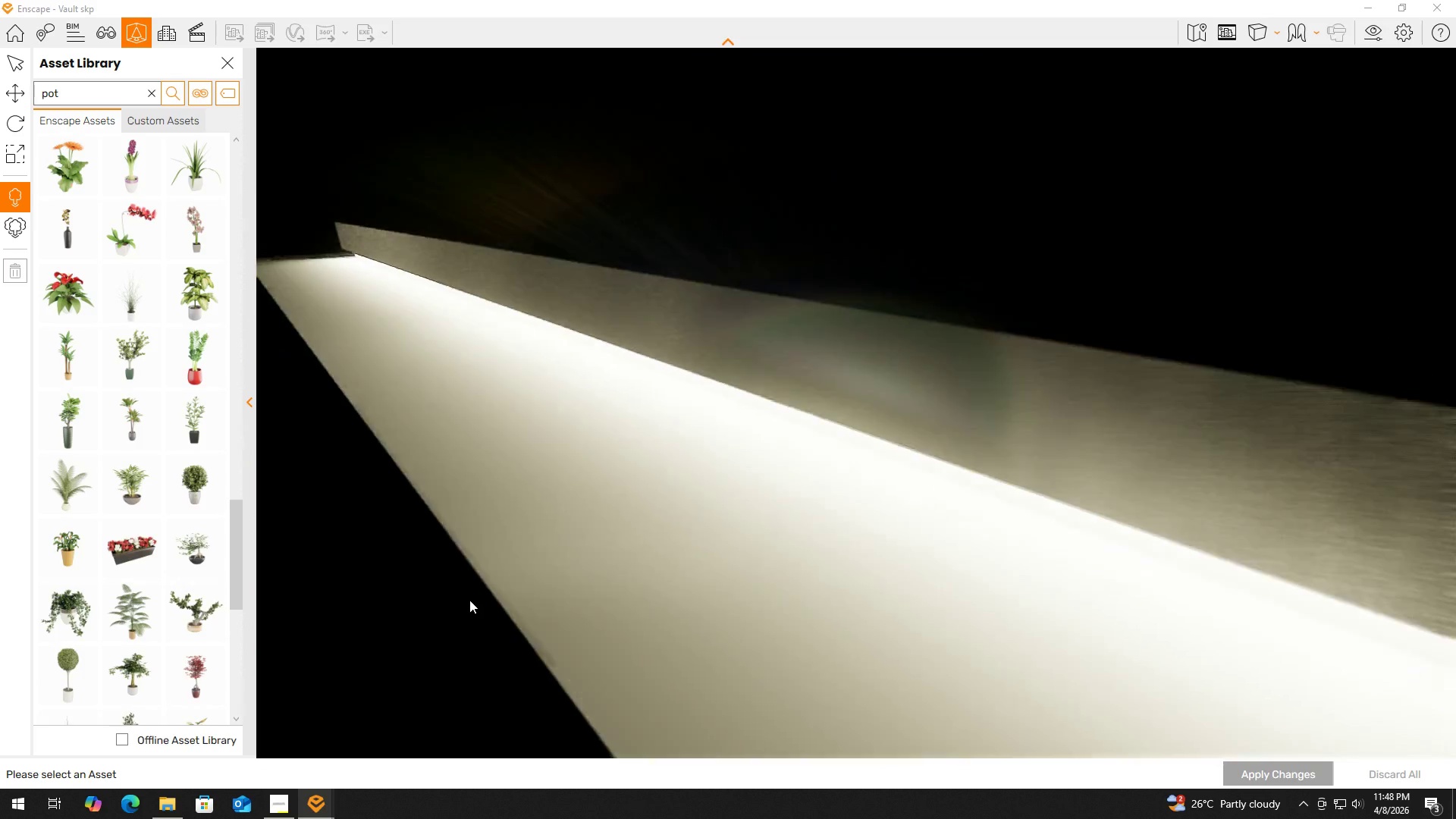 
hold_key(key=W, duration=0.39)
 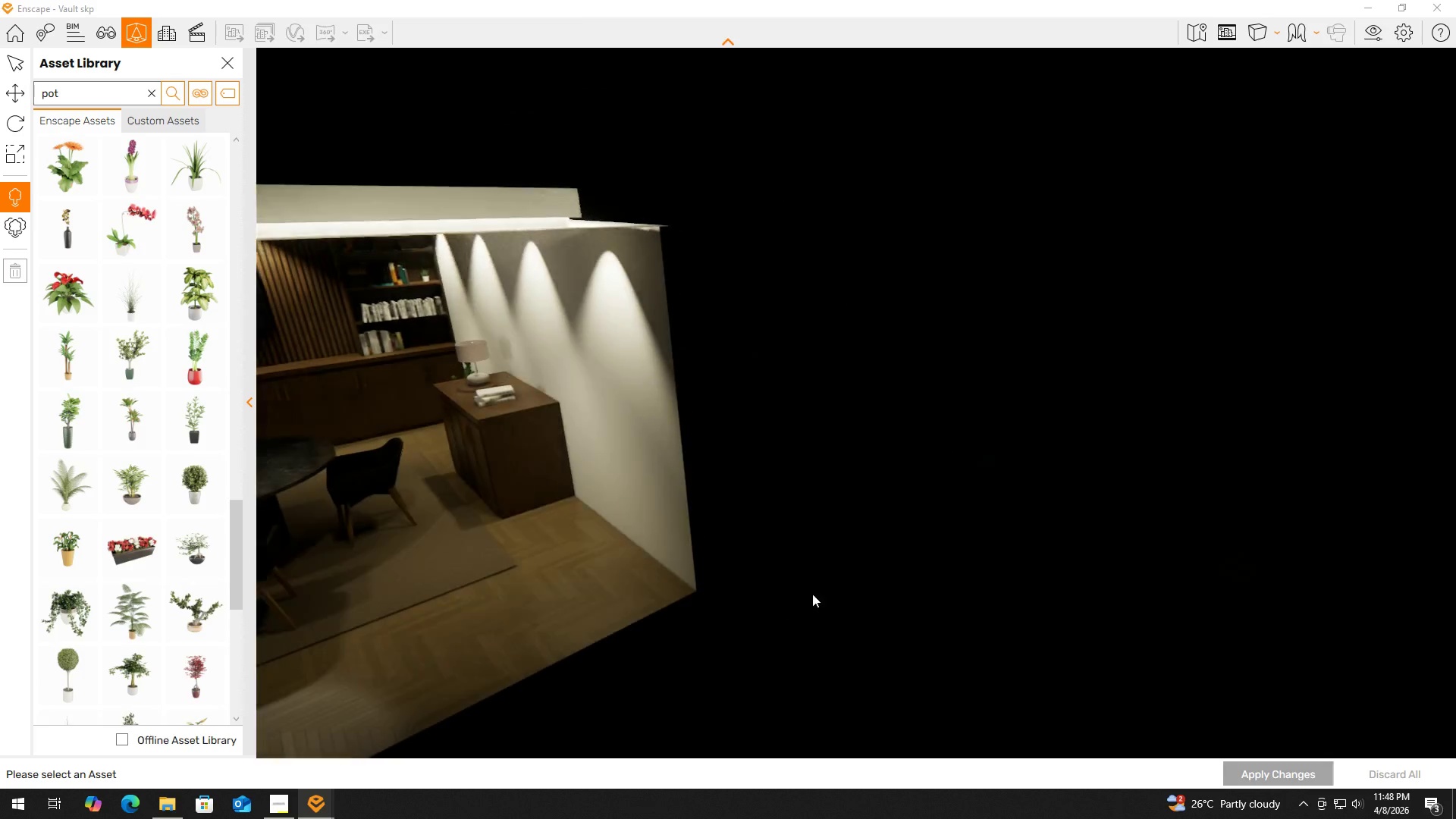 
key(A)
 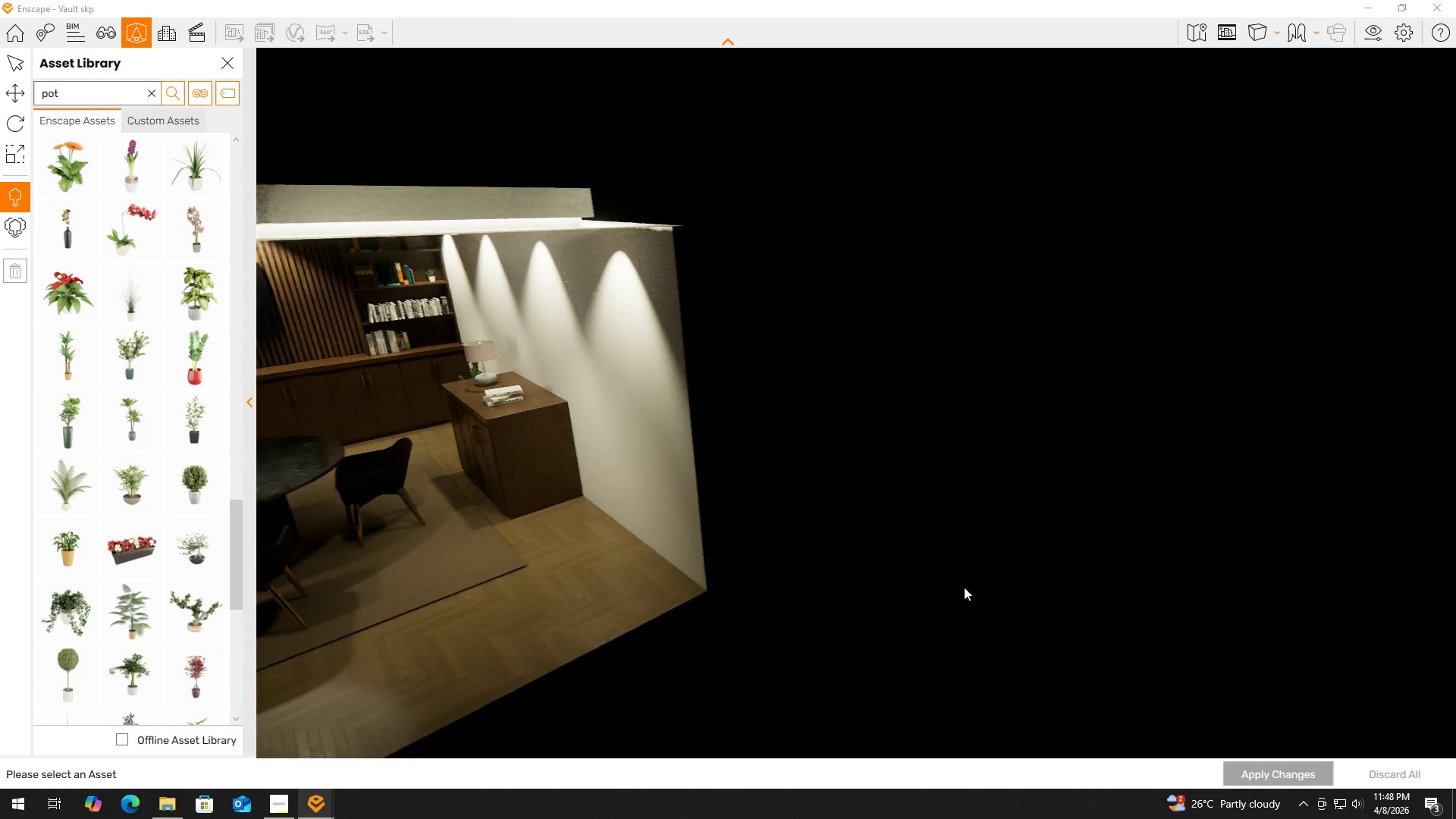 
scroll: coordinate [964, 587], scroll_direction: down, amount: 1.0
 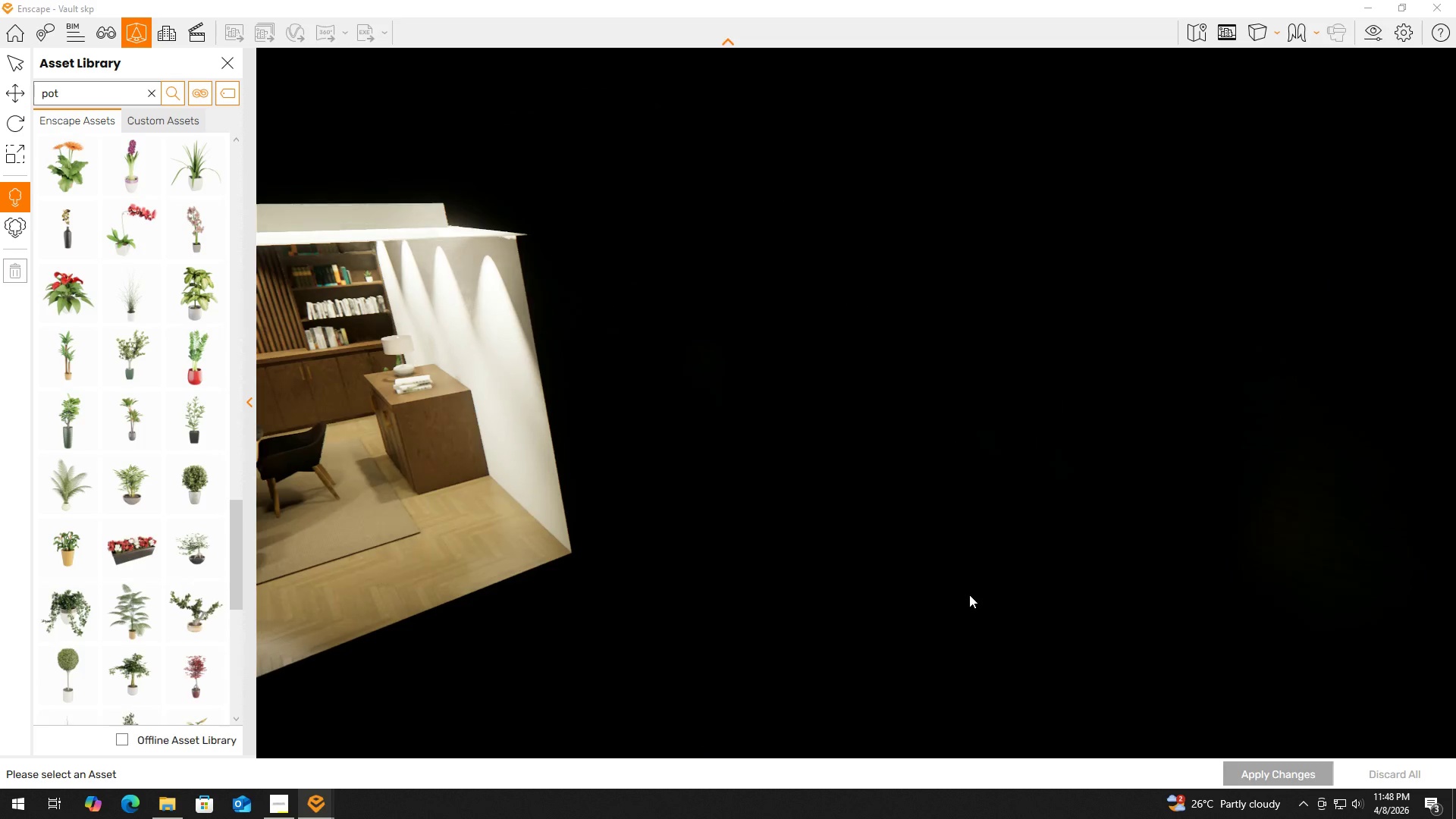 
left_click_drag(start_coordinate=[940, 576], to_coordinate=[934, 576])
 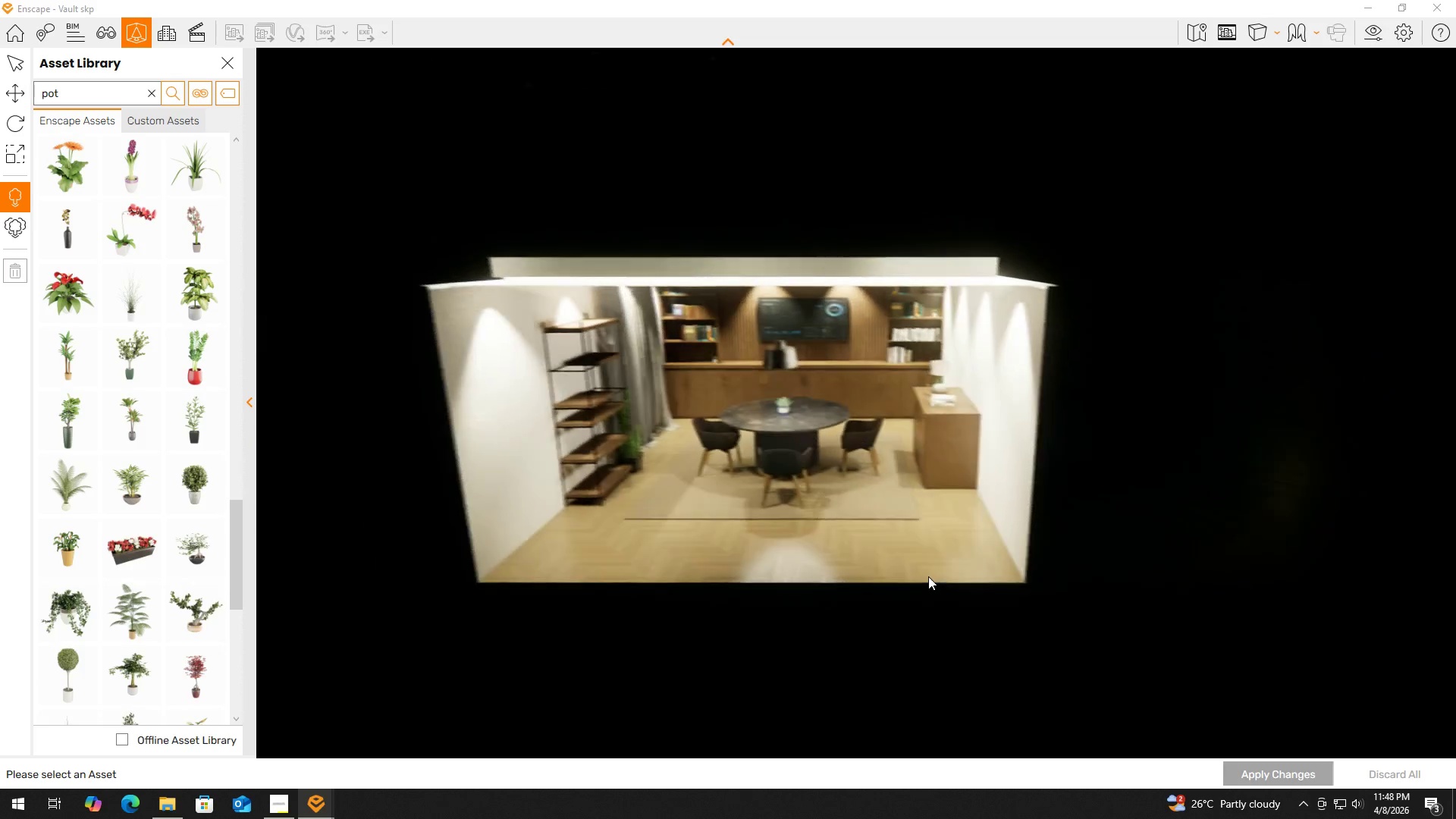 
hold_key(key=W, duration=0.58)
 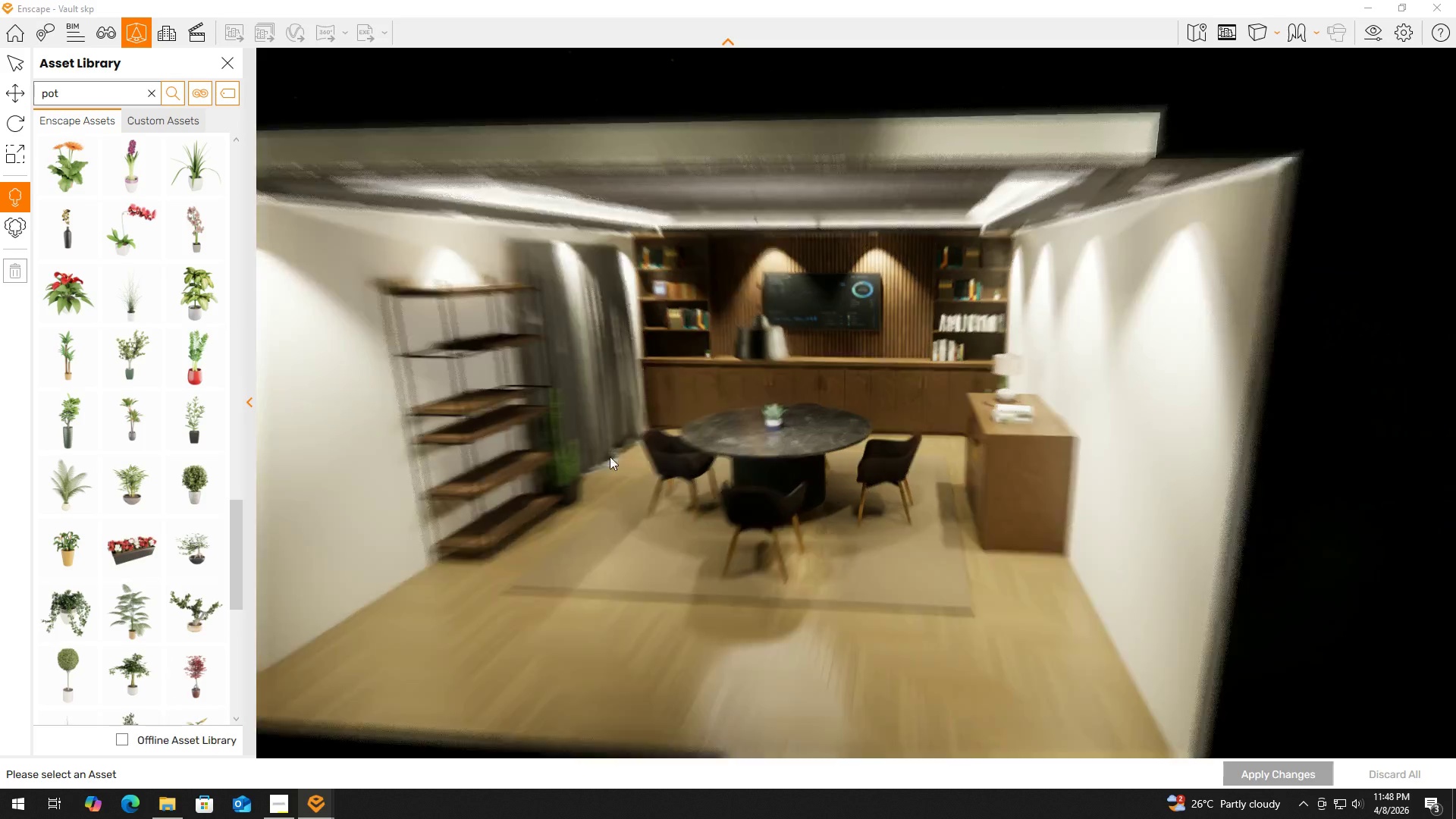 
hold_key(key=D, duration=0.41)
 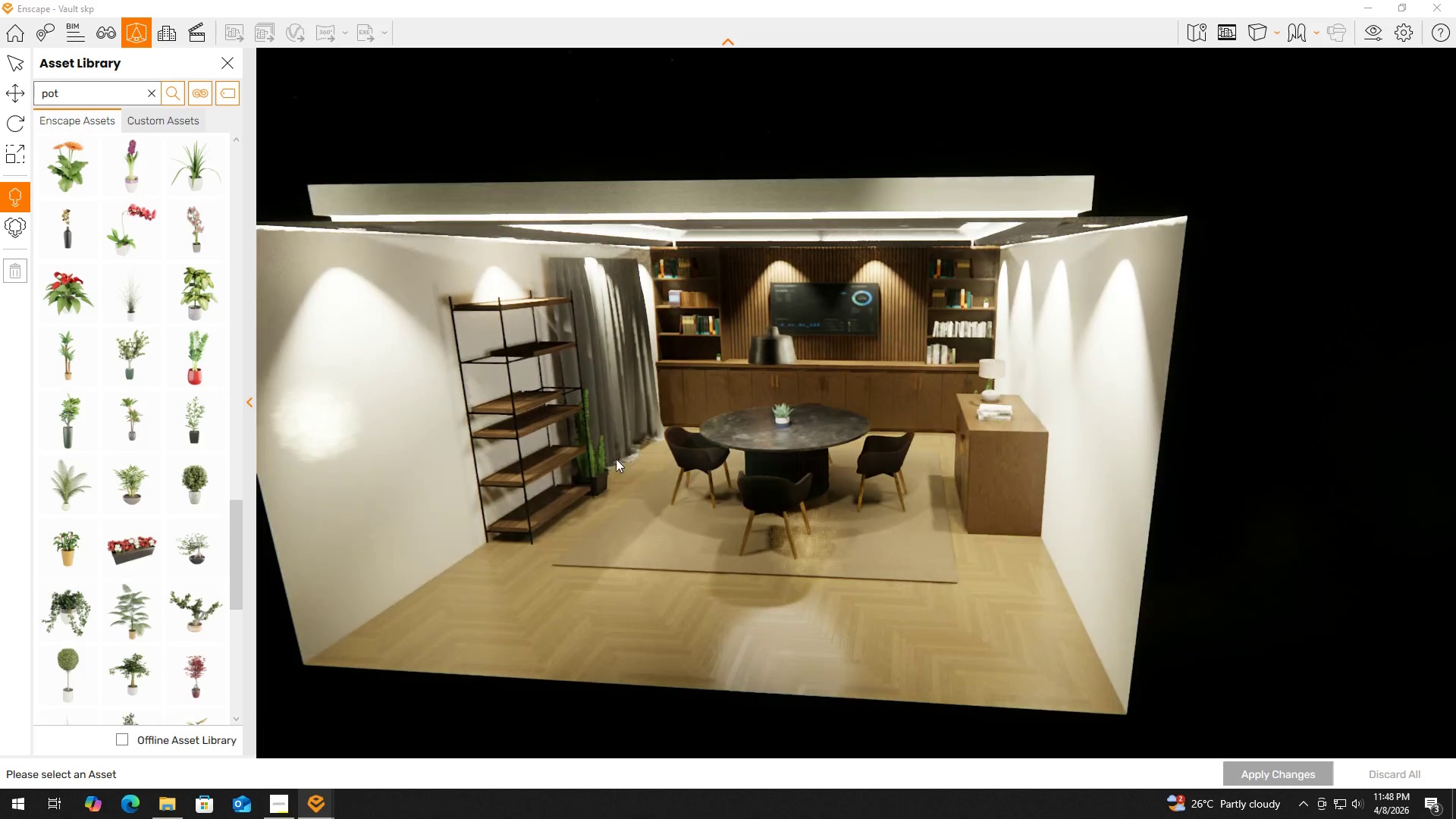 
scroll: coordinate [733, 496], scroll_direction: up, amount: 2.0
 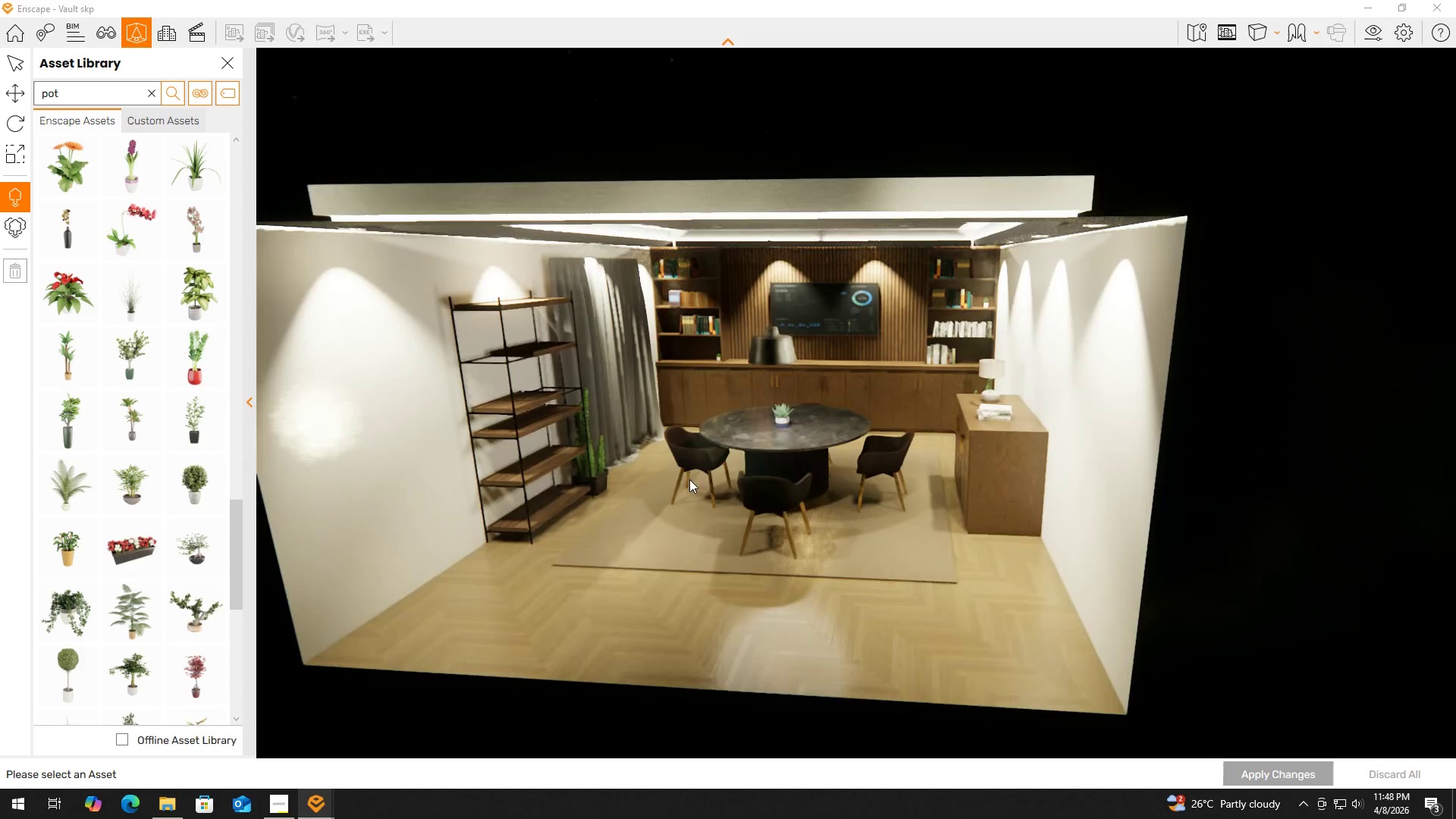 
type(wa)
 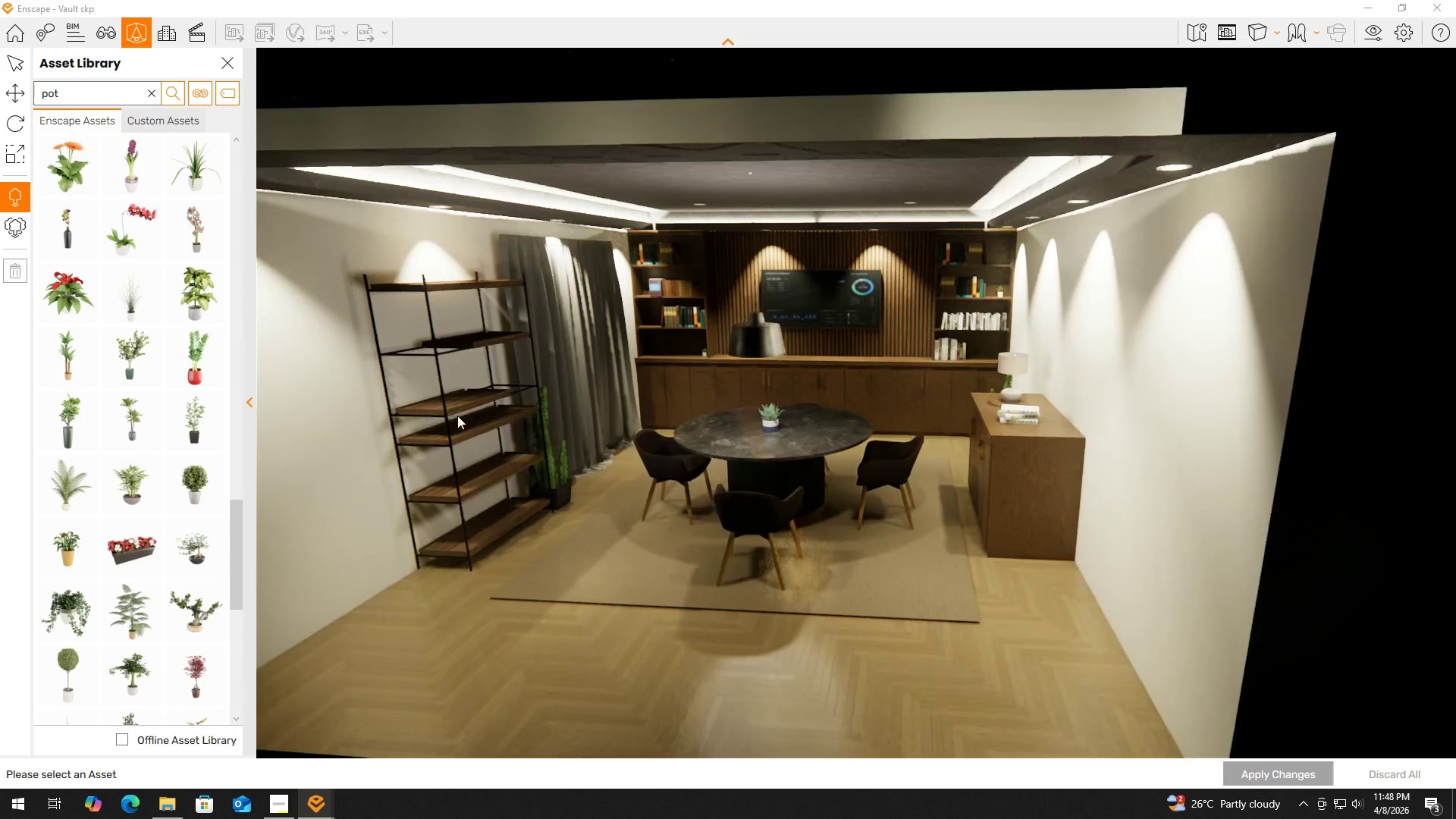 
scroll: coordinate [621, 461], scroll_direction: up, amount: 1.0
 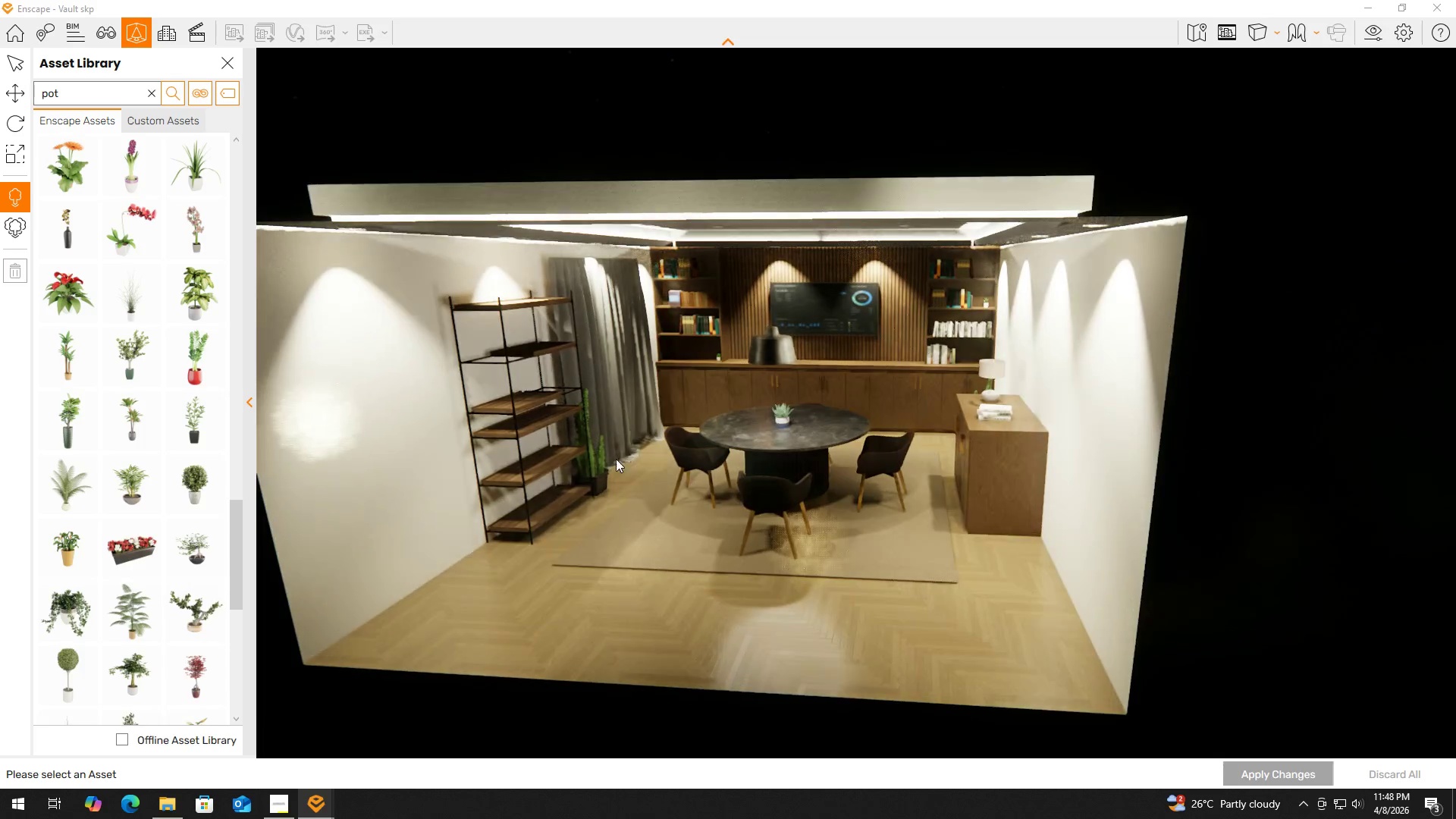 
hold_key(key=W, duration=0.58)
 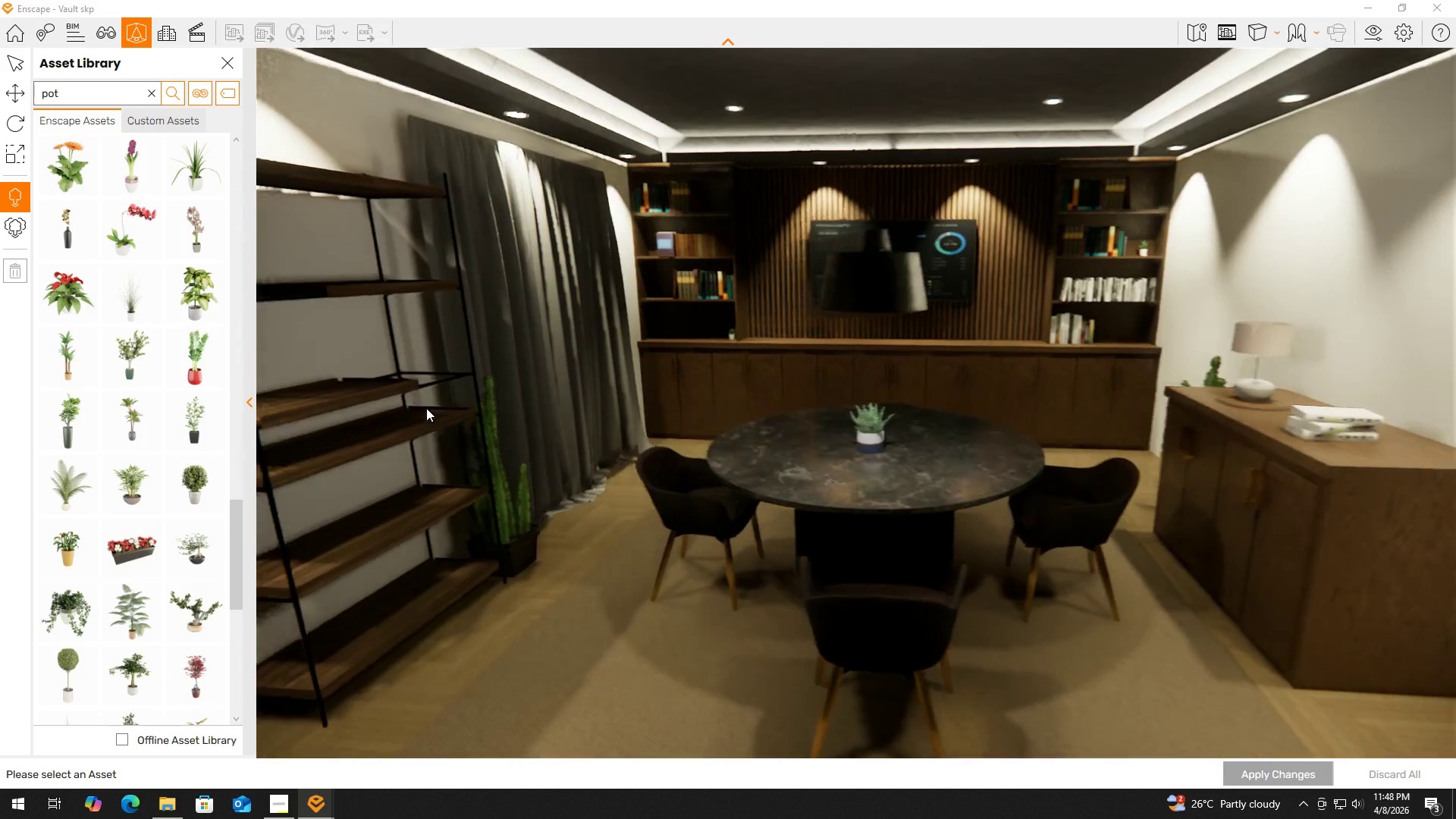 
hold_key(key=A, duration=1.28)
 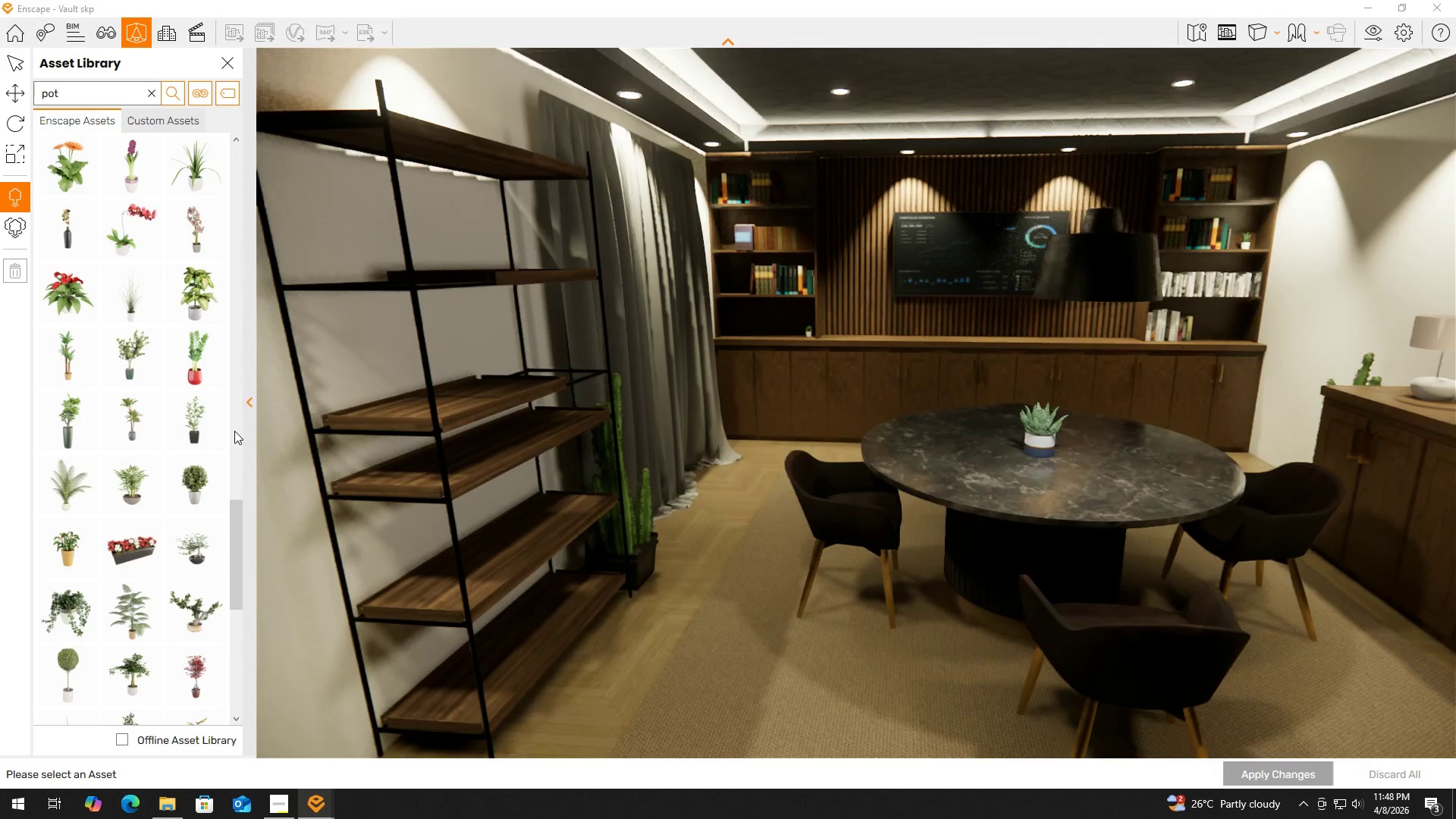 
scroll: coordinate [447, 404], scroll_direction: up, amount: 2.0
 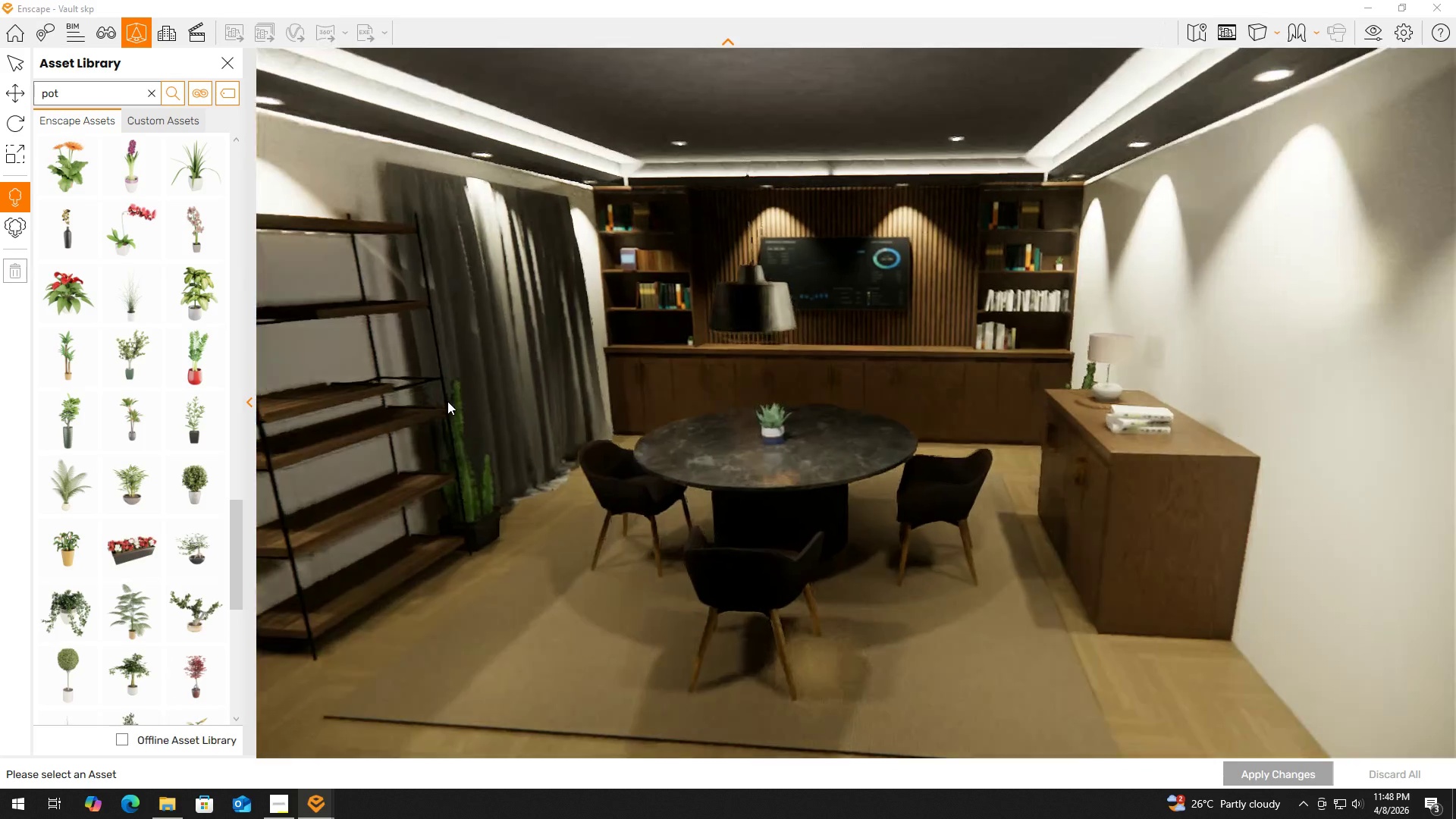 
type(wwaw)
 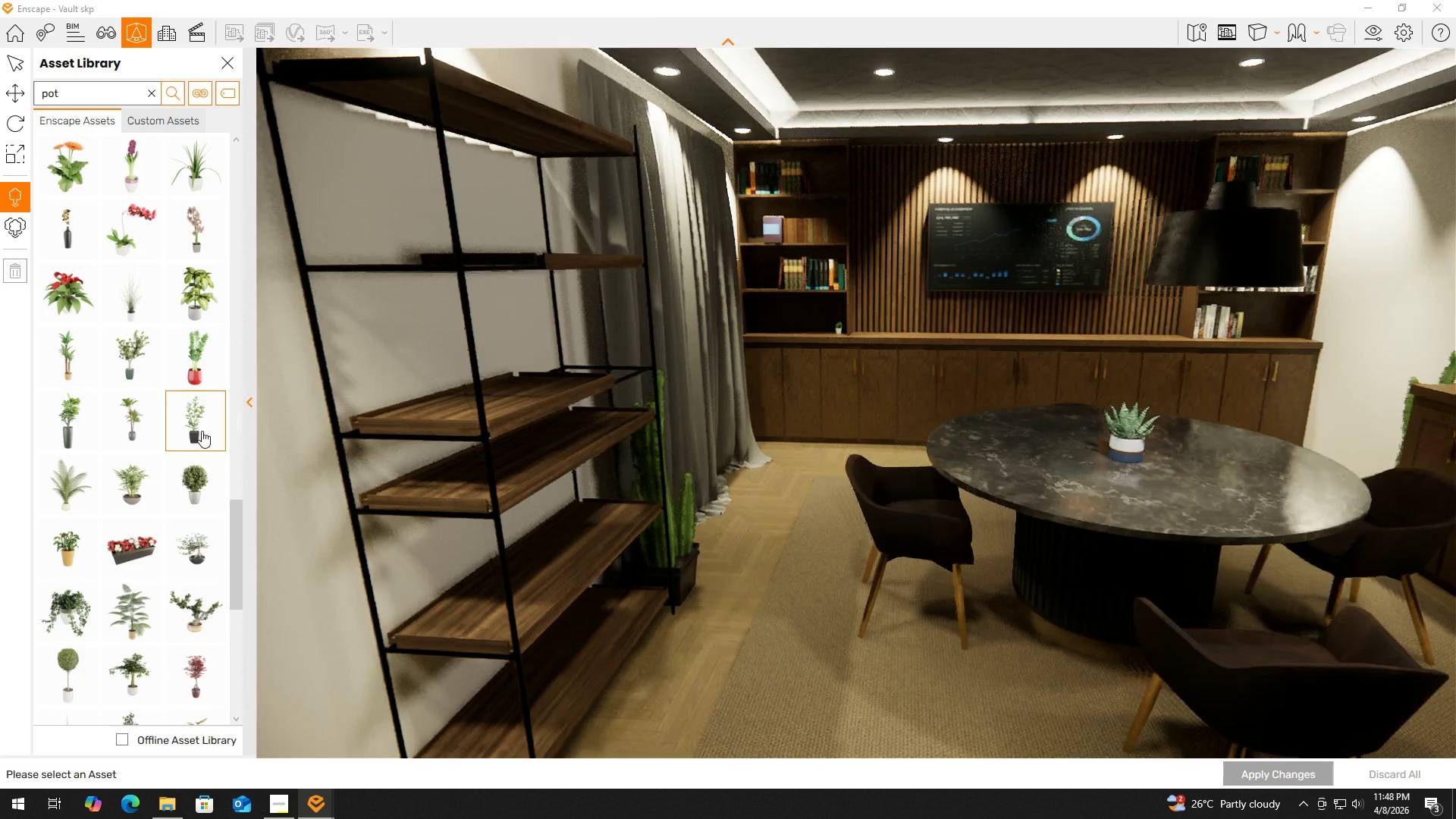 
left_click([202, 431])
 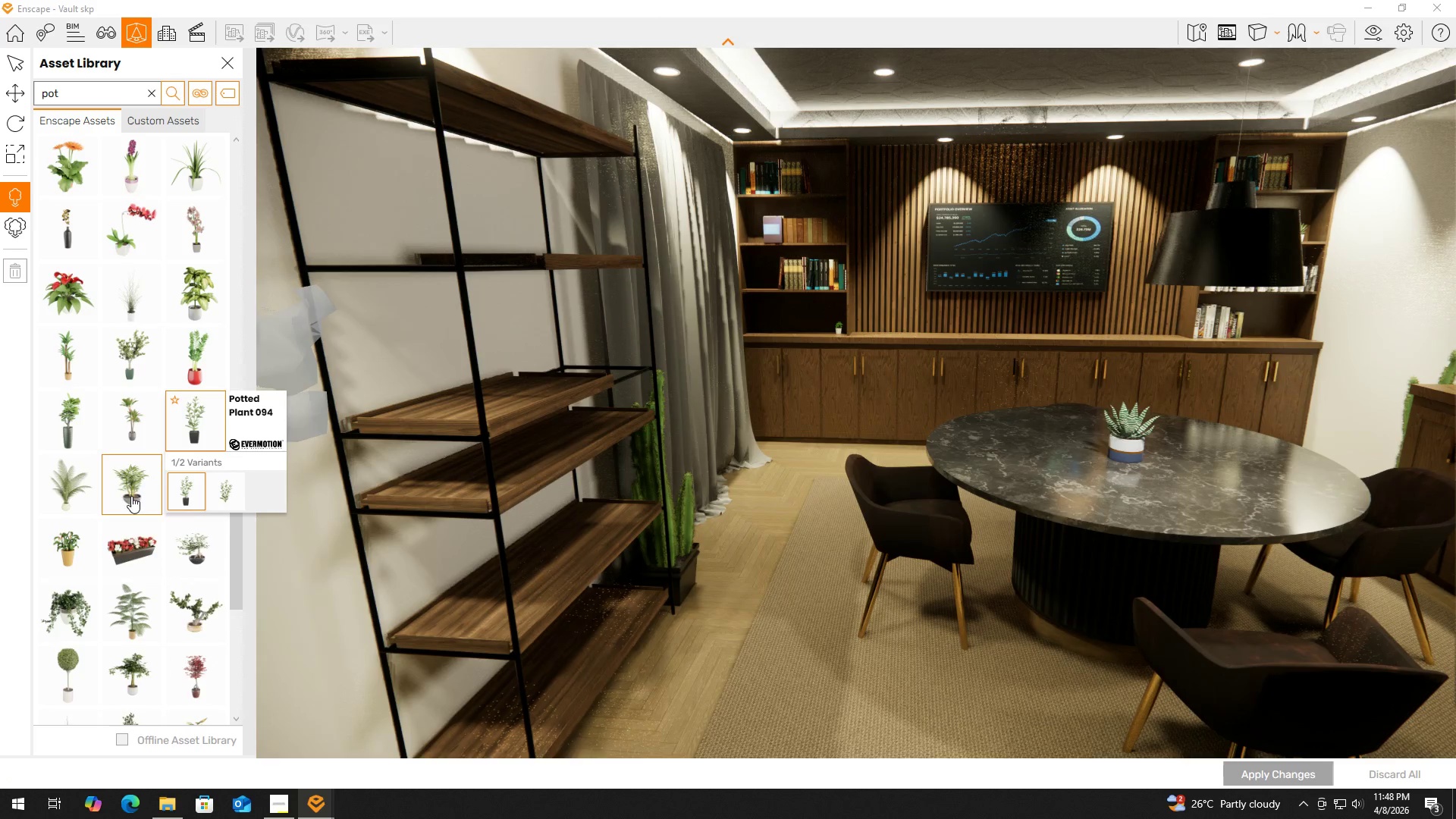 
scroll: coordinate [180, 628], scroll_direction: down, amount: 7.0
 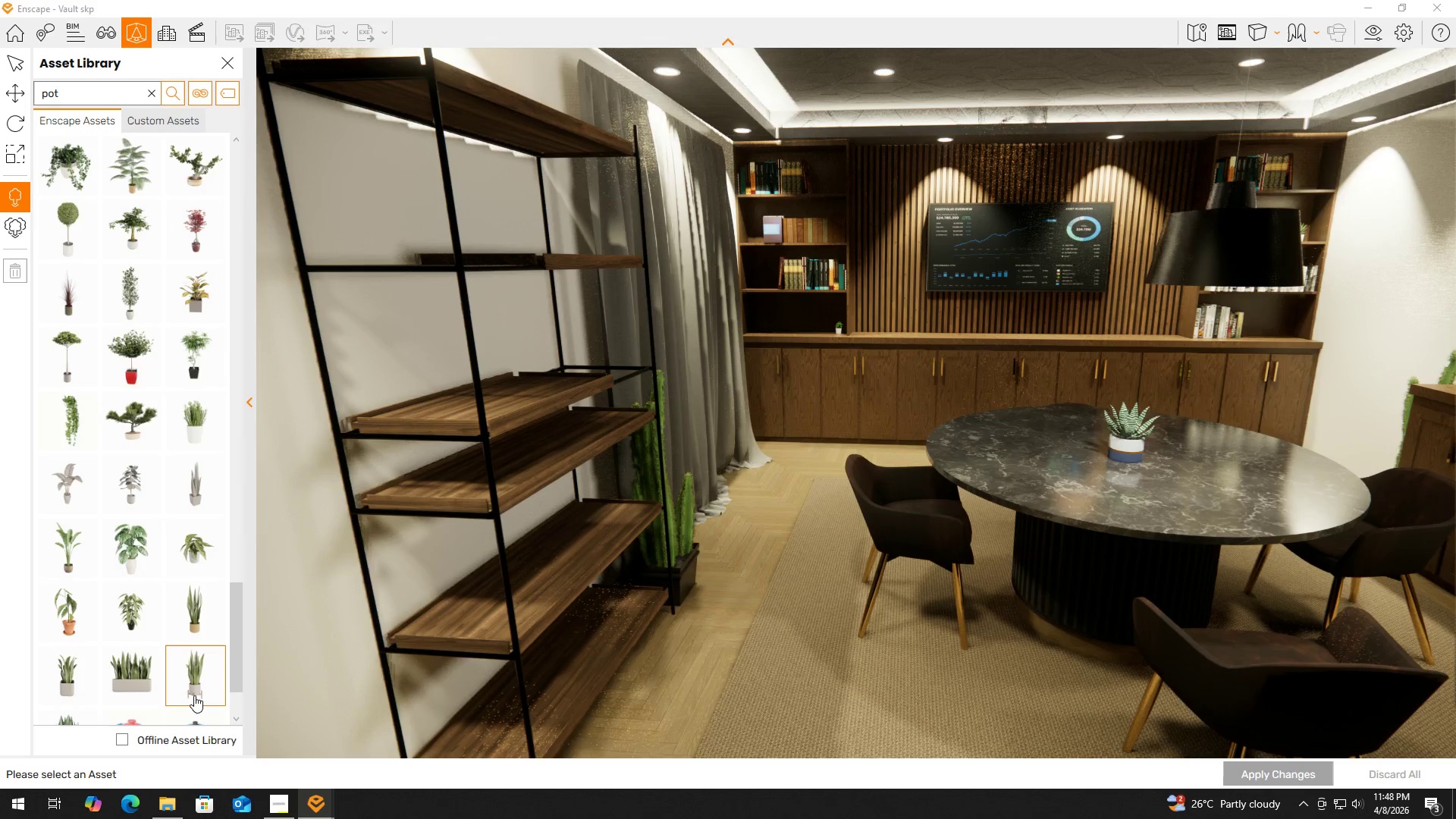 
left_click([194, 692])
 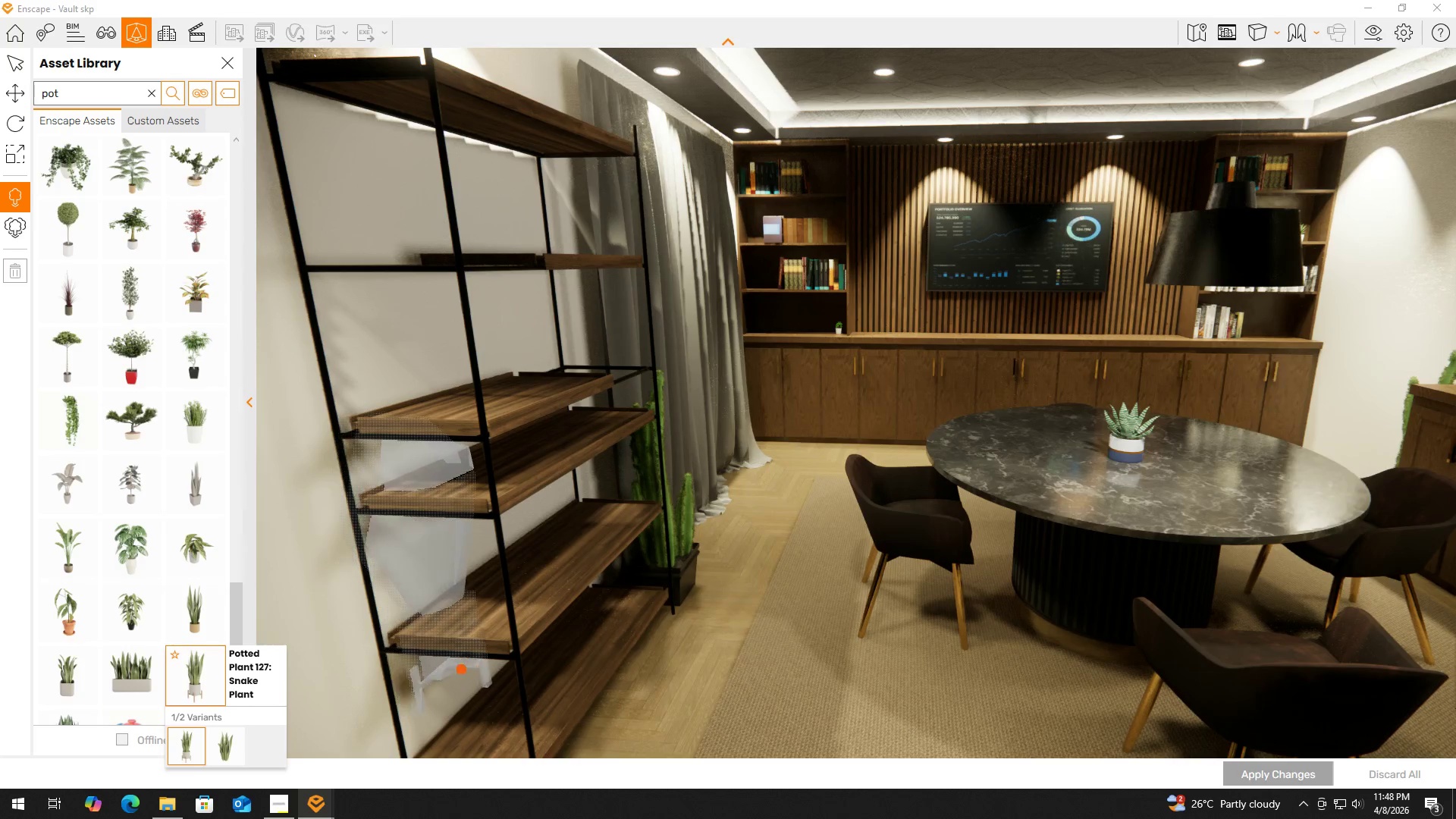 
hold_key(key=ShiftLeft, duration=0.66)
 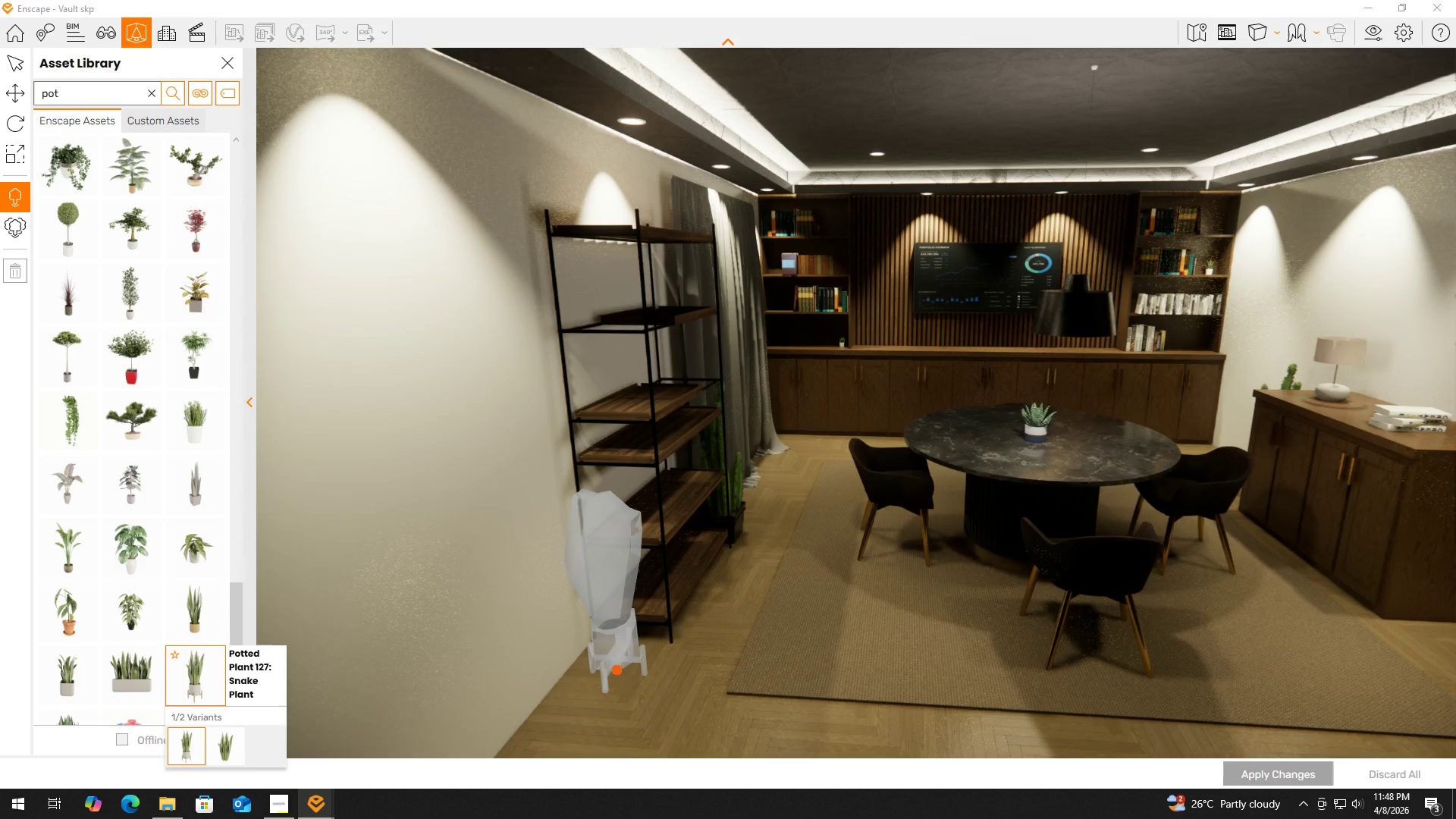 
scroll: coordinate [464, 682], scroll_direction: down, amount: 2.0
 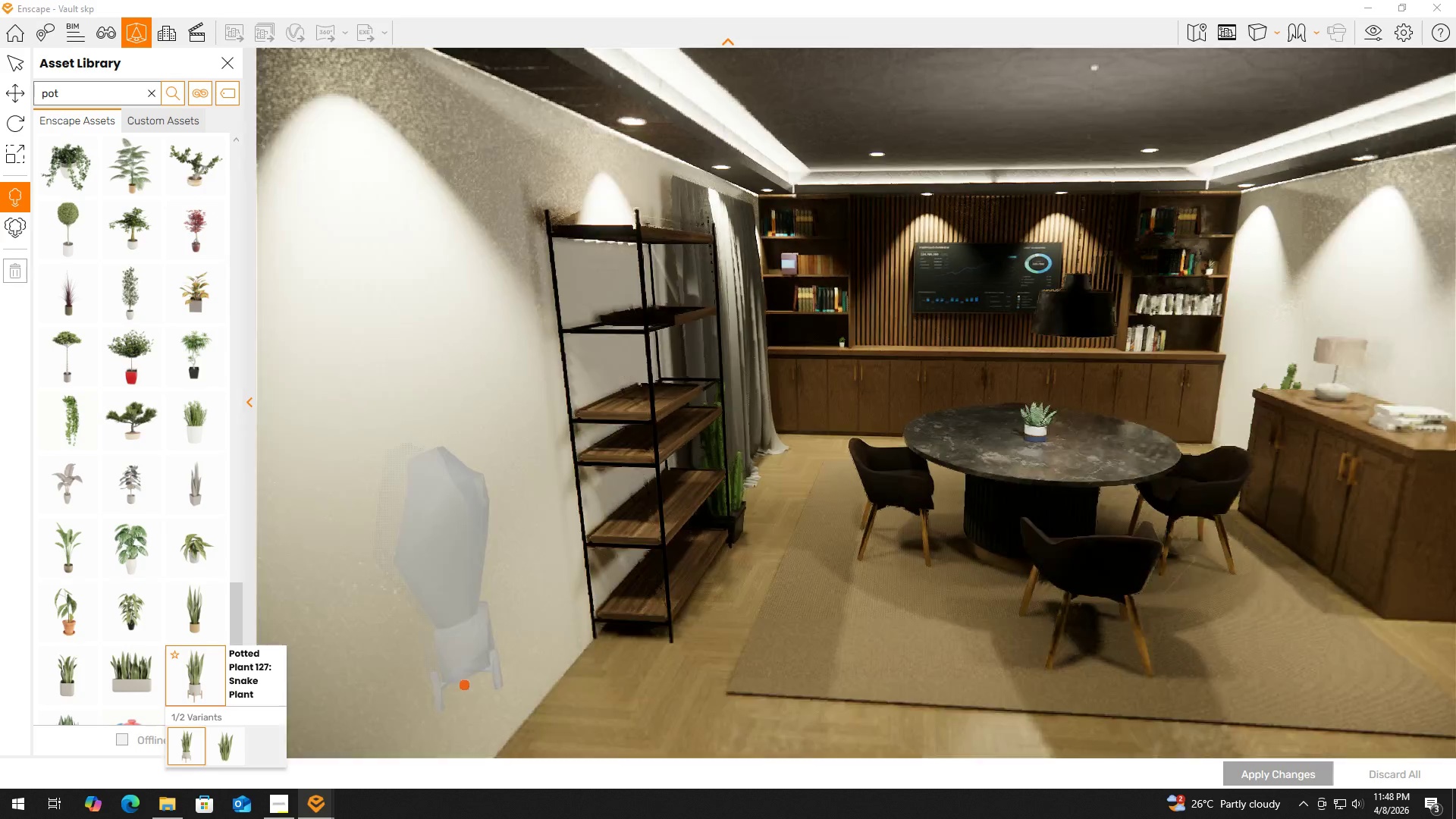 
left_click([617, 670])
 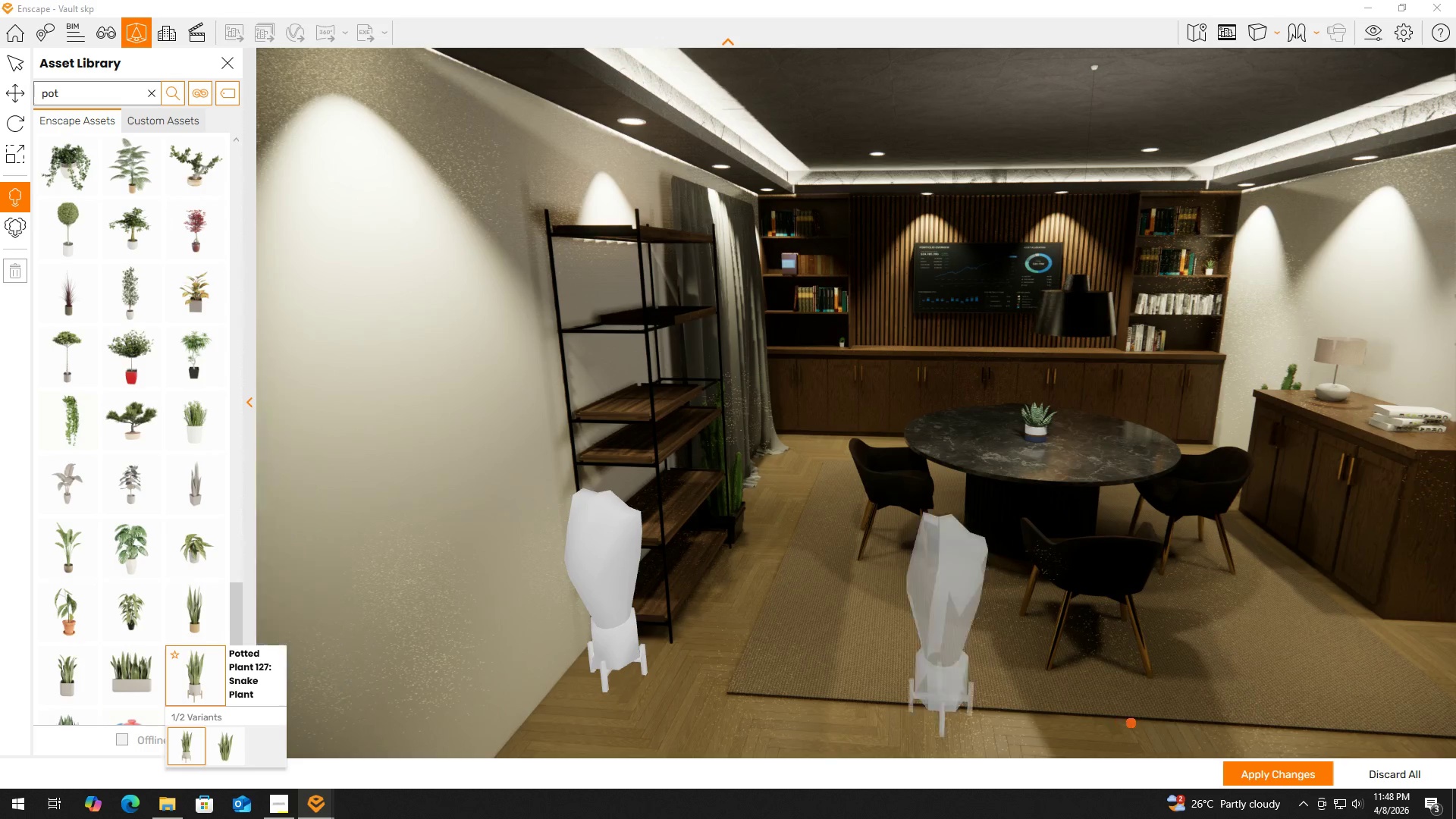 
left_click([1290, 777])
 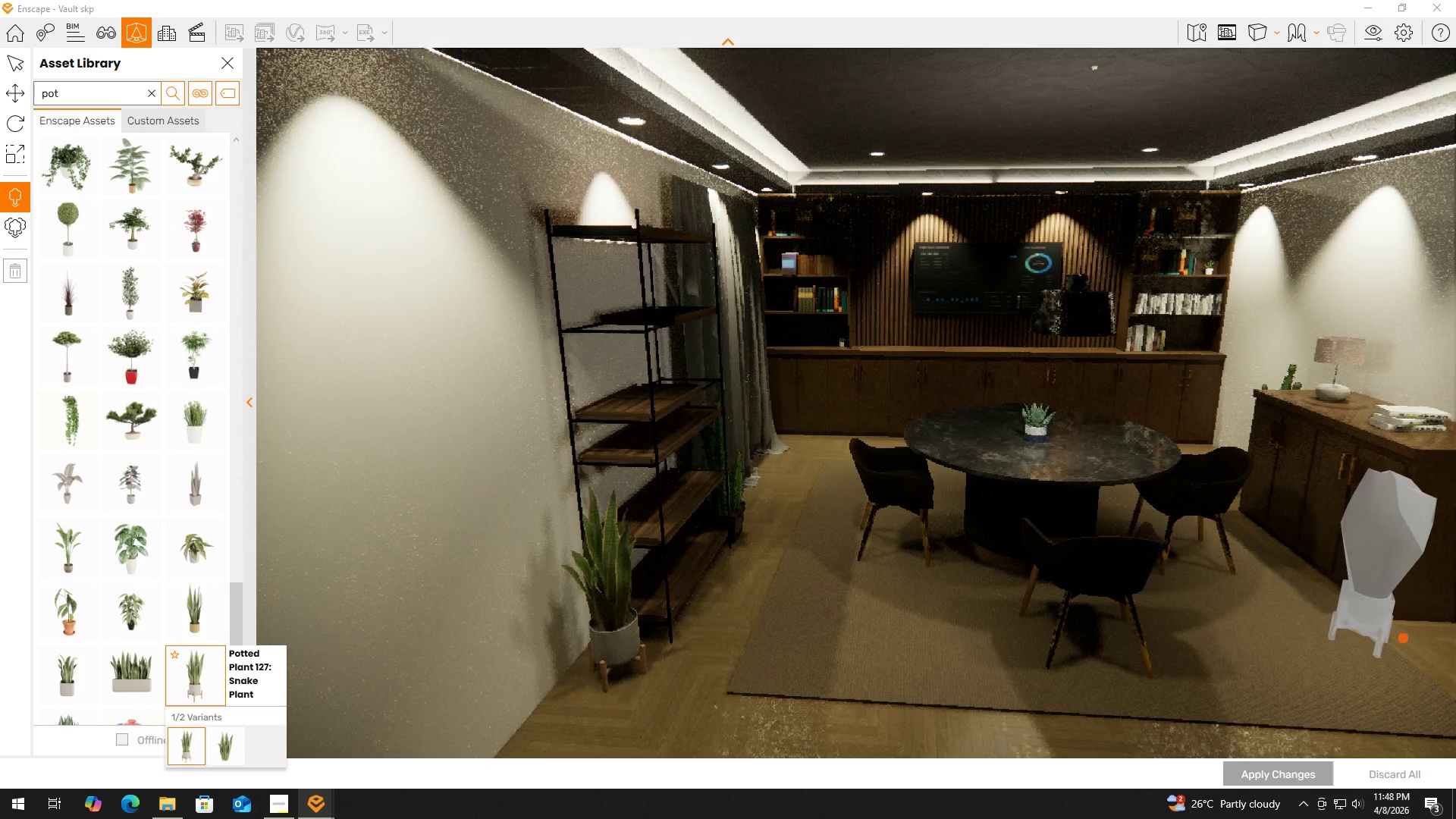 
left_click([1451, 645])
 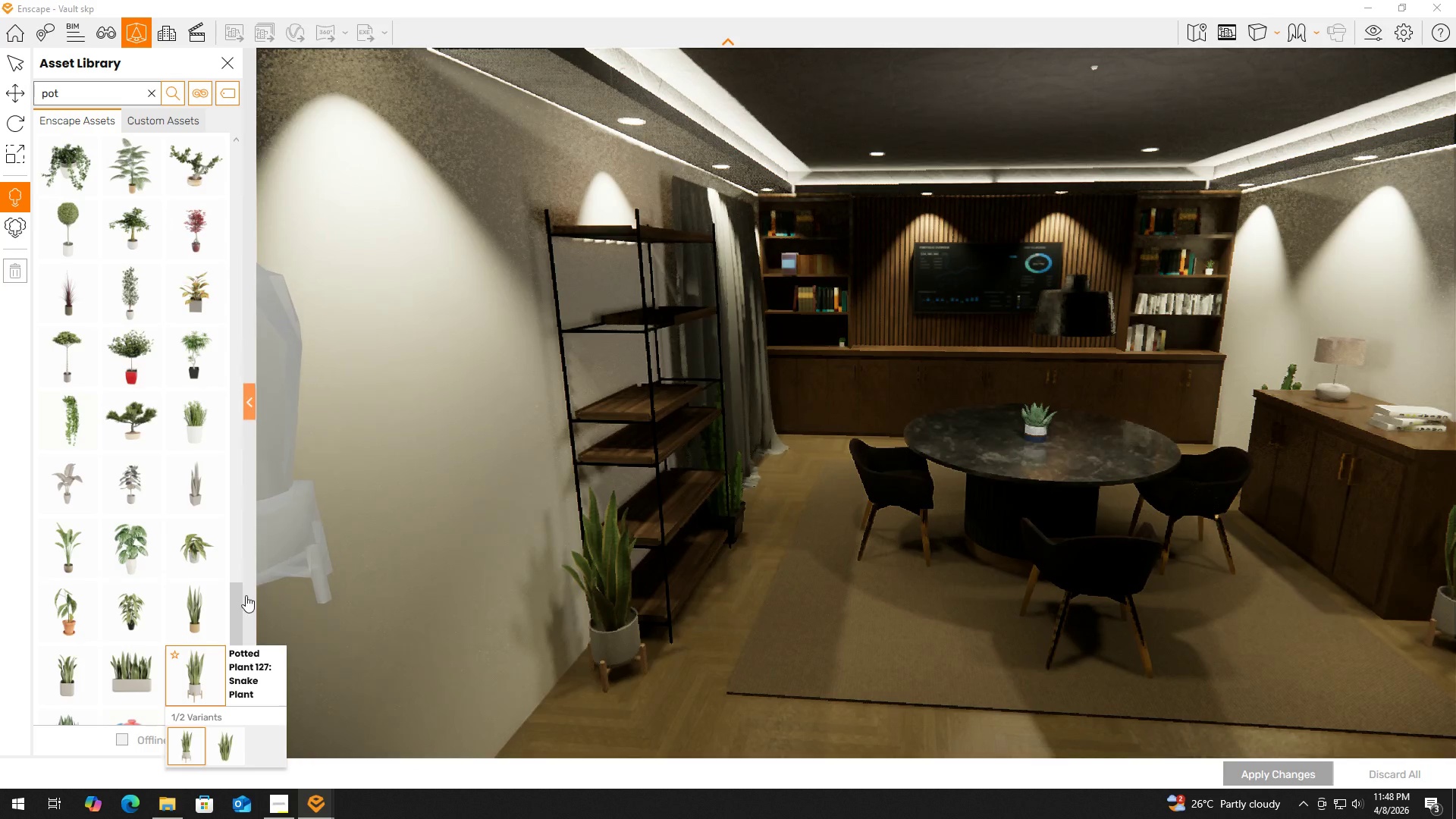 
left_click_drag(start_coordinate=[236, 601], to_coordinate=[224, 182])
 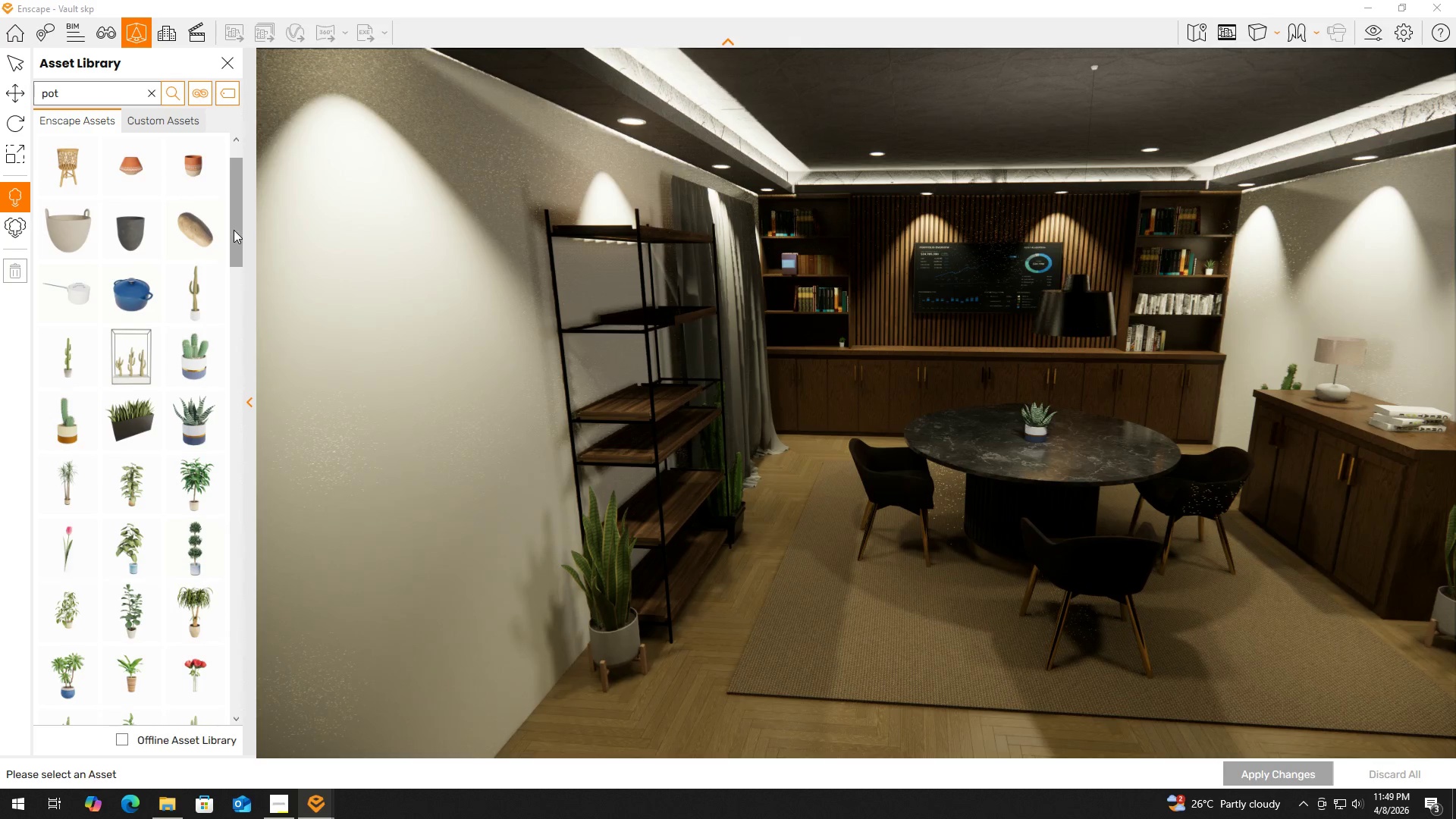 
left_click_drag(start_coordinate=[235, 221], to_coordinate=[241, 253])
 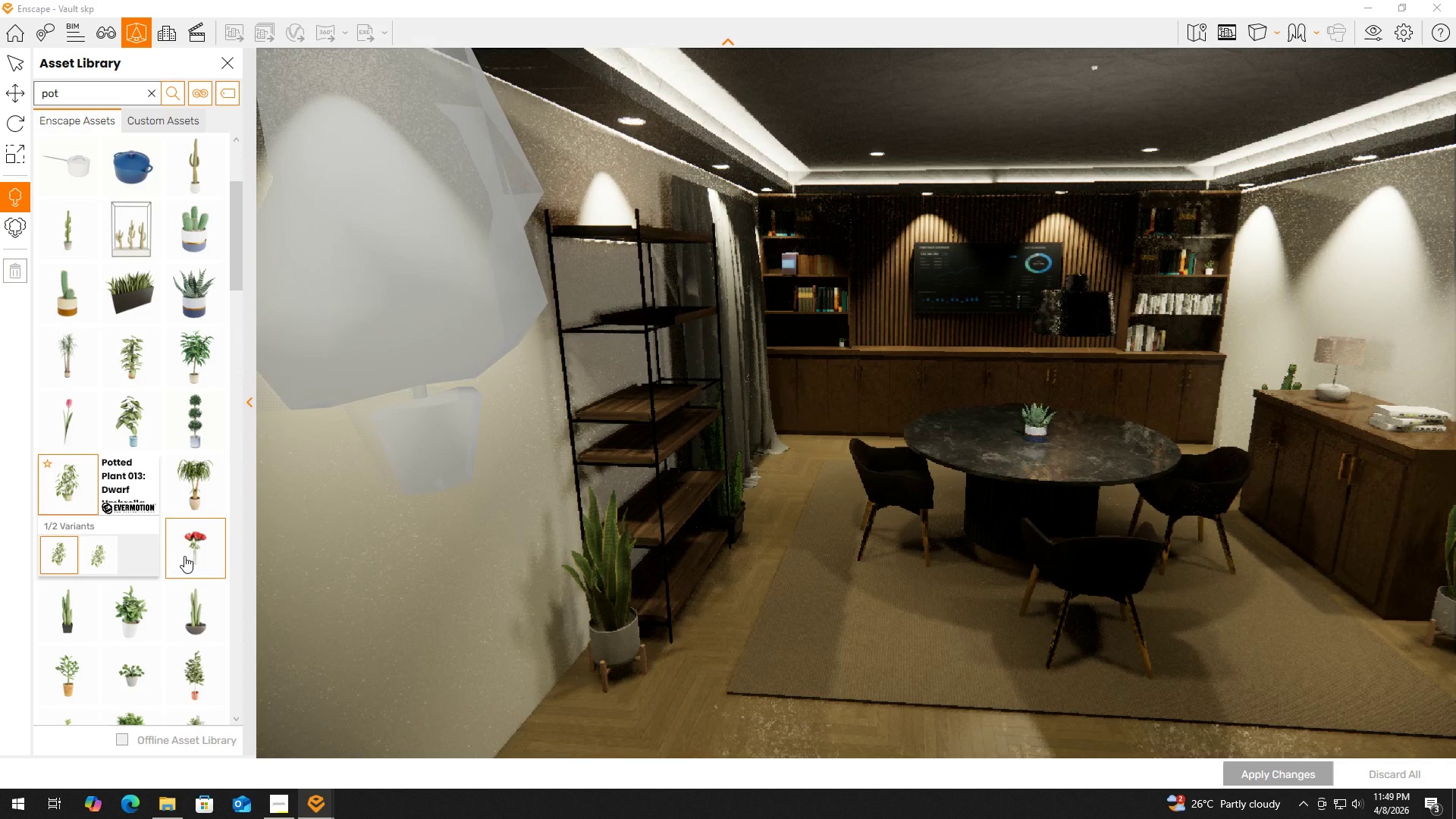 
left_click_drag(start_coordinate=[234, 284], to_coordinate=[235, 330])
 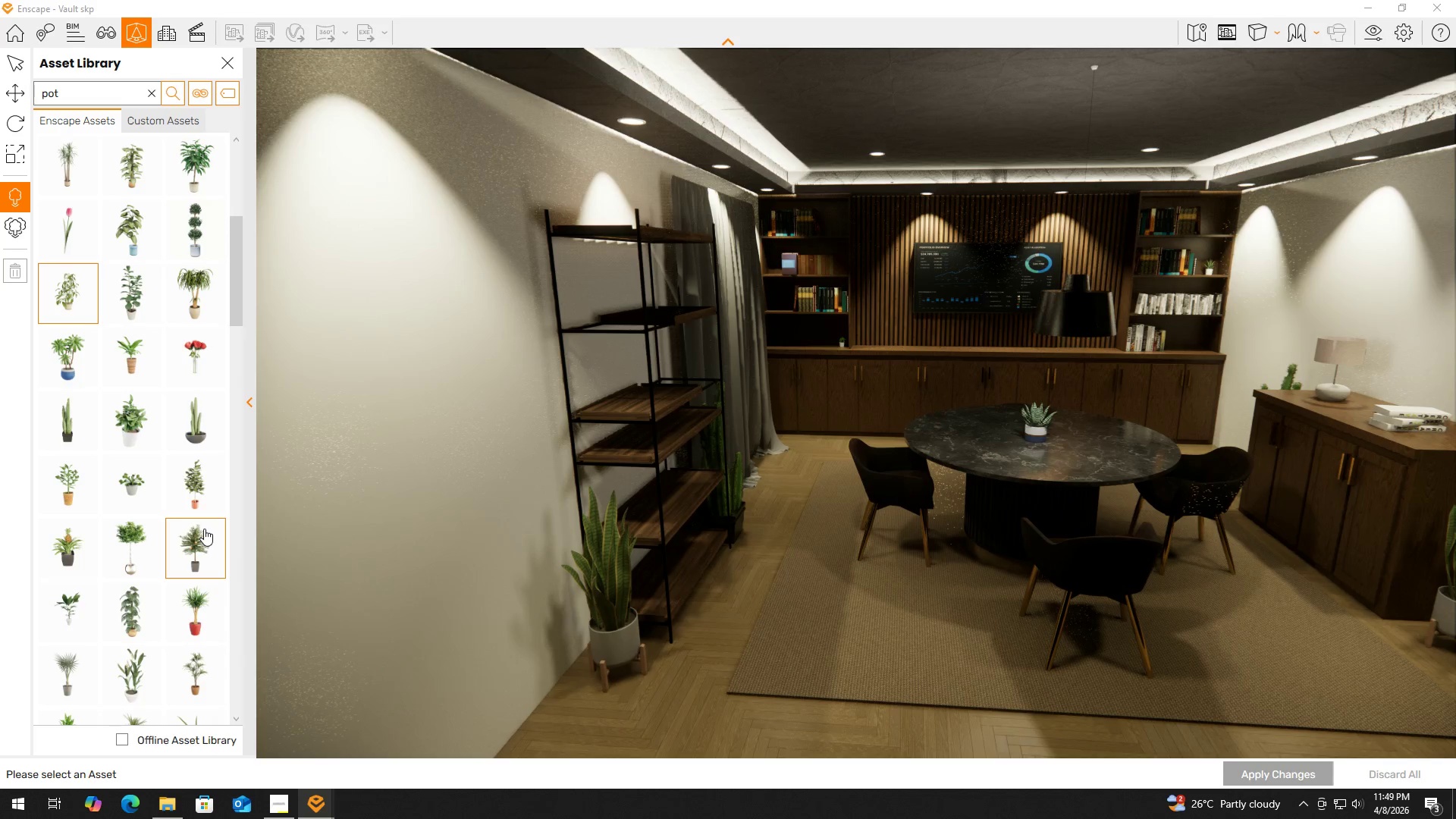 
left_click([127, 471])
 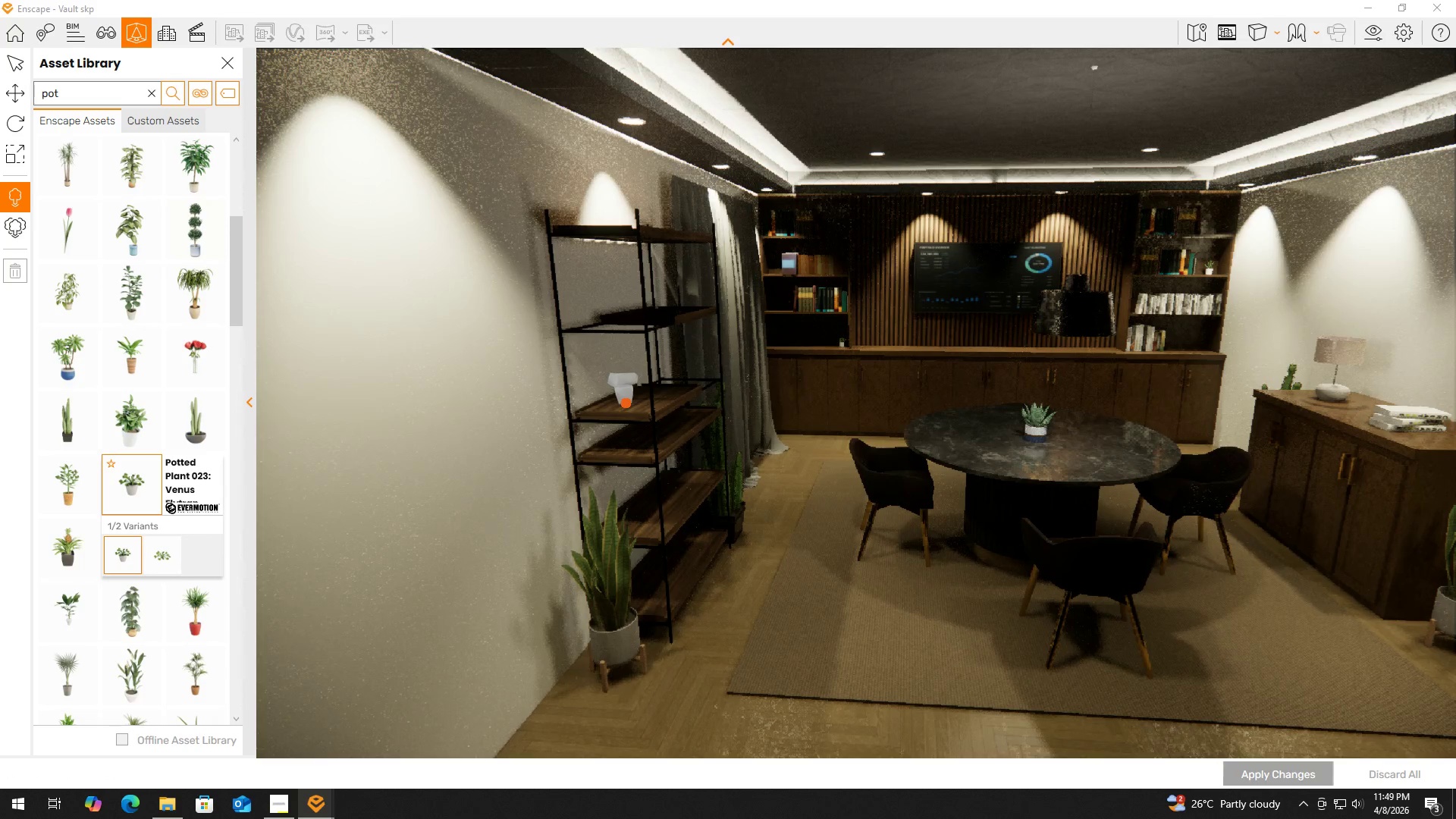 
left_click([628, 403])
 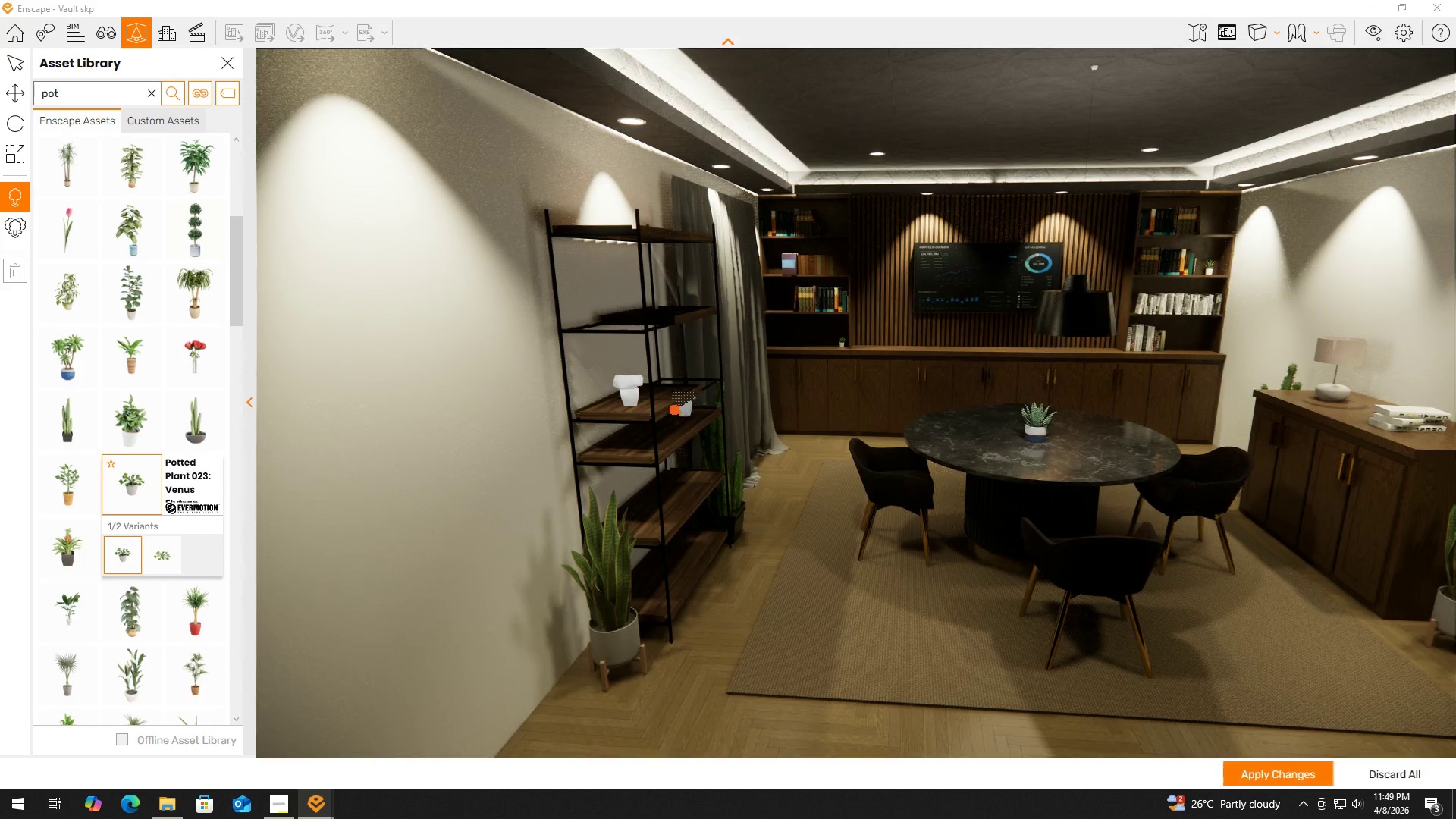 
scroll: coordinate [669, 394], scroll_direction: up, amount: 3.0
 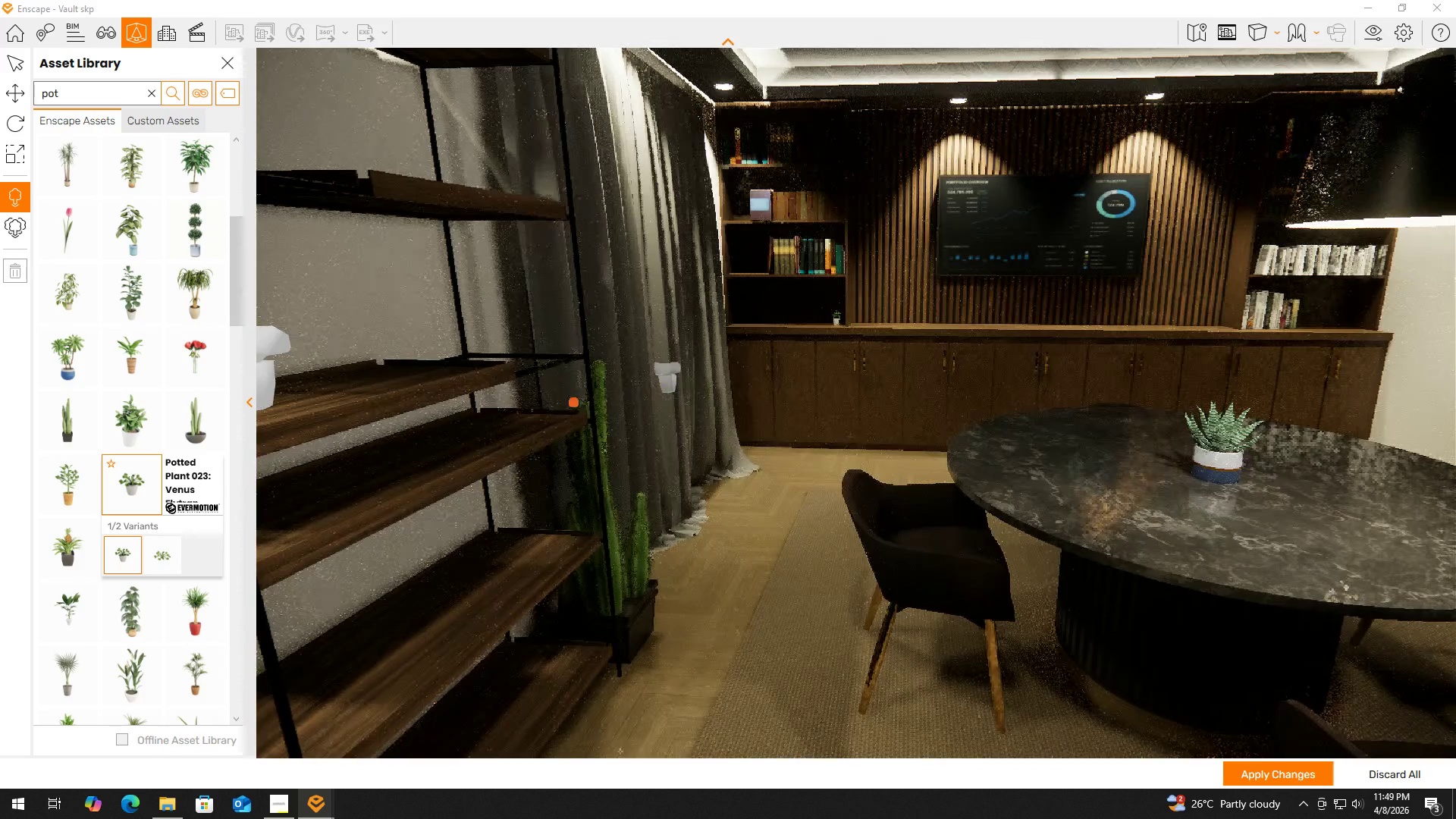 
scroll: coordinate [471, 416], scroll_direction: down, amount: 1.0
 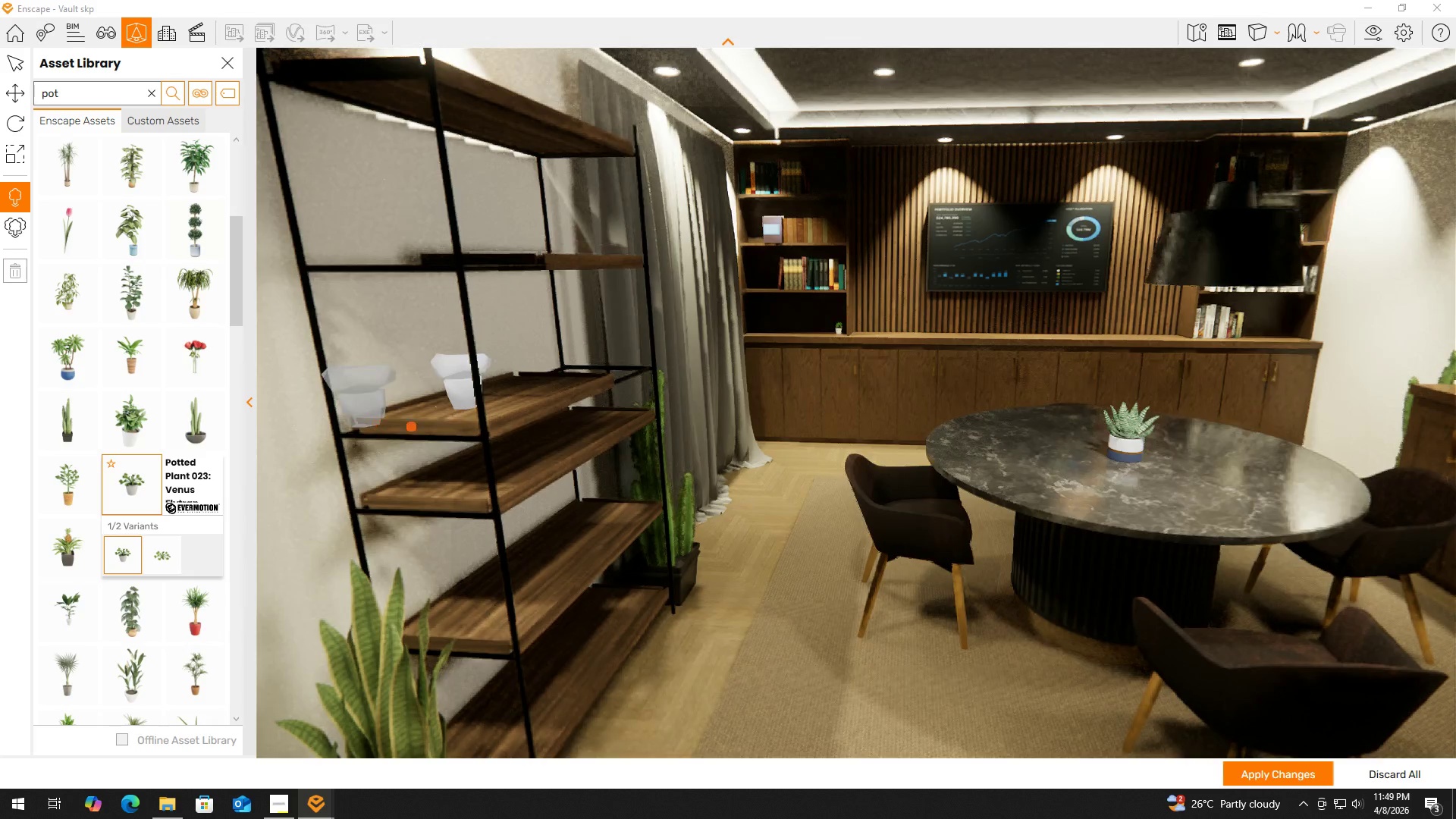 
scroll: coordinate [443, 415], scroll_direction: up, amount: 1.0
 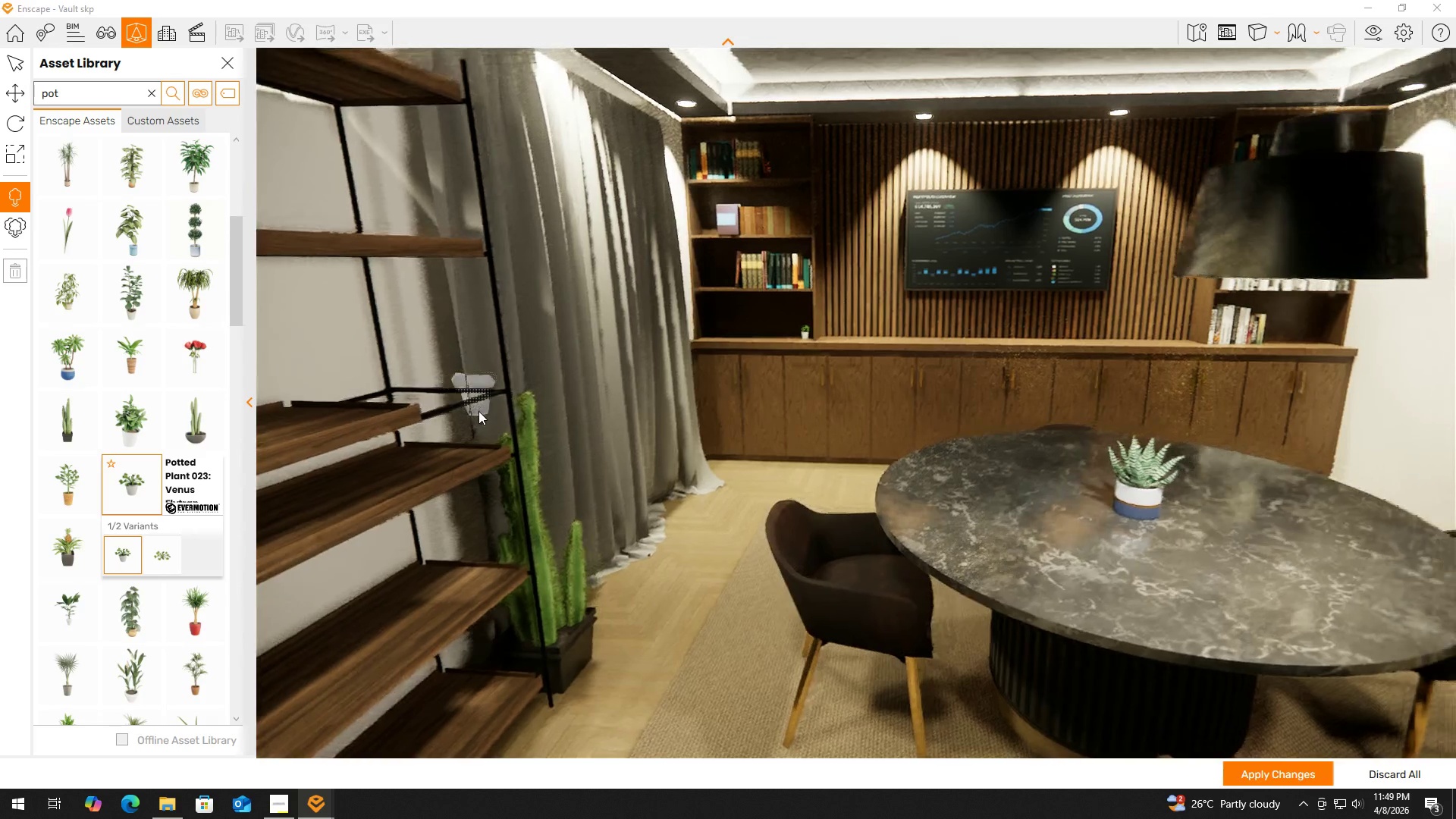 
hold_key(key=ShiftLeft, duration=0.92)
 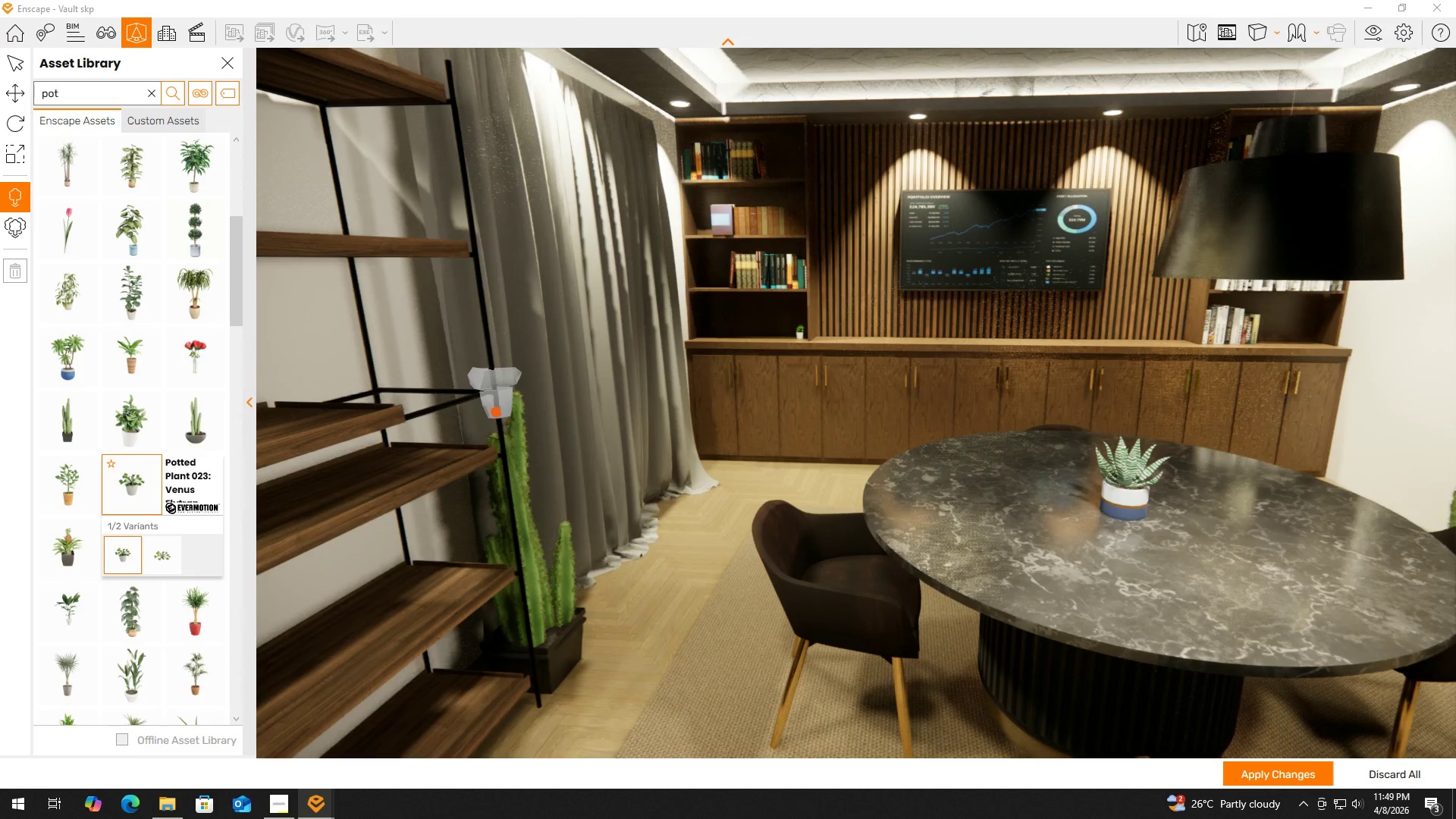 
hold_key(key=AltLeft, duration=1.52)
 